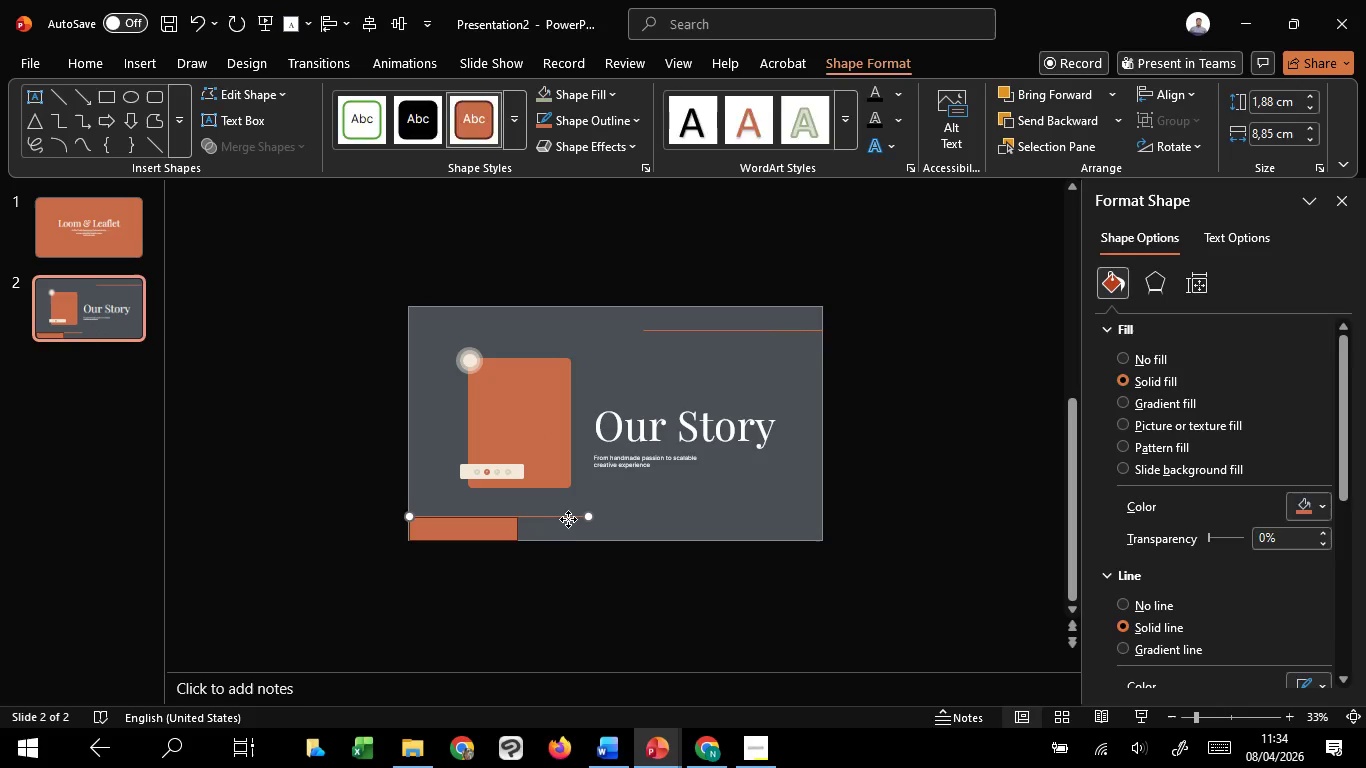 
hold_key(key=ControlLeft, duration=0.92)
scroll: coordinate [568, 520], scroll_direction: up, amount: 6.0
 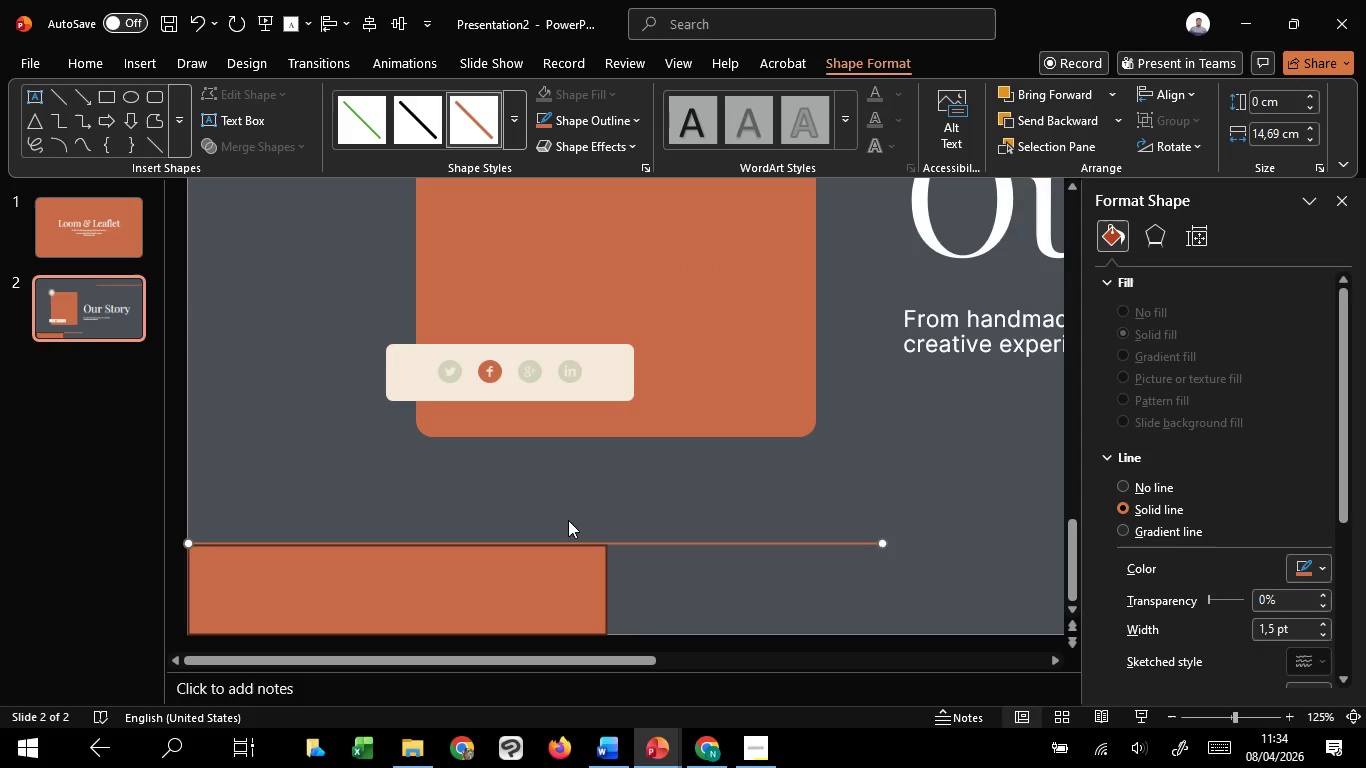 
key(ArrowUp)
 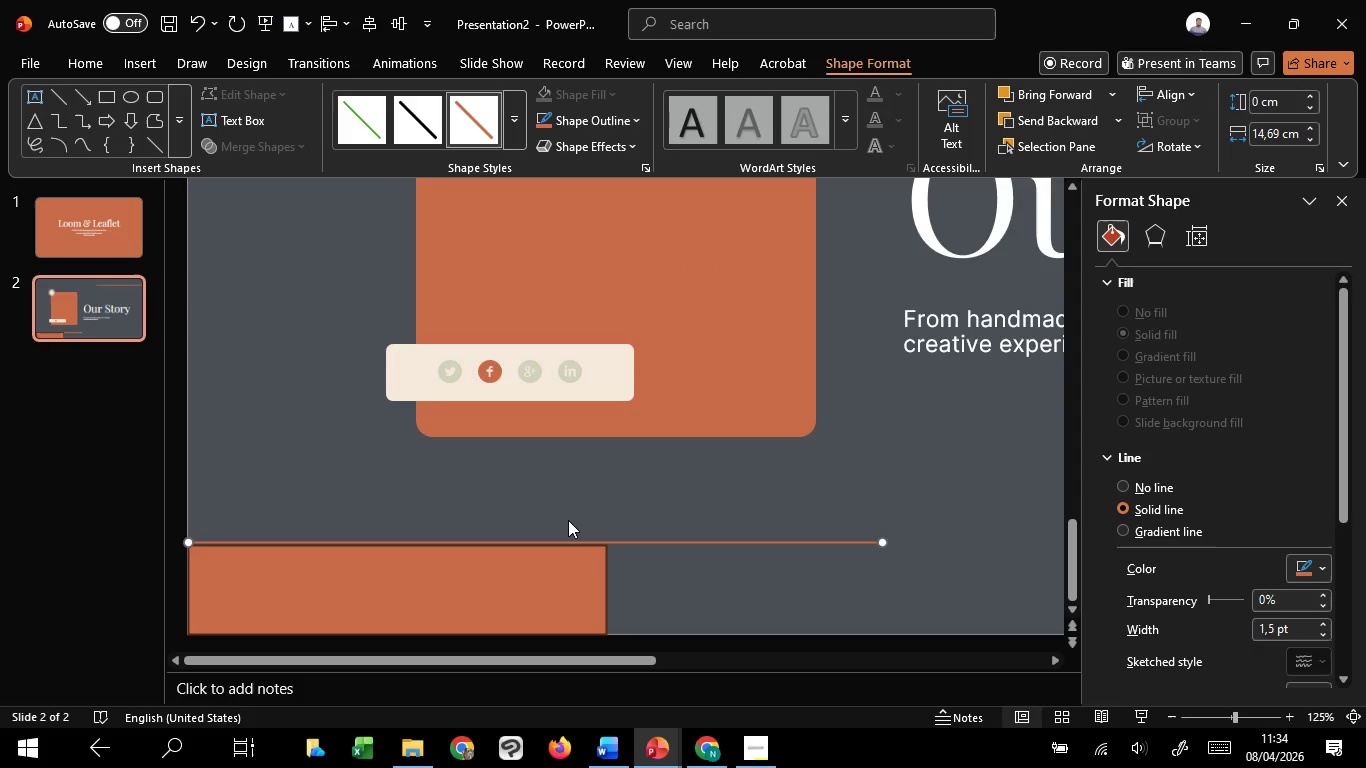 
key(ArrowUp)
 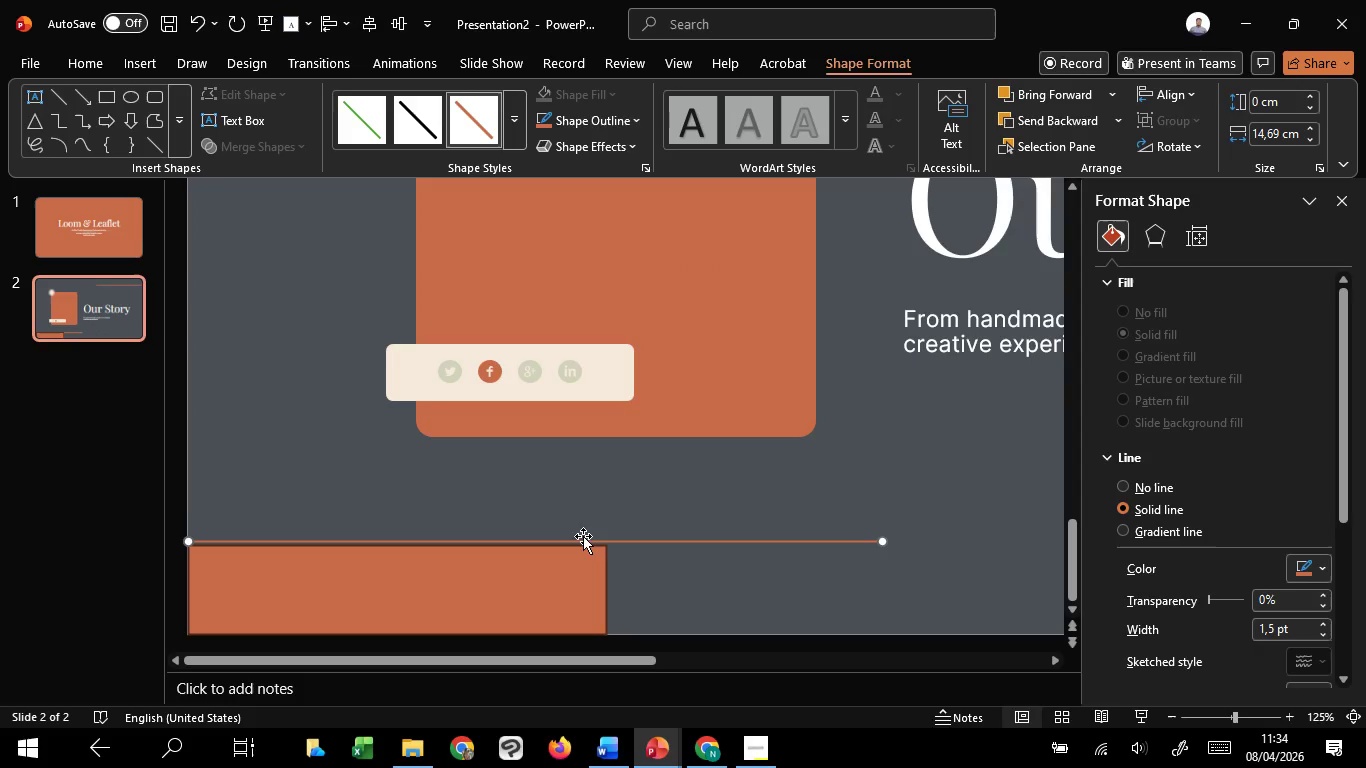 
key(ArrowDown)
 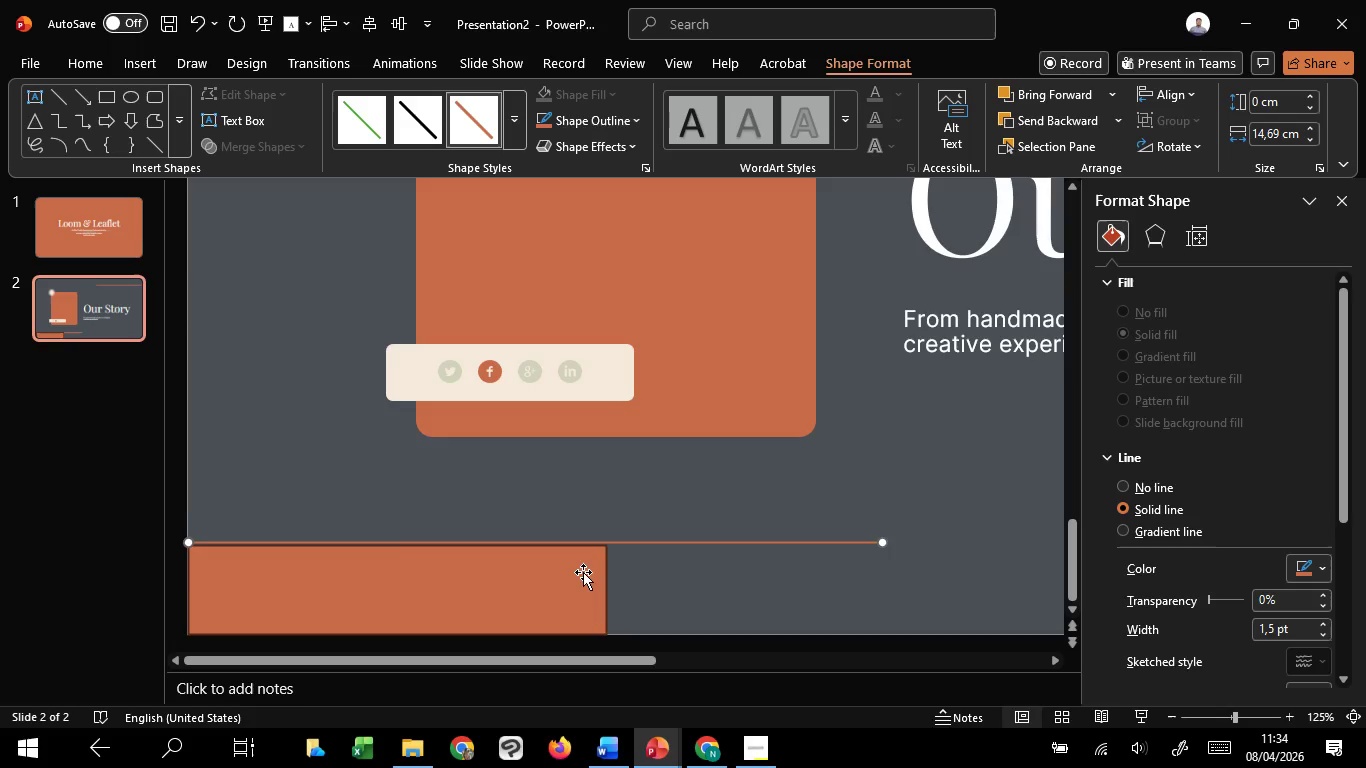 
left_click([583, 572])
 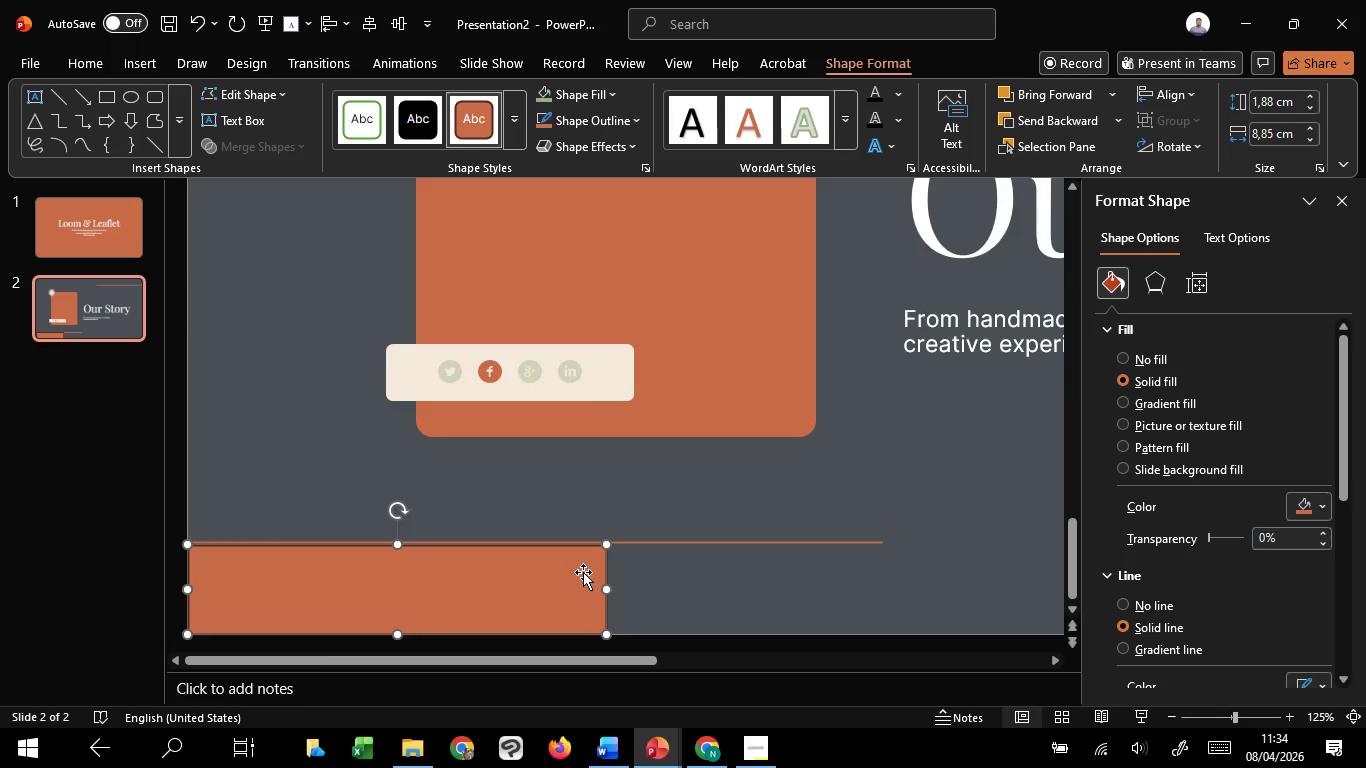 
hold_key(key=ControlLeft, duration=1.42)
scroll: coordinate [583, 572], scroll_direction: down, amount: 7.0
 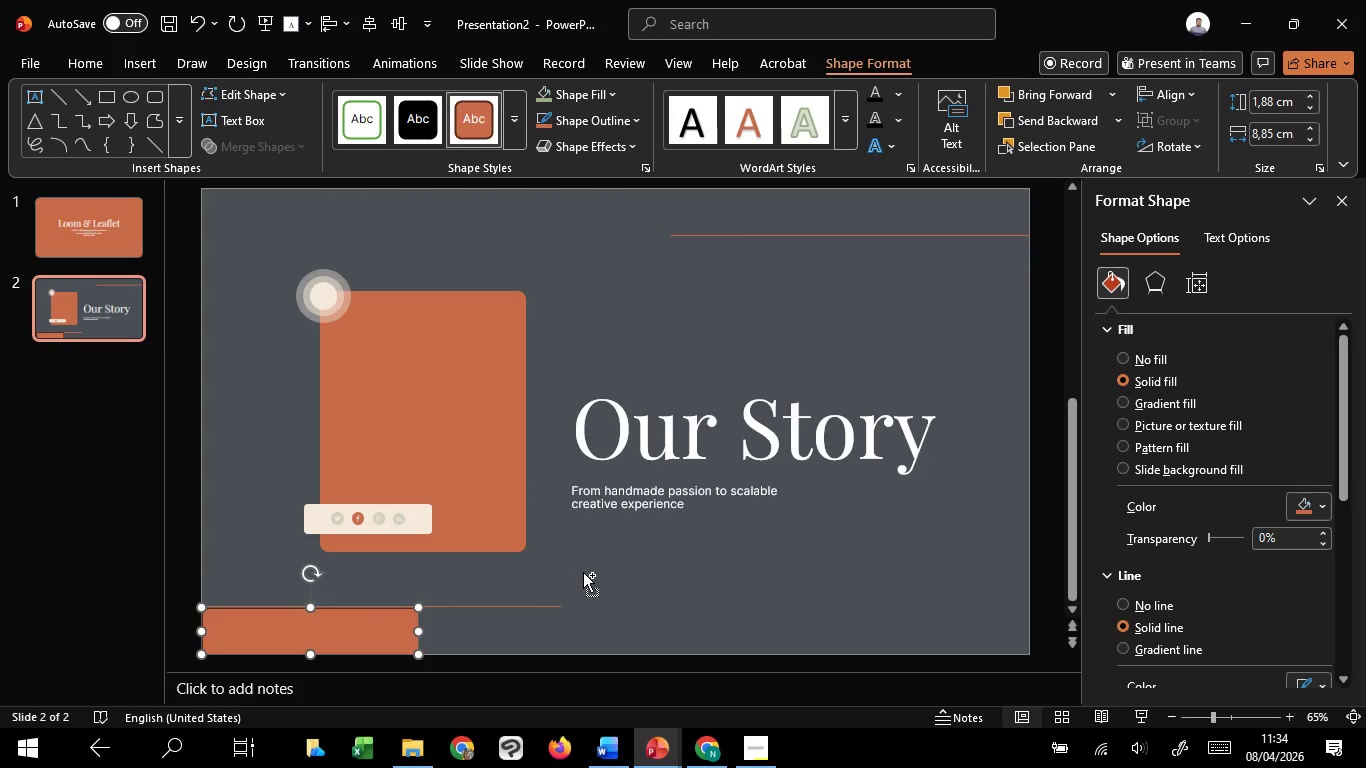 
hold_key(key=ControlLeft, duration=1.97)
 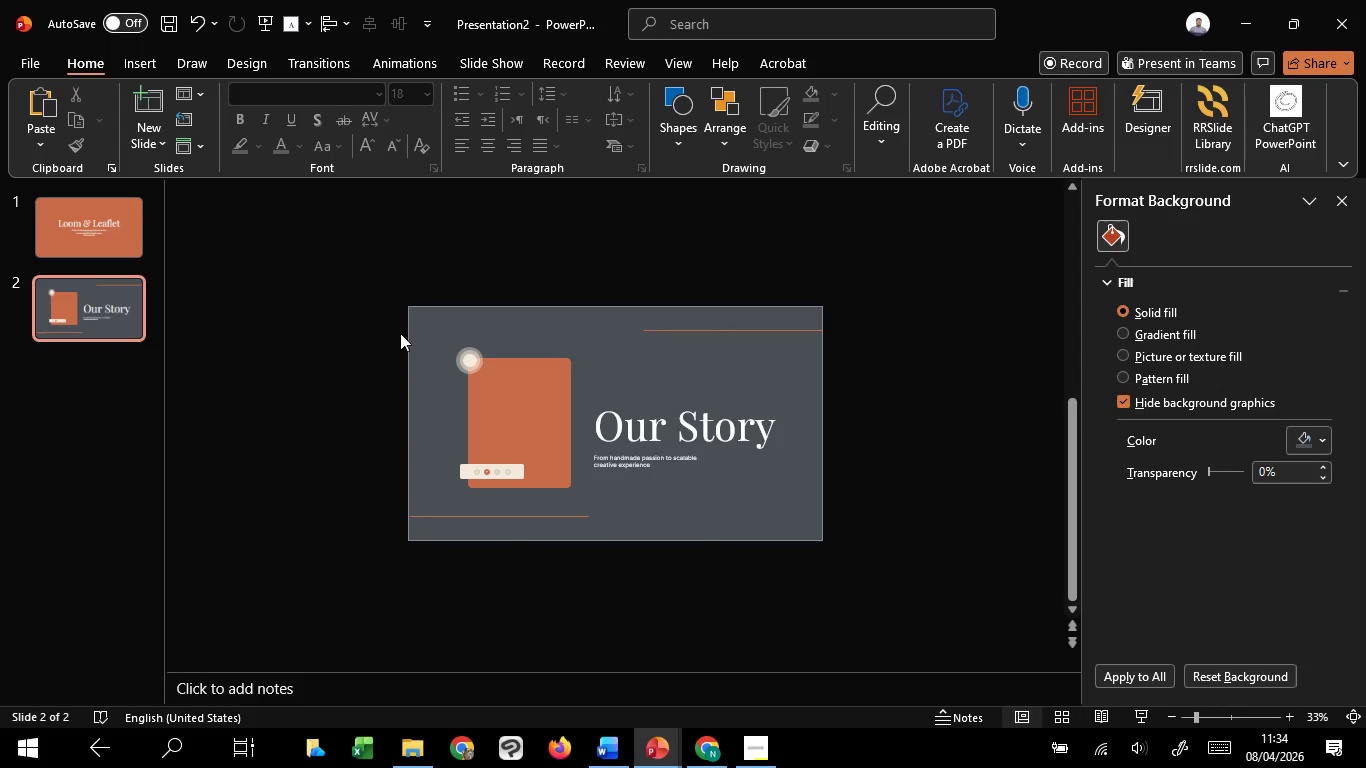 
key(Delete)
 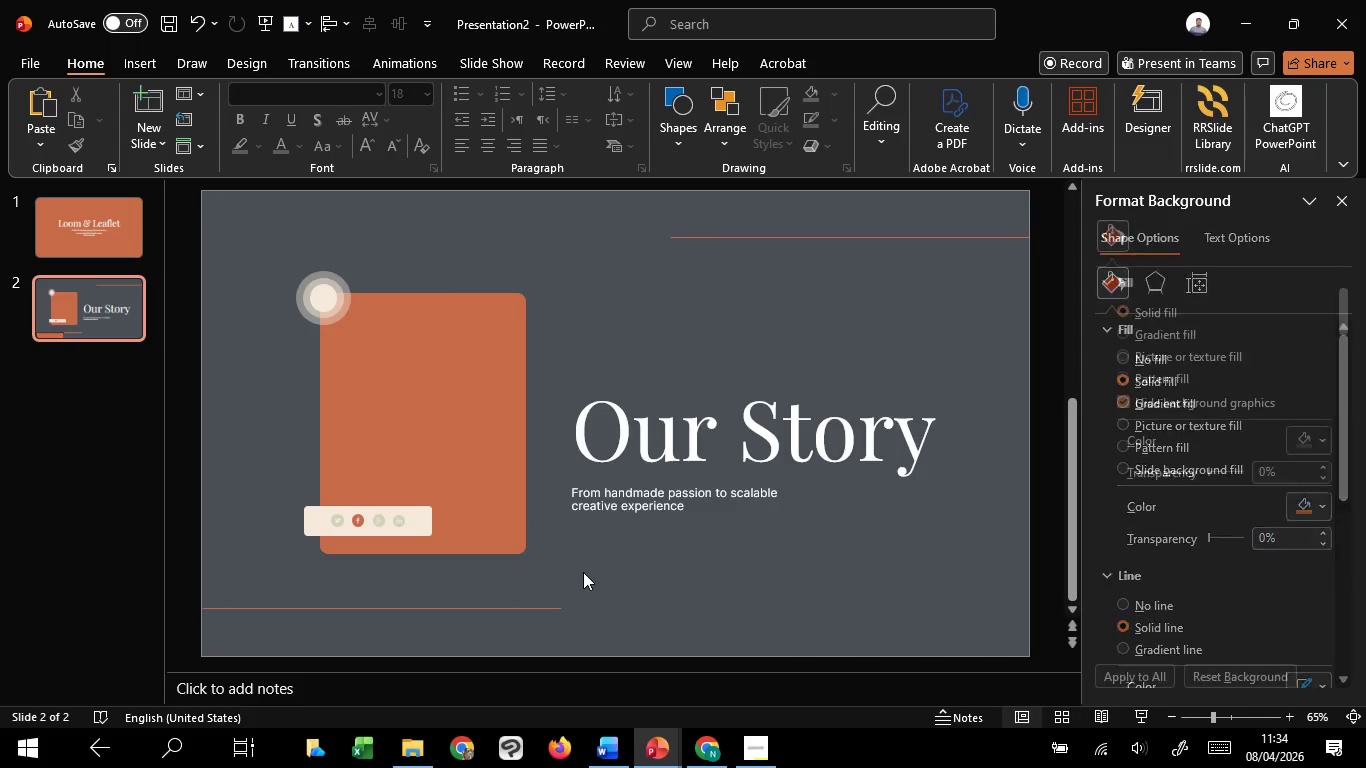 
hold_key(key=ControlLeft, duration=0.56)
 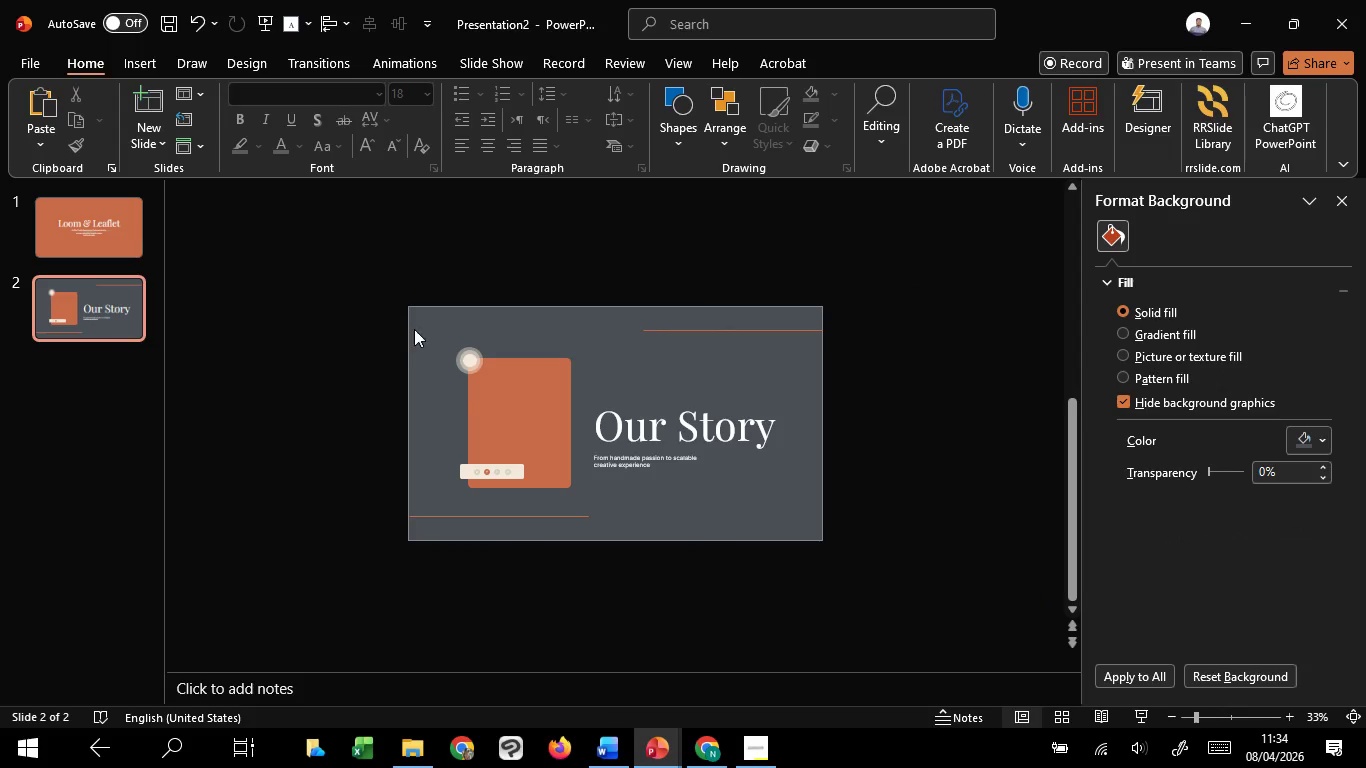 
scroll: coordinate [583, 572], scroll_direction: down, amount: 2.0
 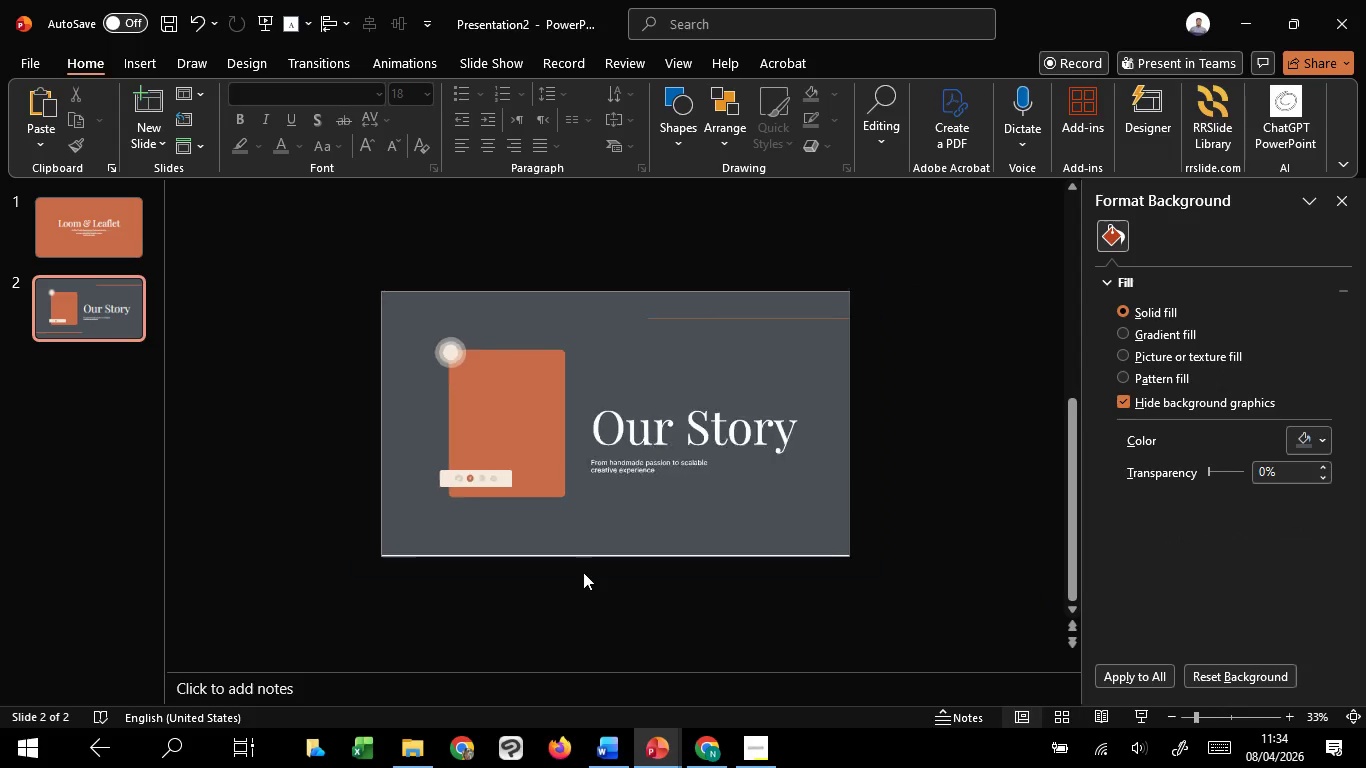 
left_click_drag(start_coordinate=[393, 315], to_coordinate=[853, 518])
 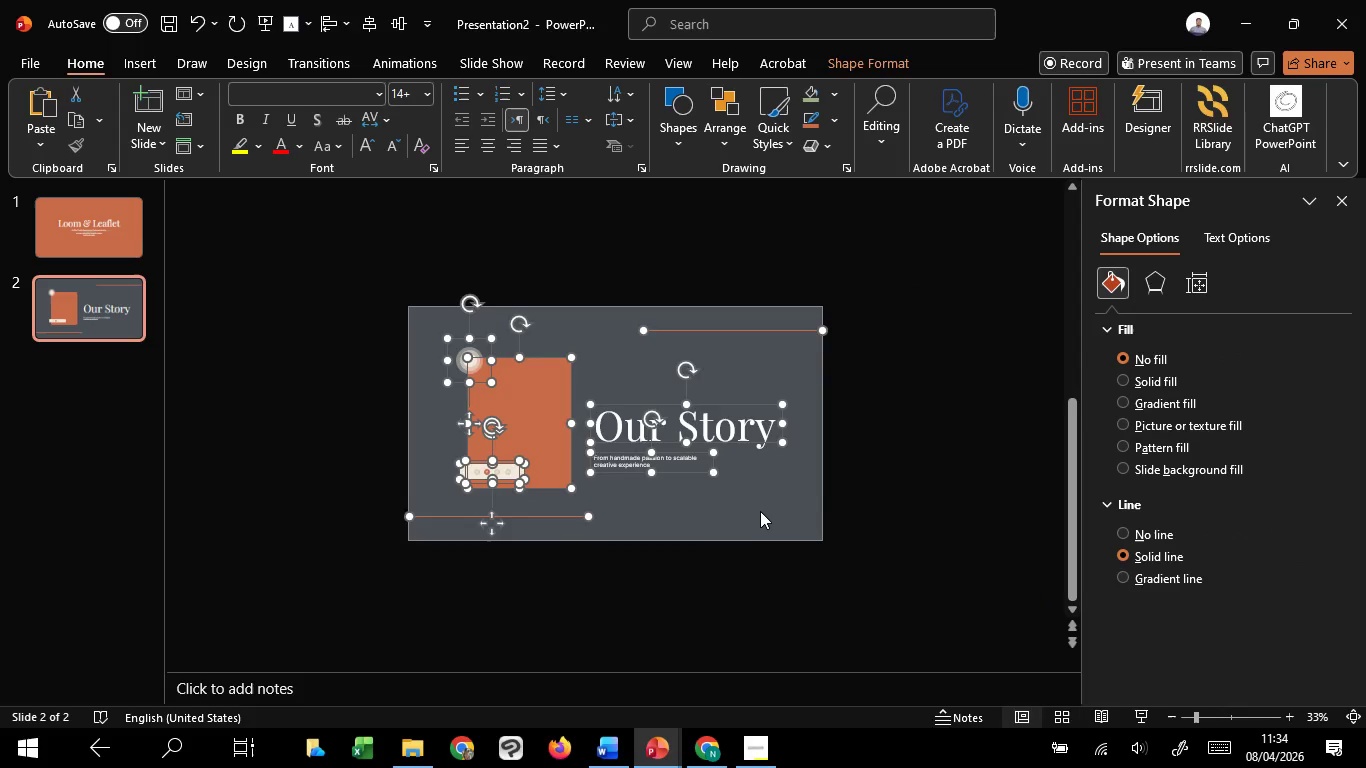 
left_click([760, 510])
 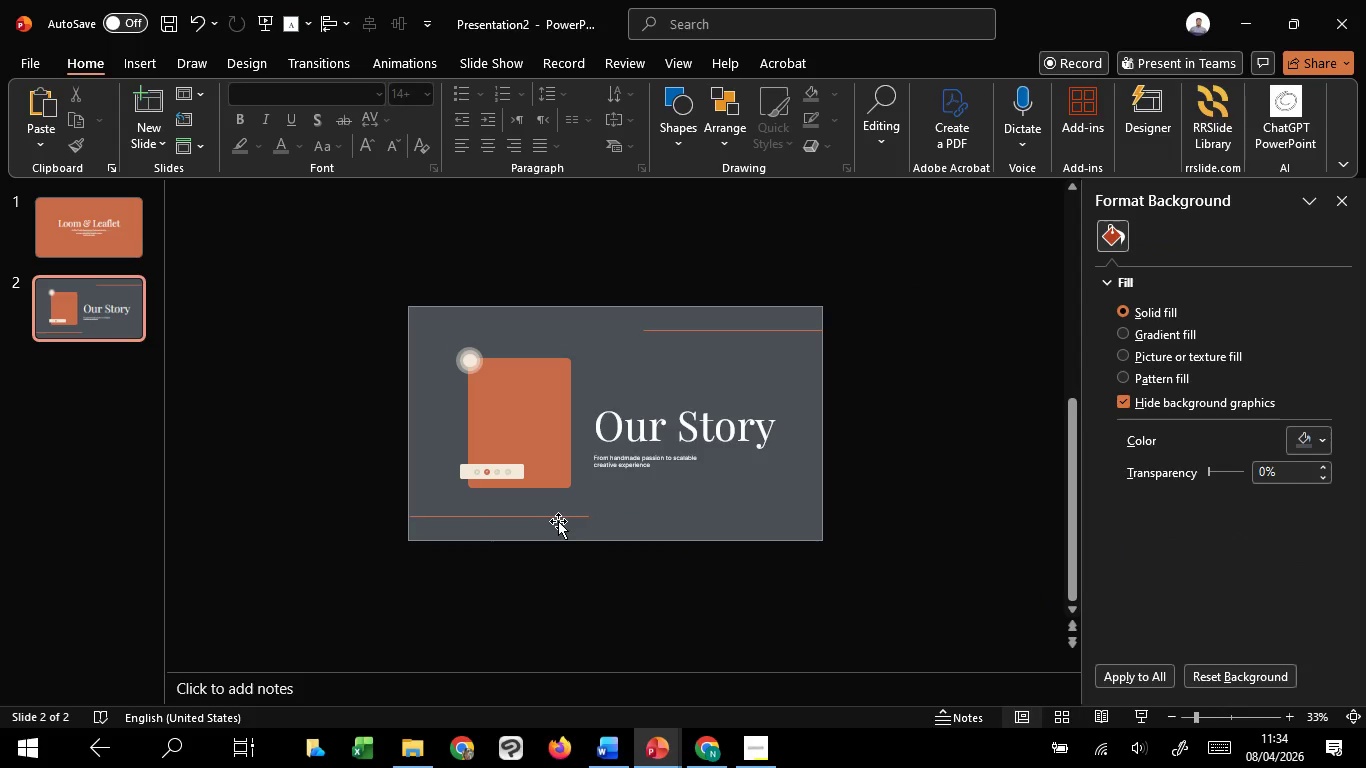 
left_click([558, 521])
 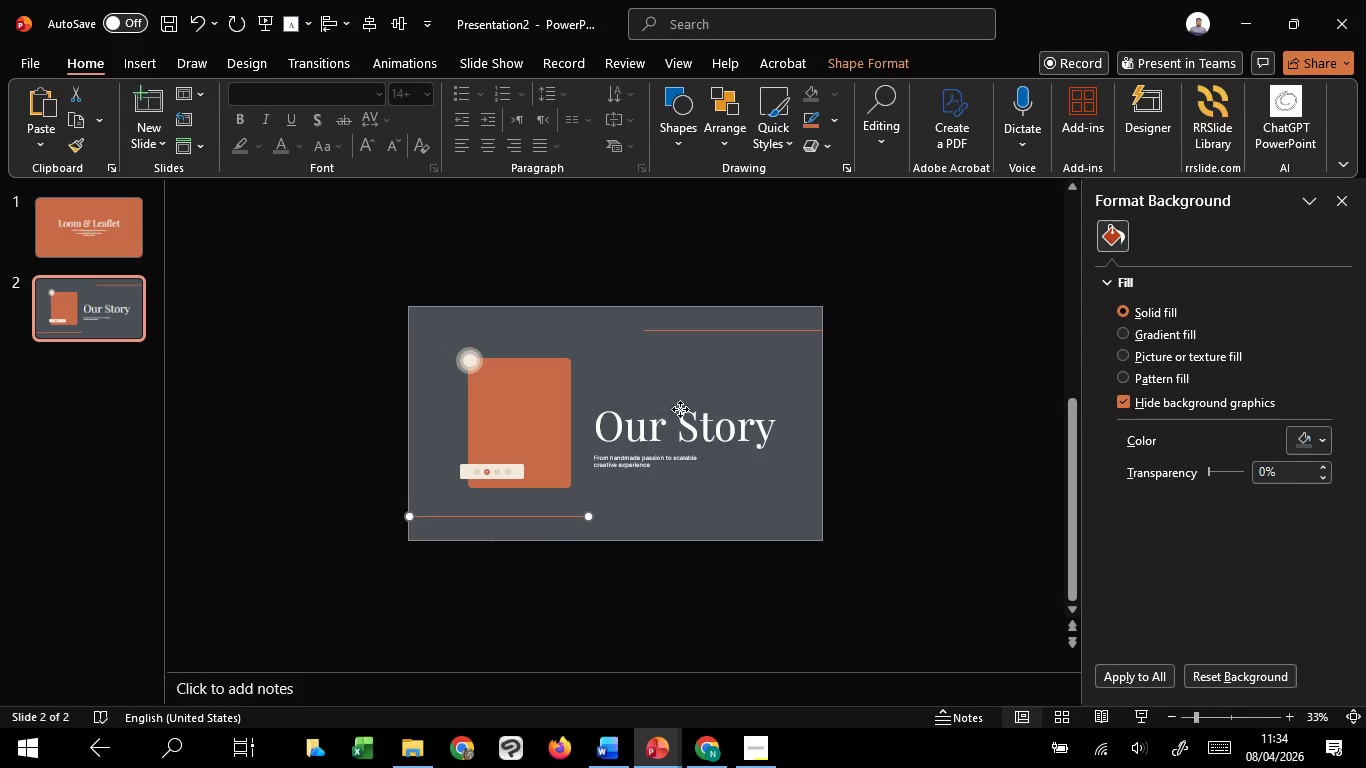 
hold_key(key=ShiftLeft, duration=1.5)
hold_key(key=ShiftLeft, duration=0.72)
left_click([787, 331])
 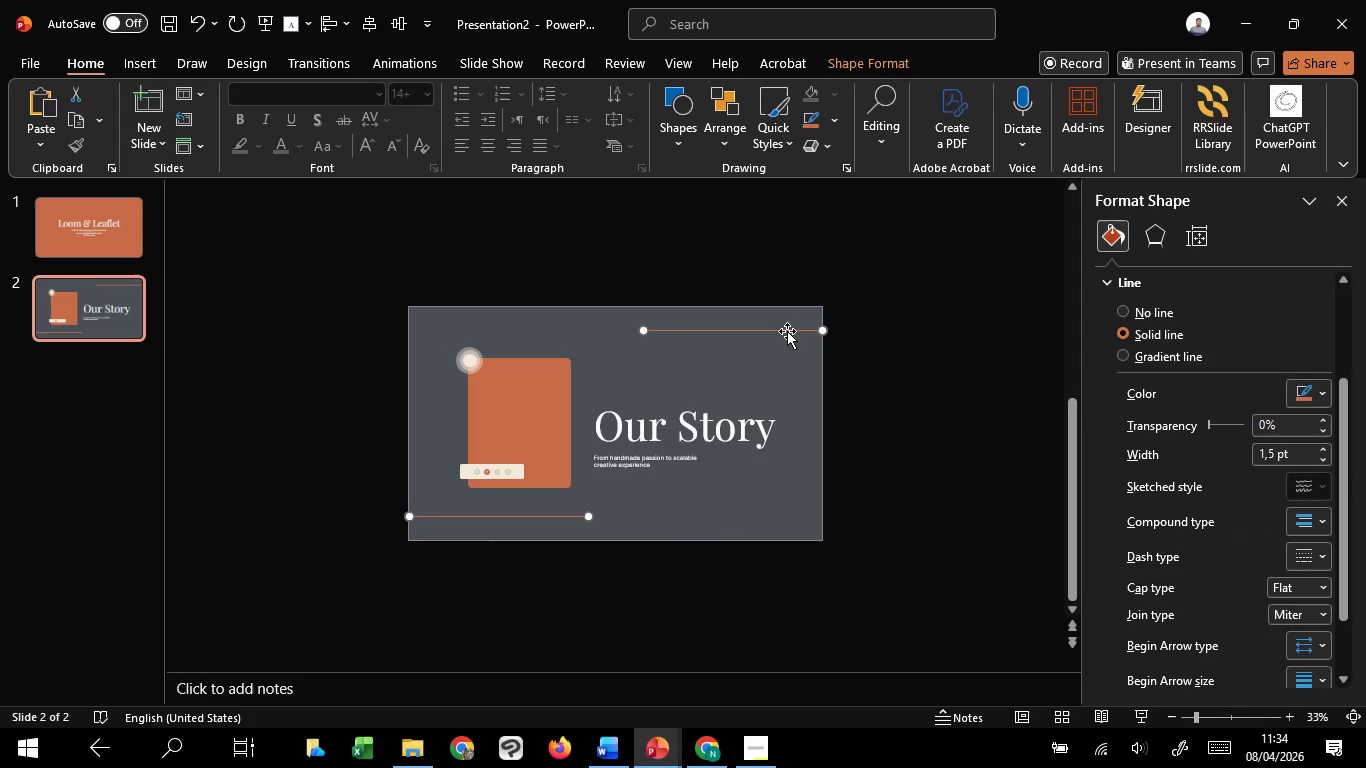 
left_click([1334, 457])
 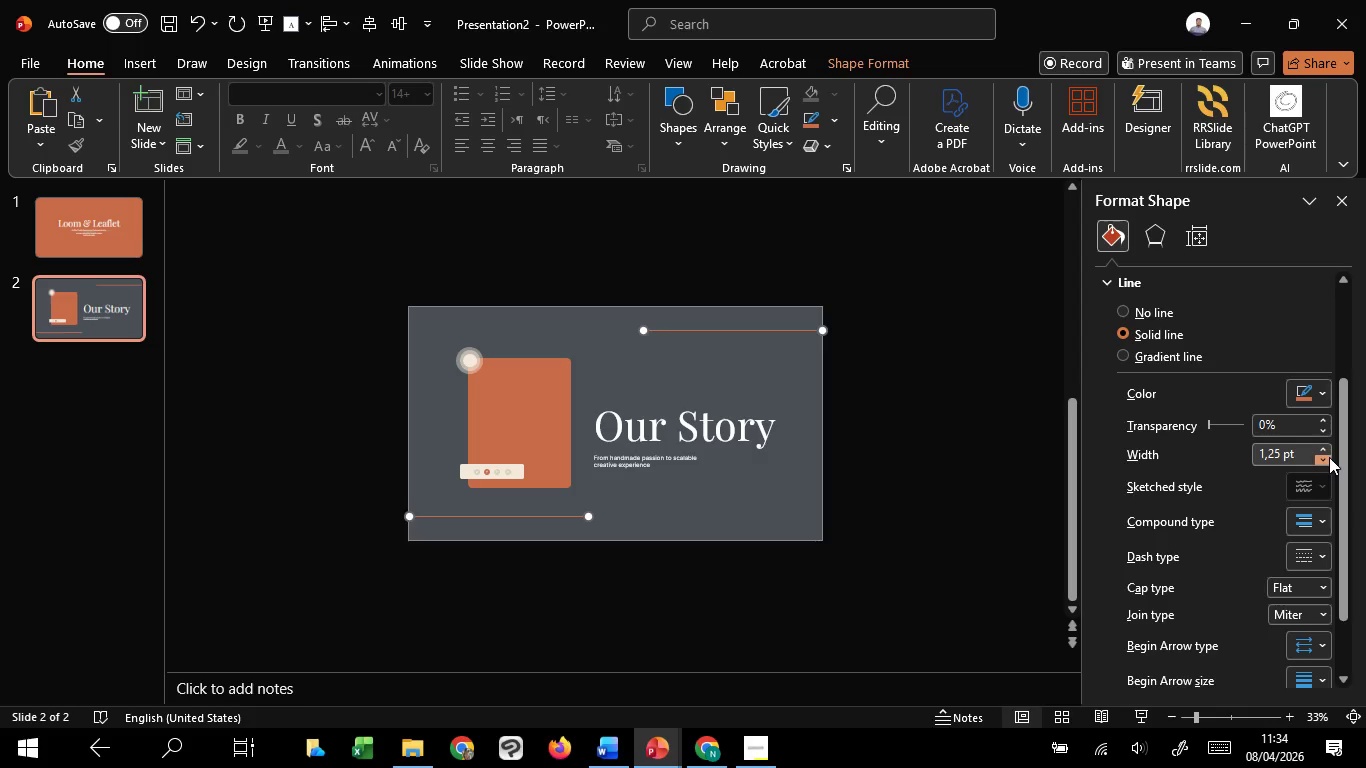 
double_click([1329, 457])
 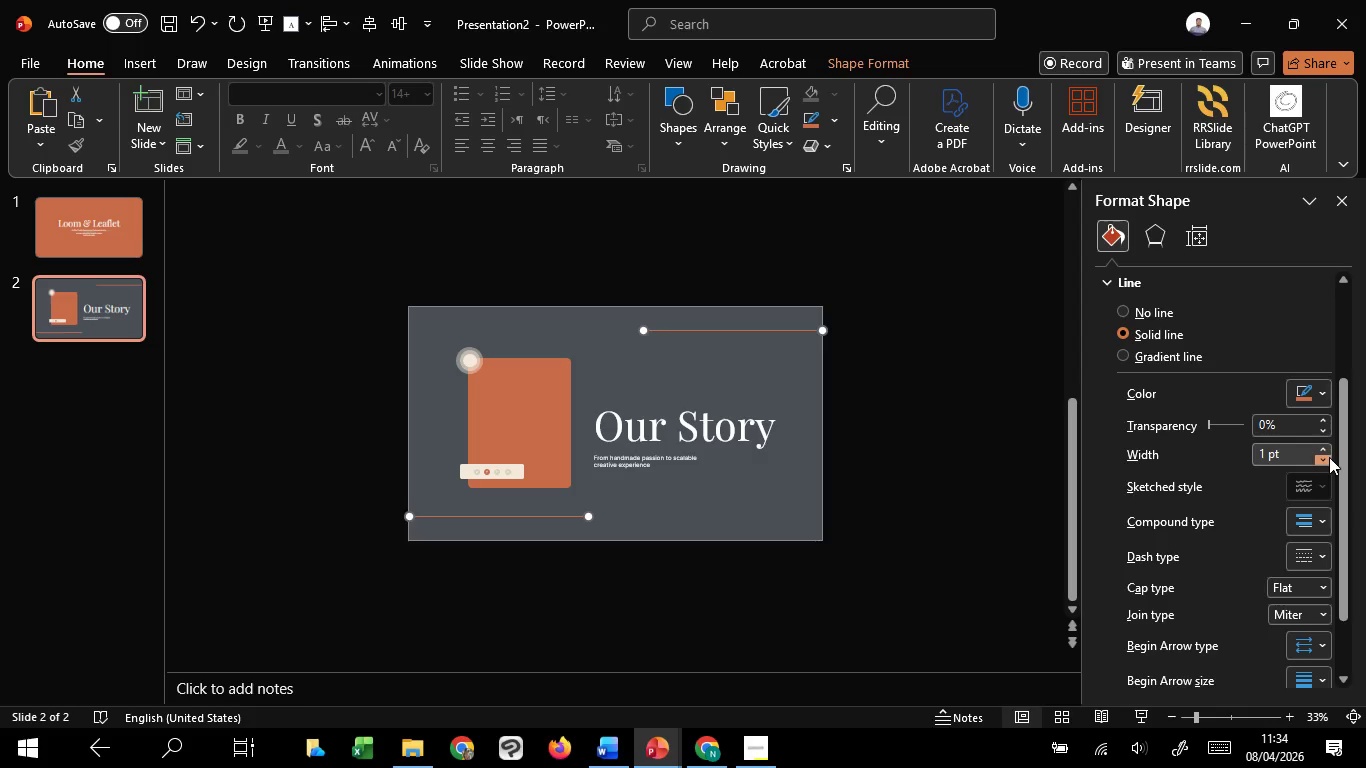 
triple_click([1329, 457])
 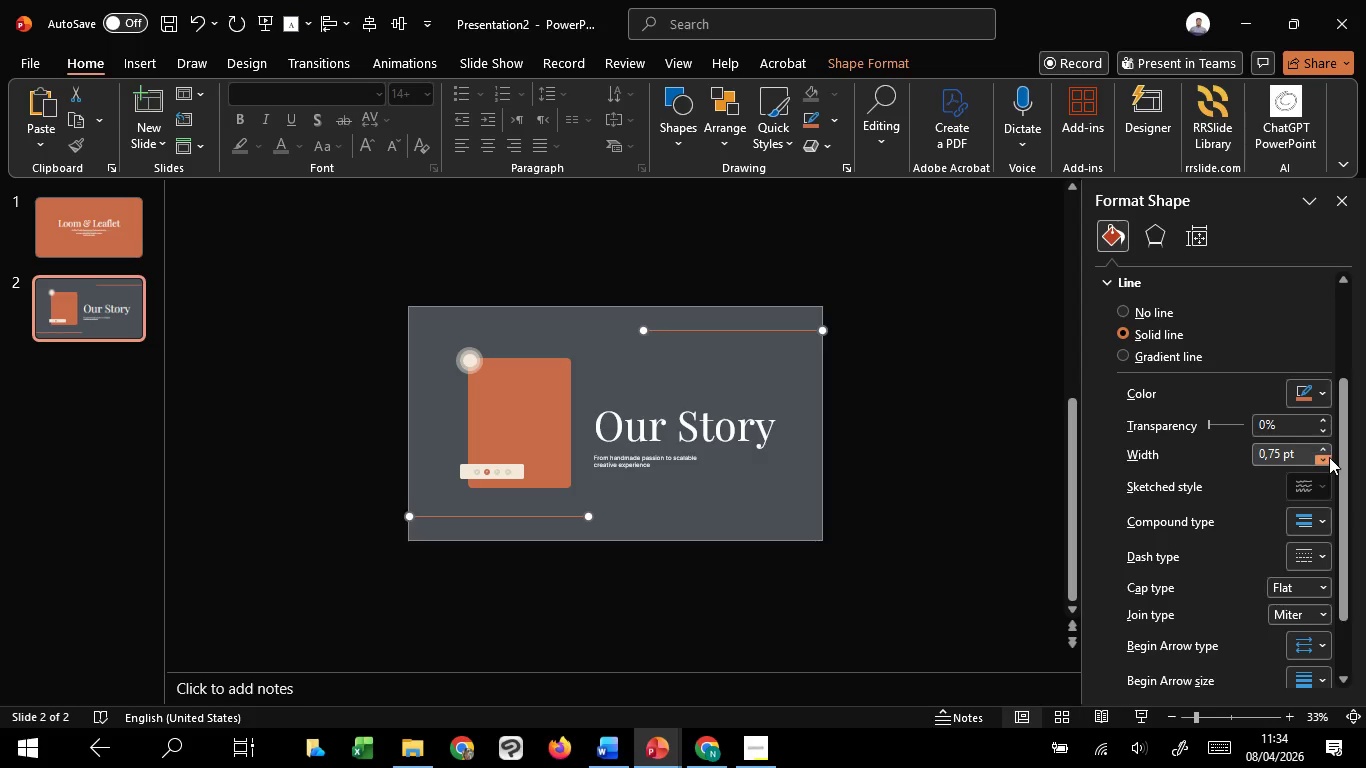 
triple_click([1329, 457])
 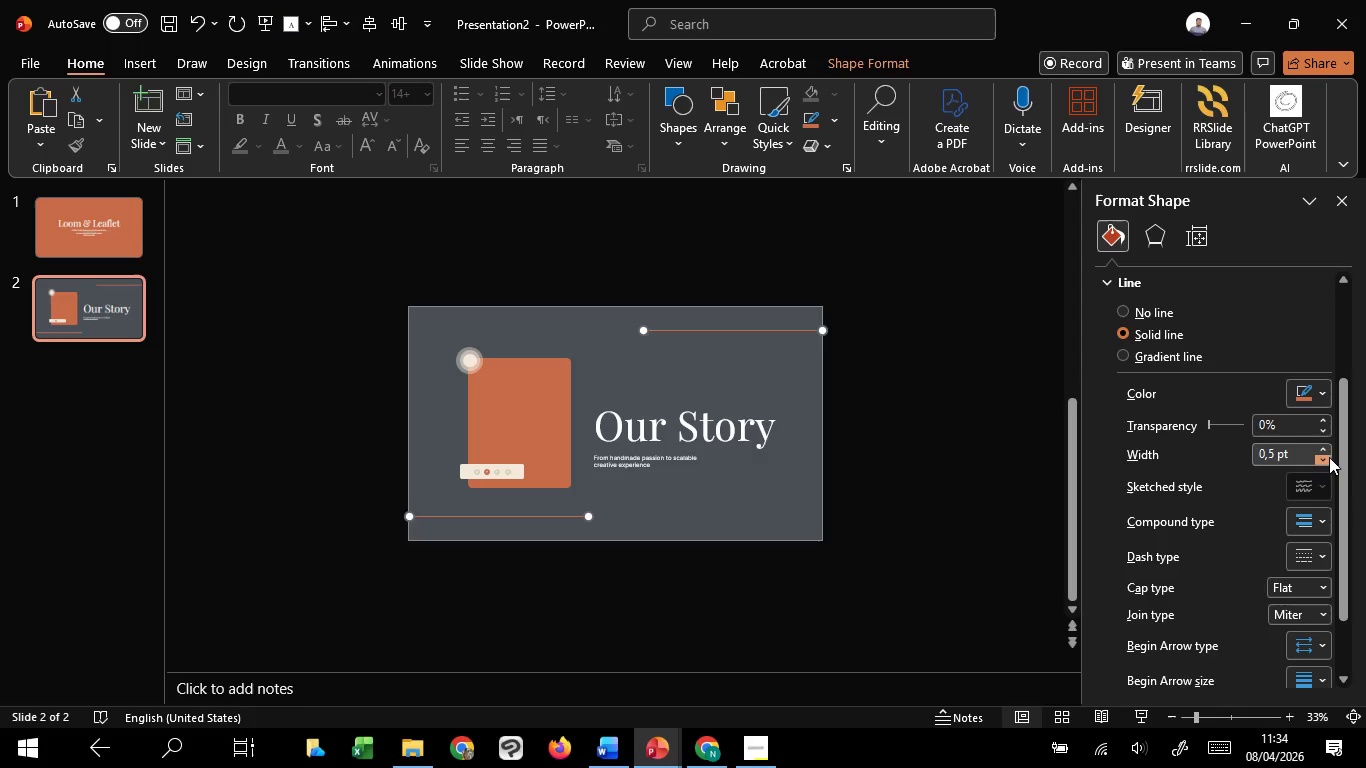 
triple_click([1329, 457])
 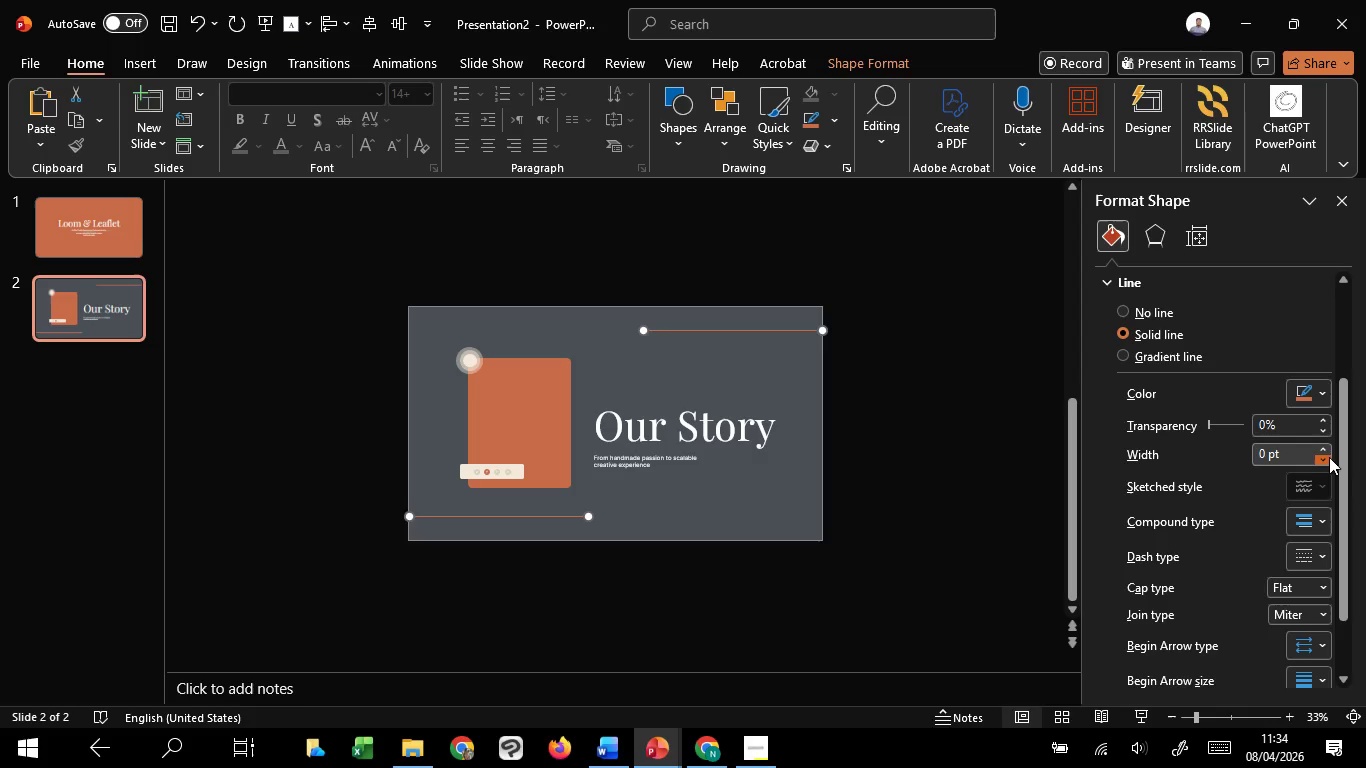 
double_click([1329, 457])
 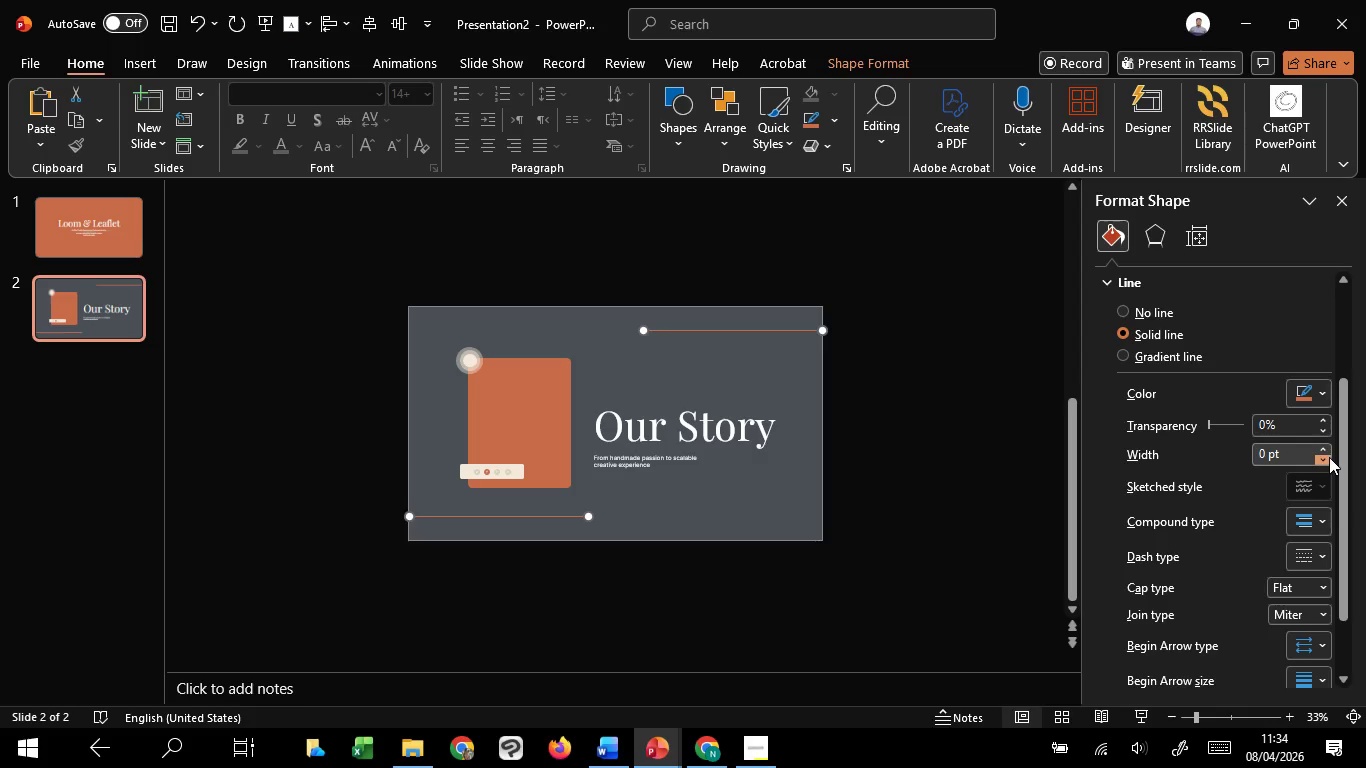 
triple_click([1329, 457])
 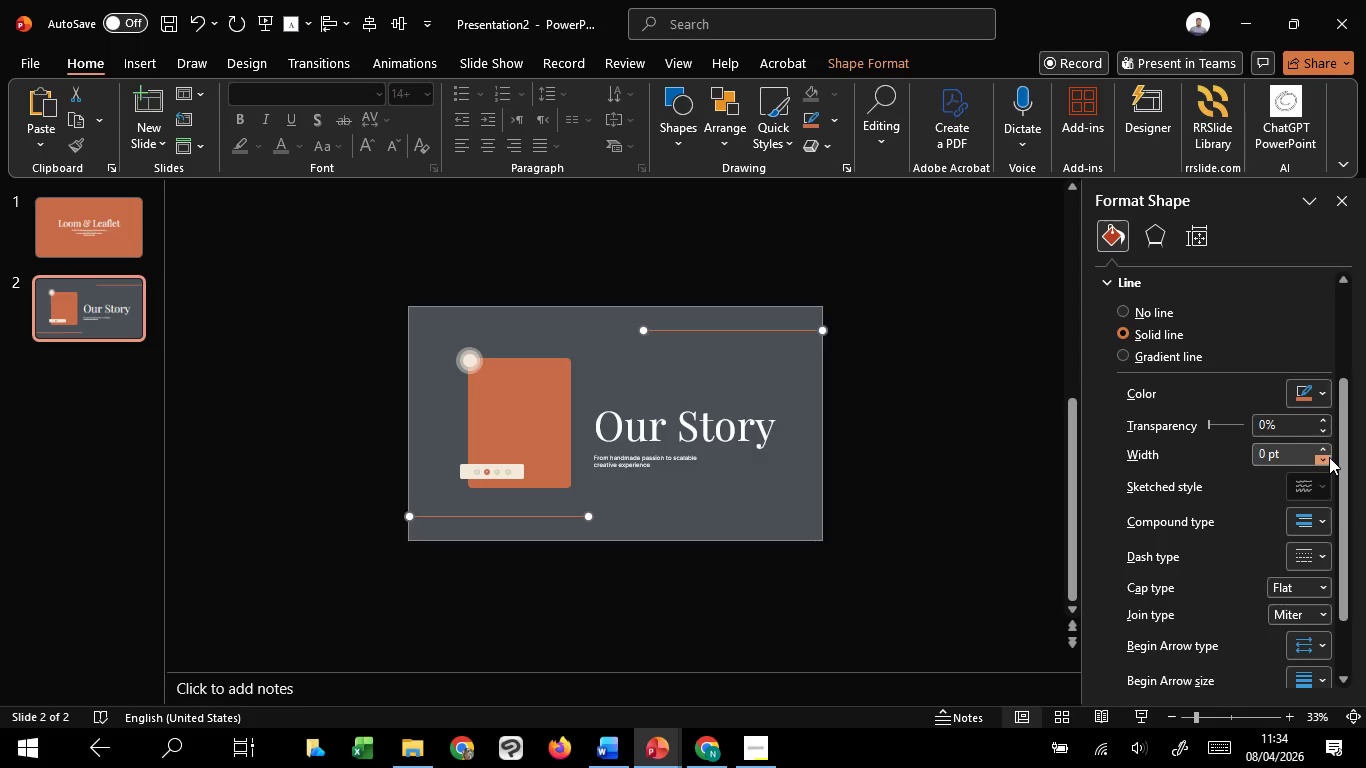 
triple_click([1329, 457])
 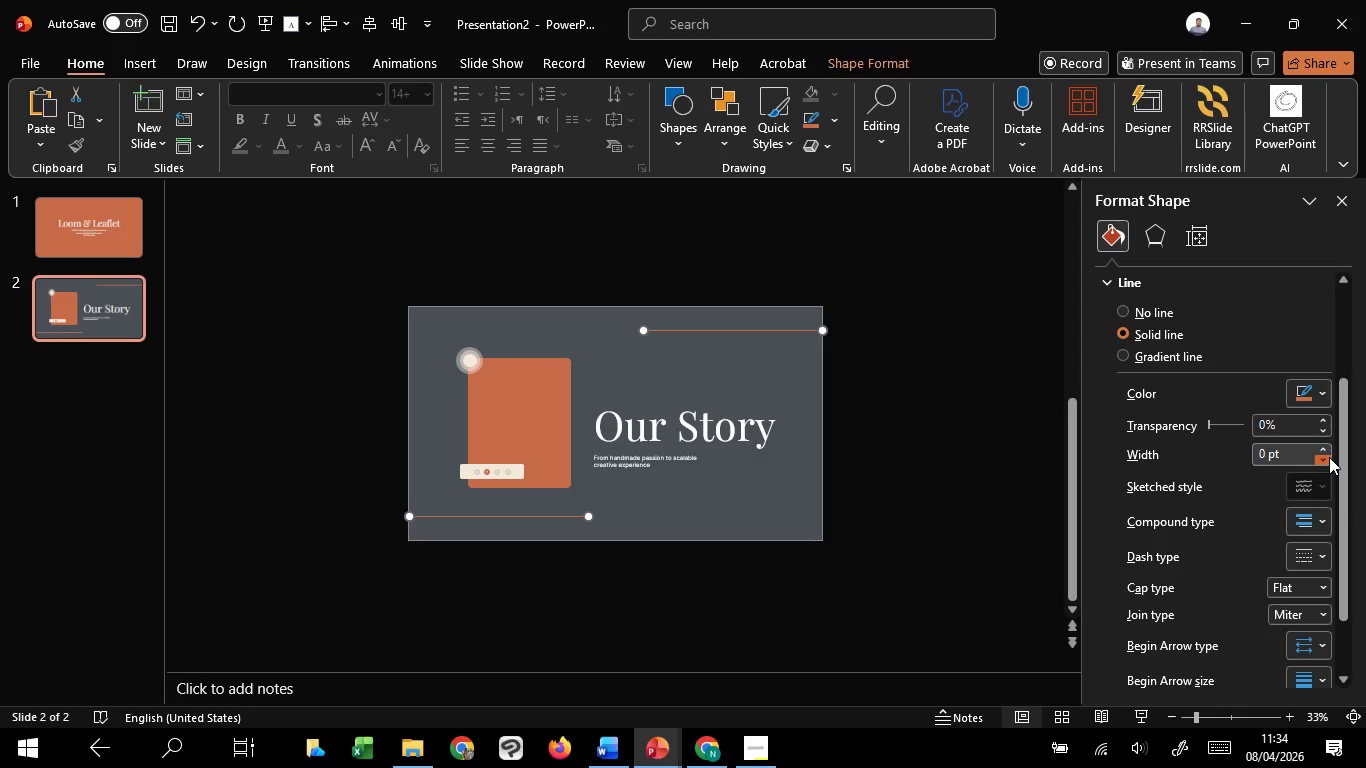 
triple_click([1329, 457])
 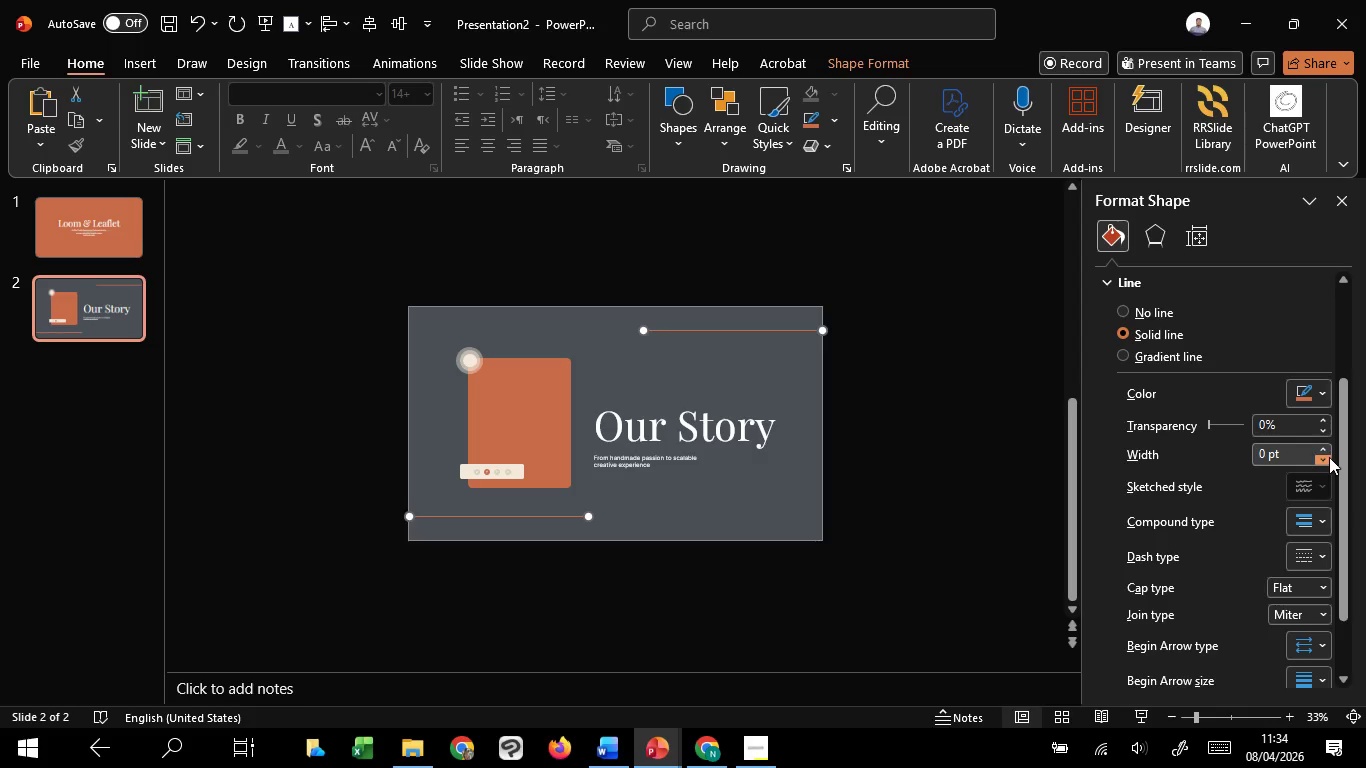 
triple_click([1329, 457])
 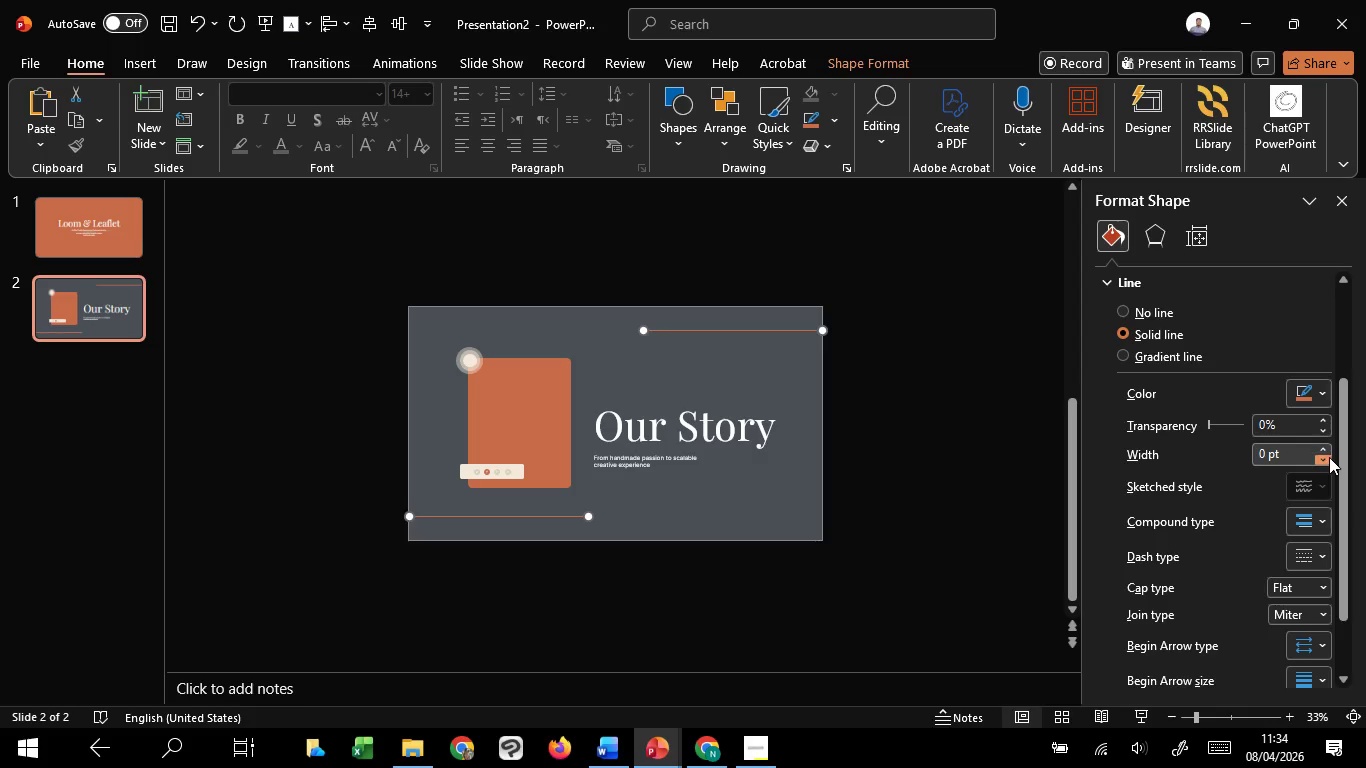 
triple_click([1329, 457])
 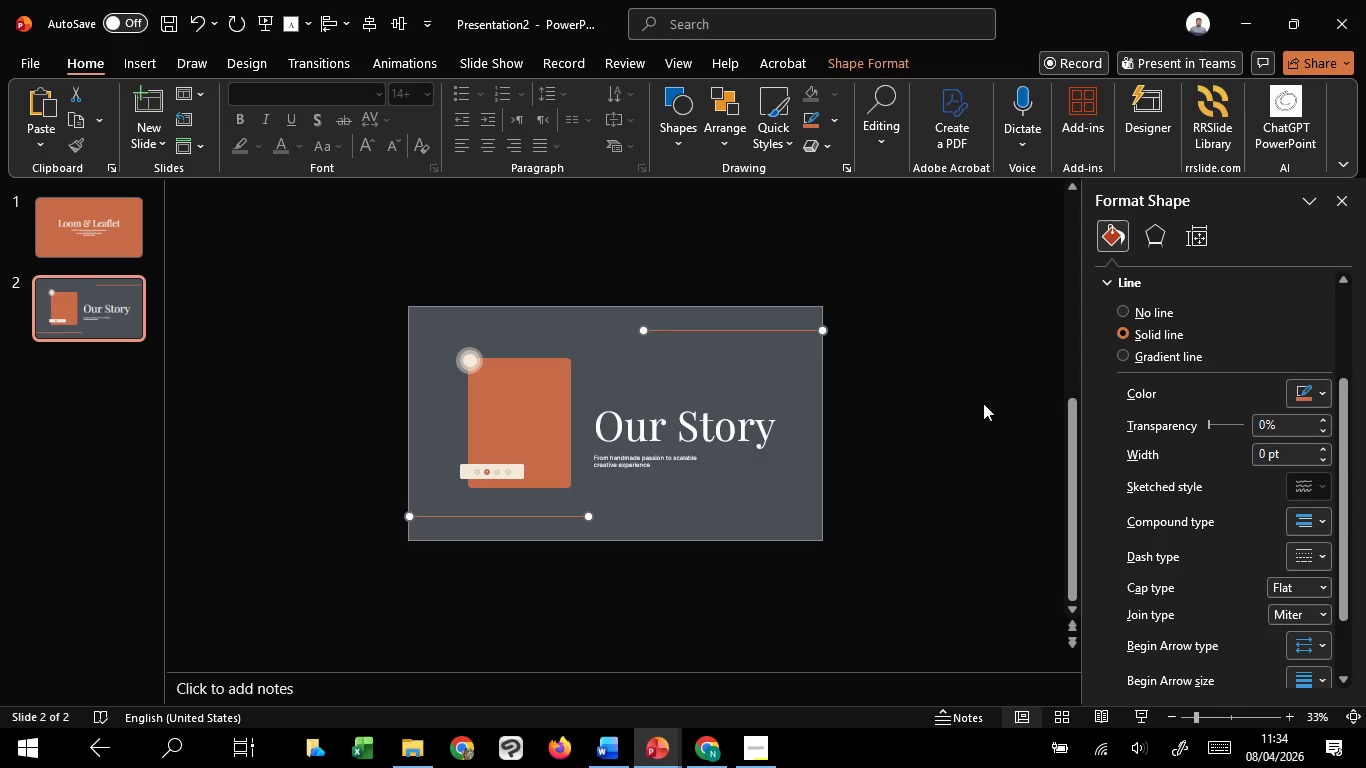 
left_click([947, 400])
 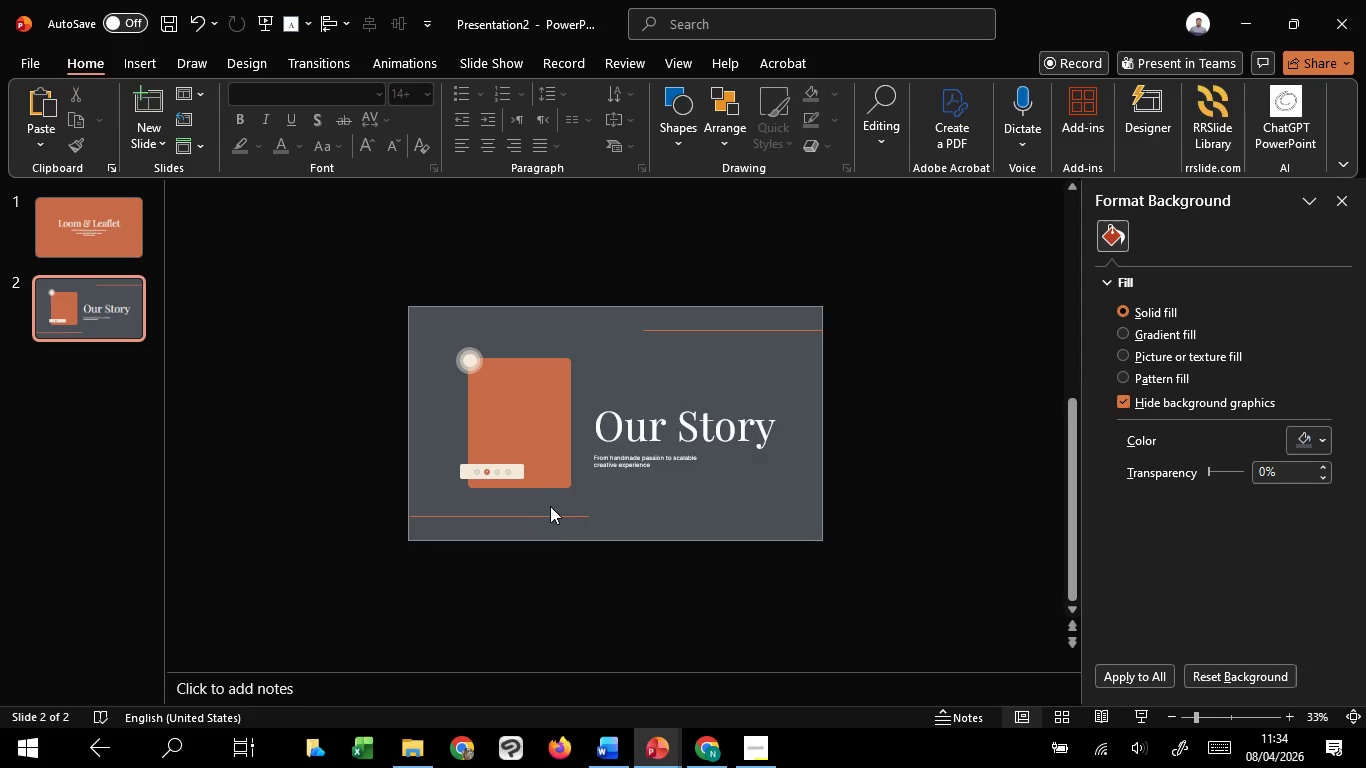 
left_click_drag(start_coordinate=[551, 514], to_coordinate=[1143, 713])
 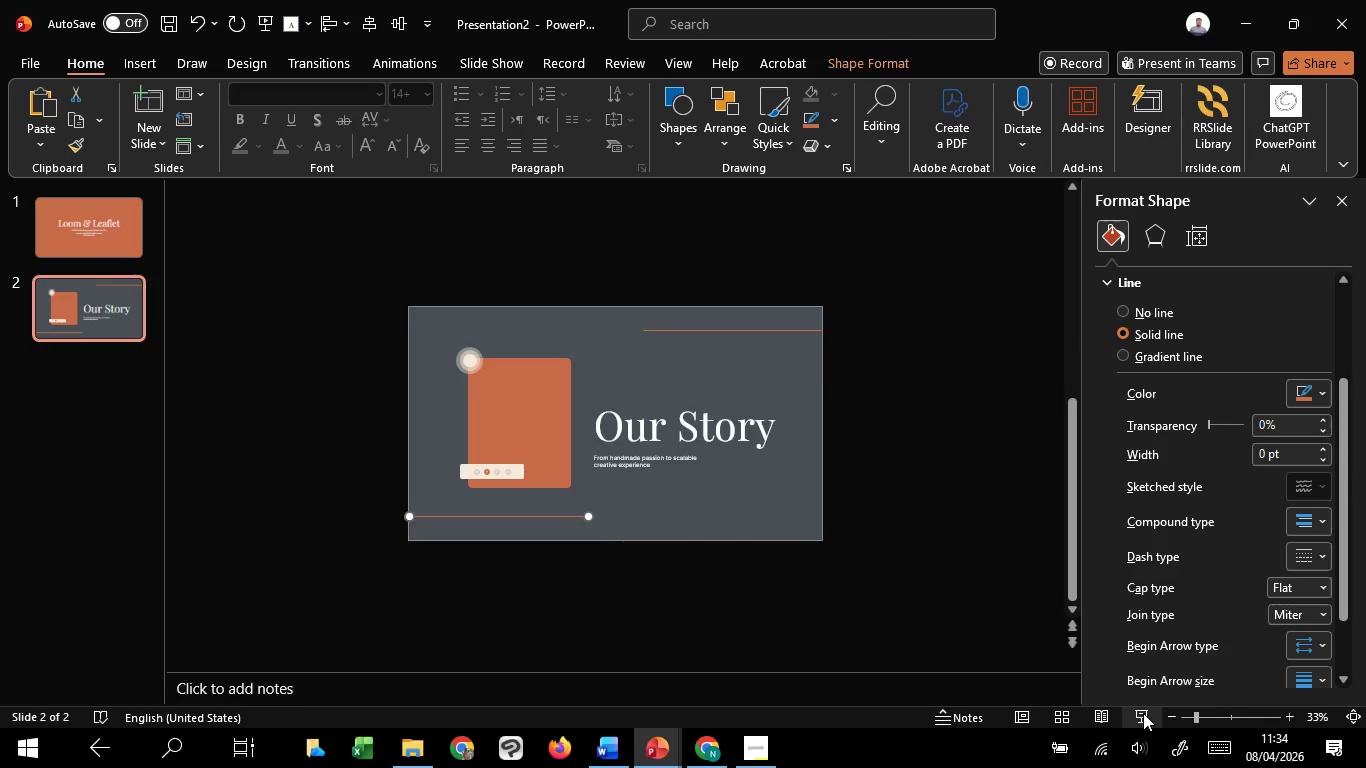 
hold_key(key=ShiftLeft, duration=0.91)
 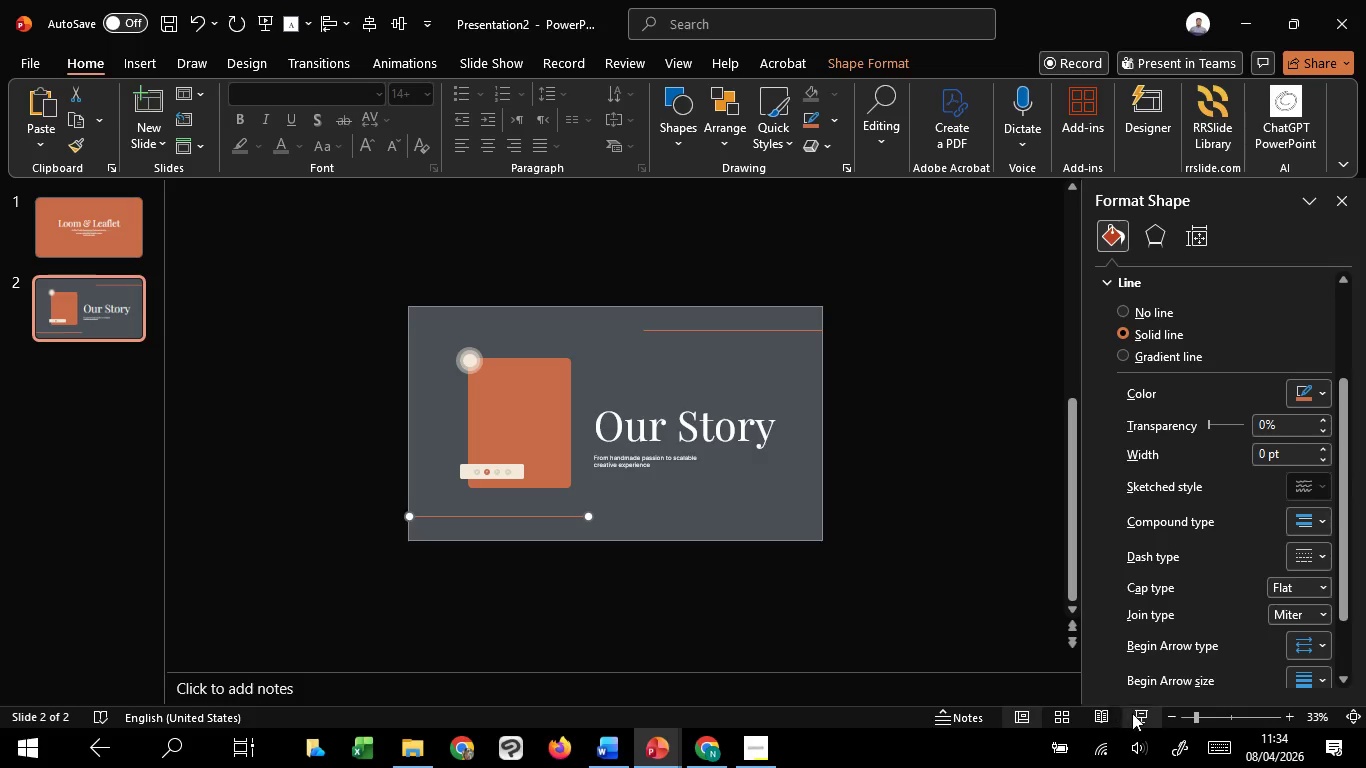 
left_click([1143, 713])
 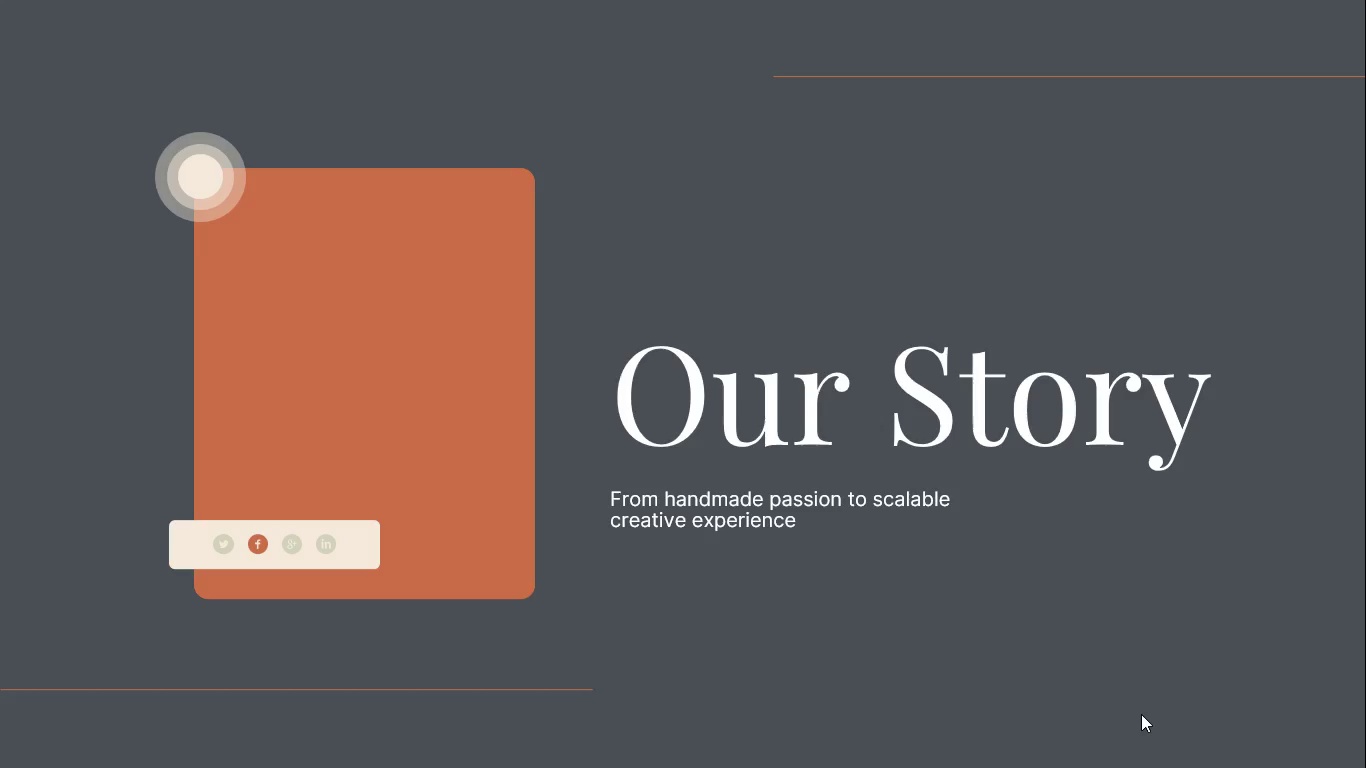 
key(Escape)
 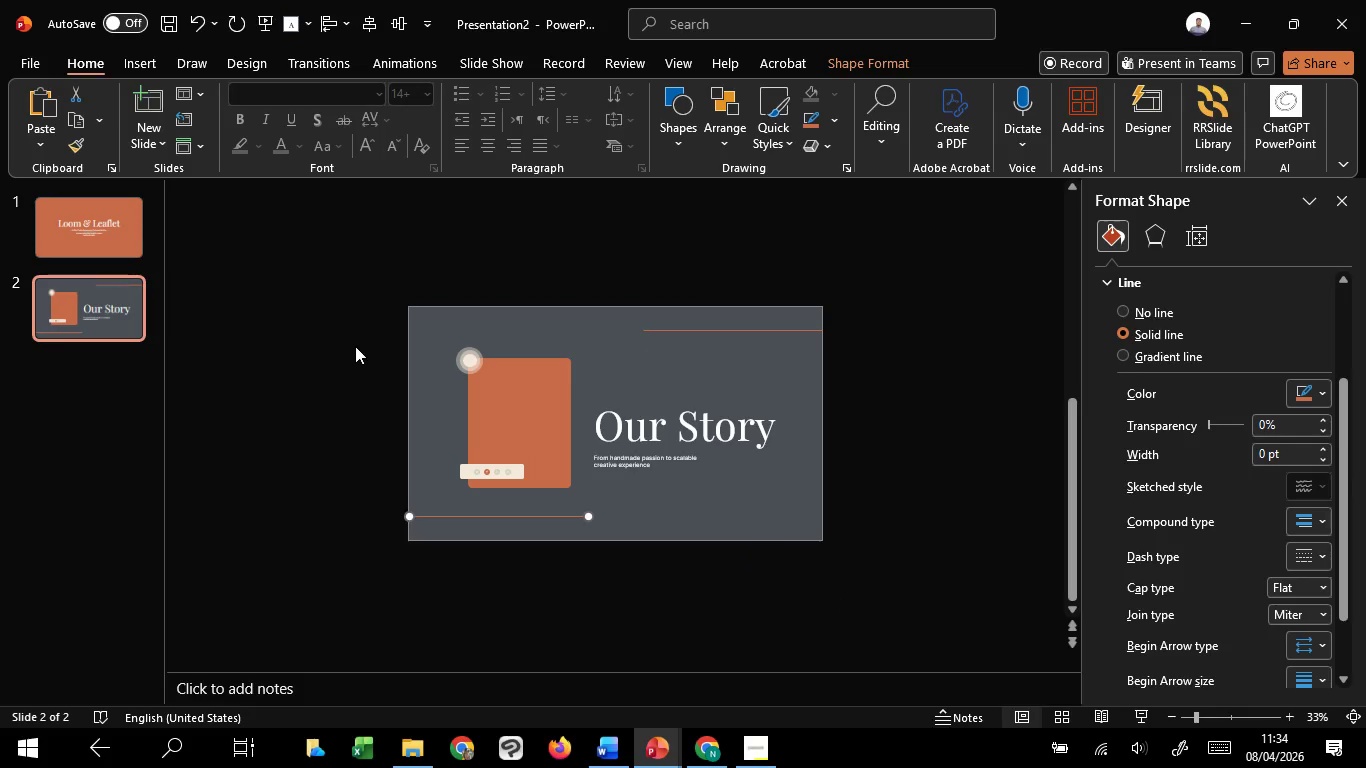 
left_click([358, 336])
 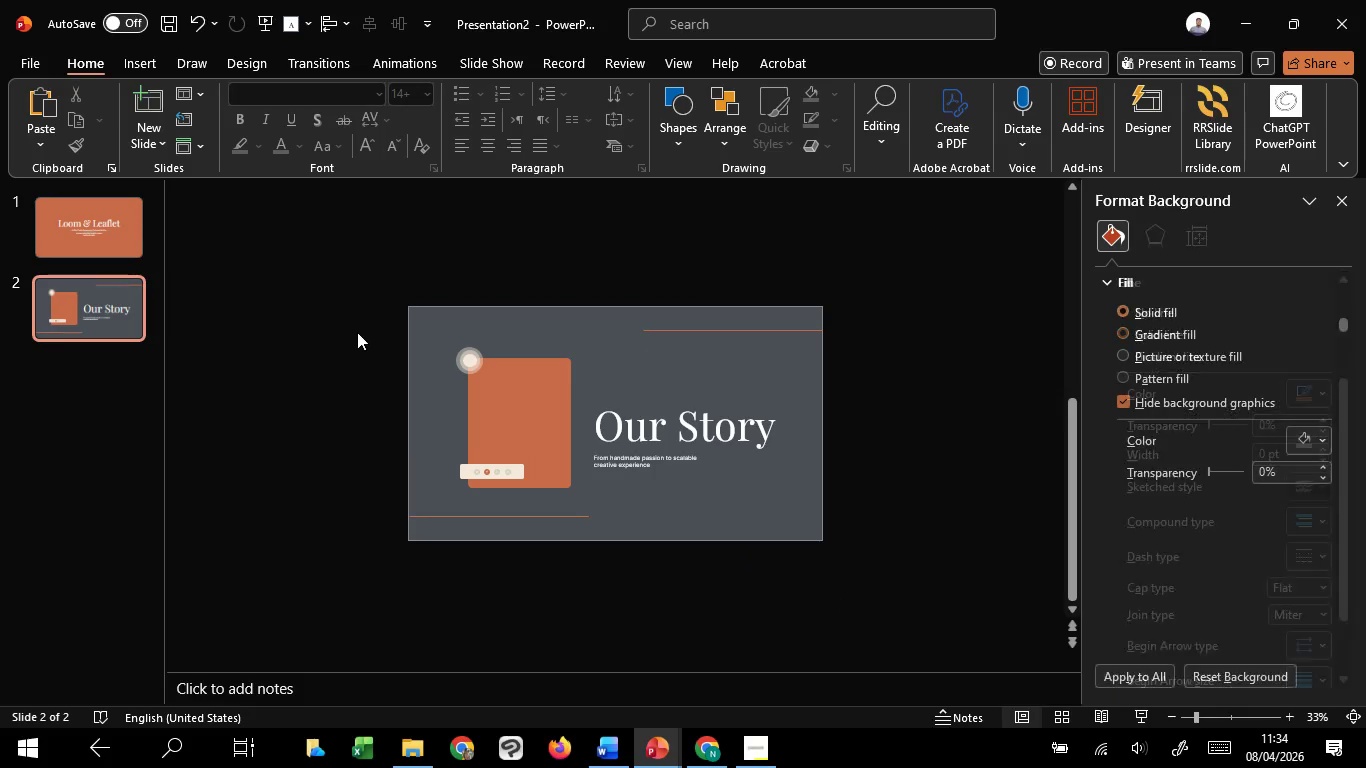 
left_click_drag(start_coordinate=[357, 332], to_coordinate=[826, 507])
 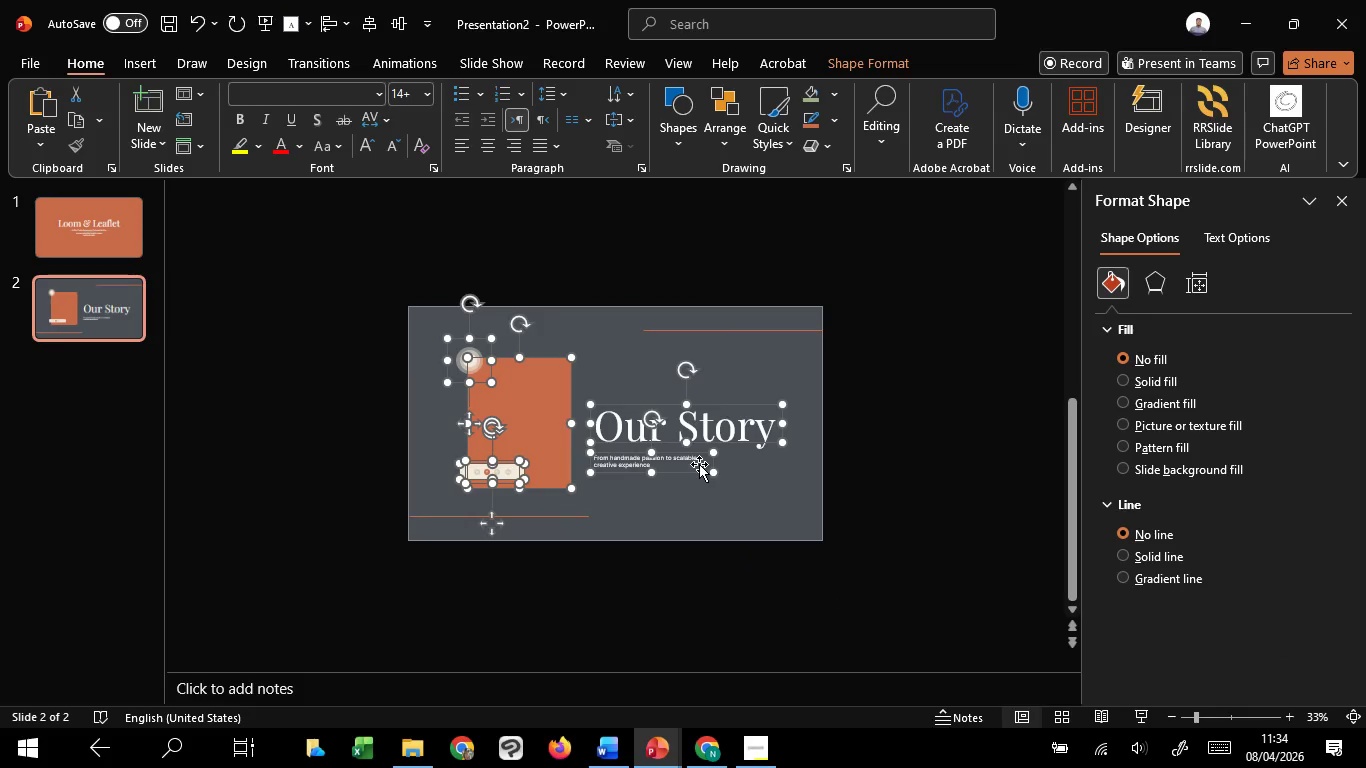 
left_click_drag(start_coordinate=[699, 464], to_coordinate=[700, 469])
 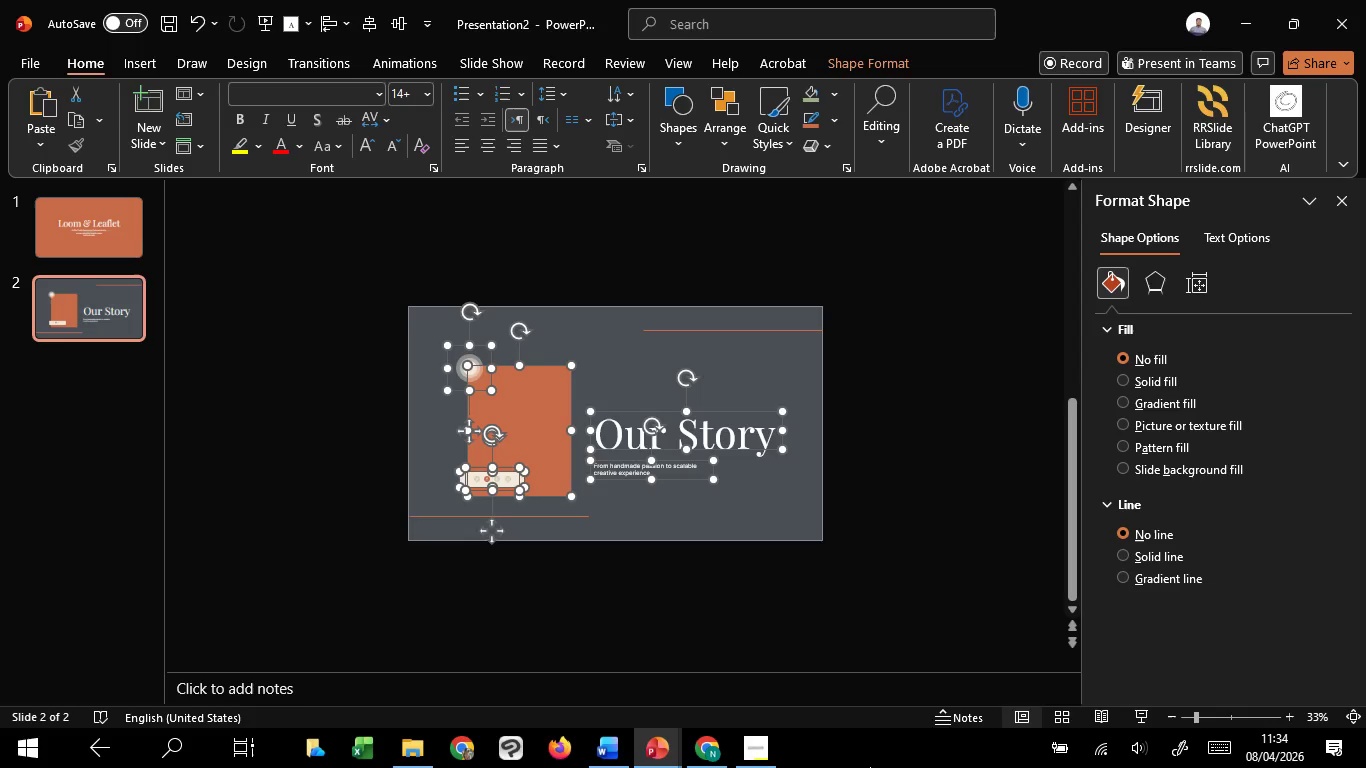 
hold_key(key=ShiftLeft, duration=1.52)
 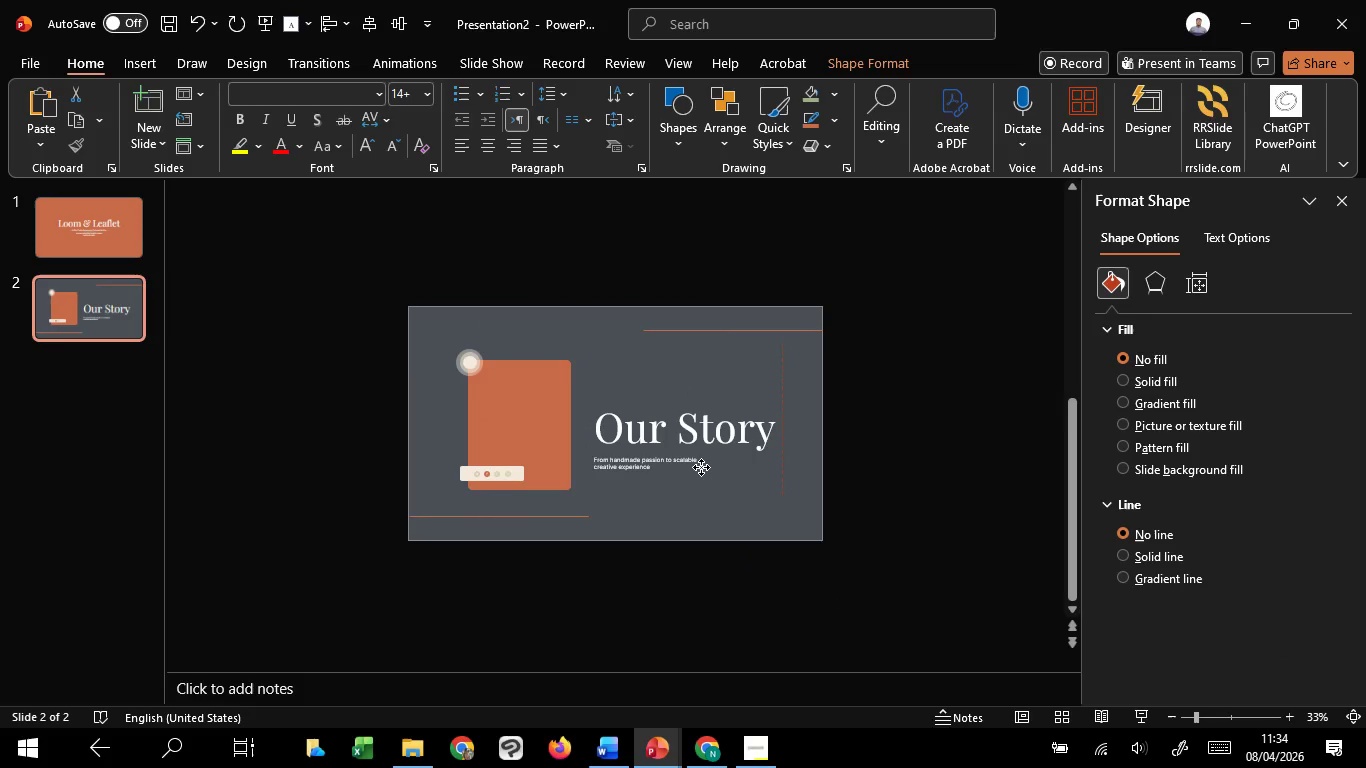 
hold_key(key=ShiftLeft, duration=1.53)
 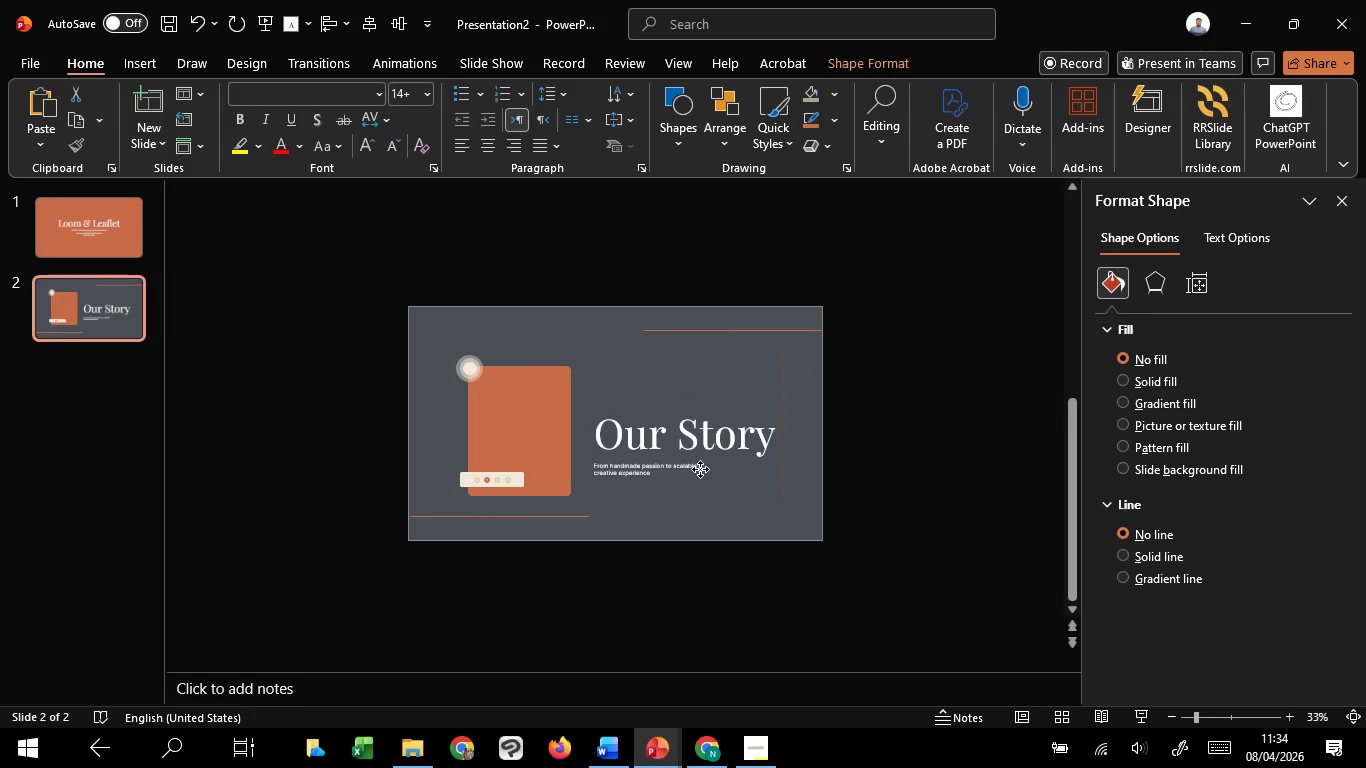 
hold_key(key=ShiftLeft, duration=1.03)
 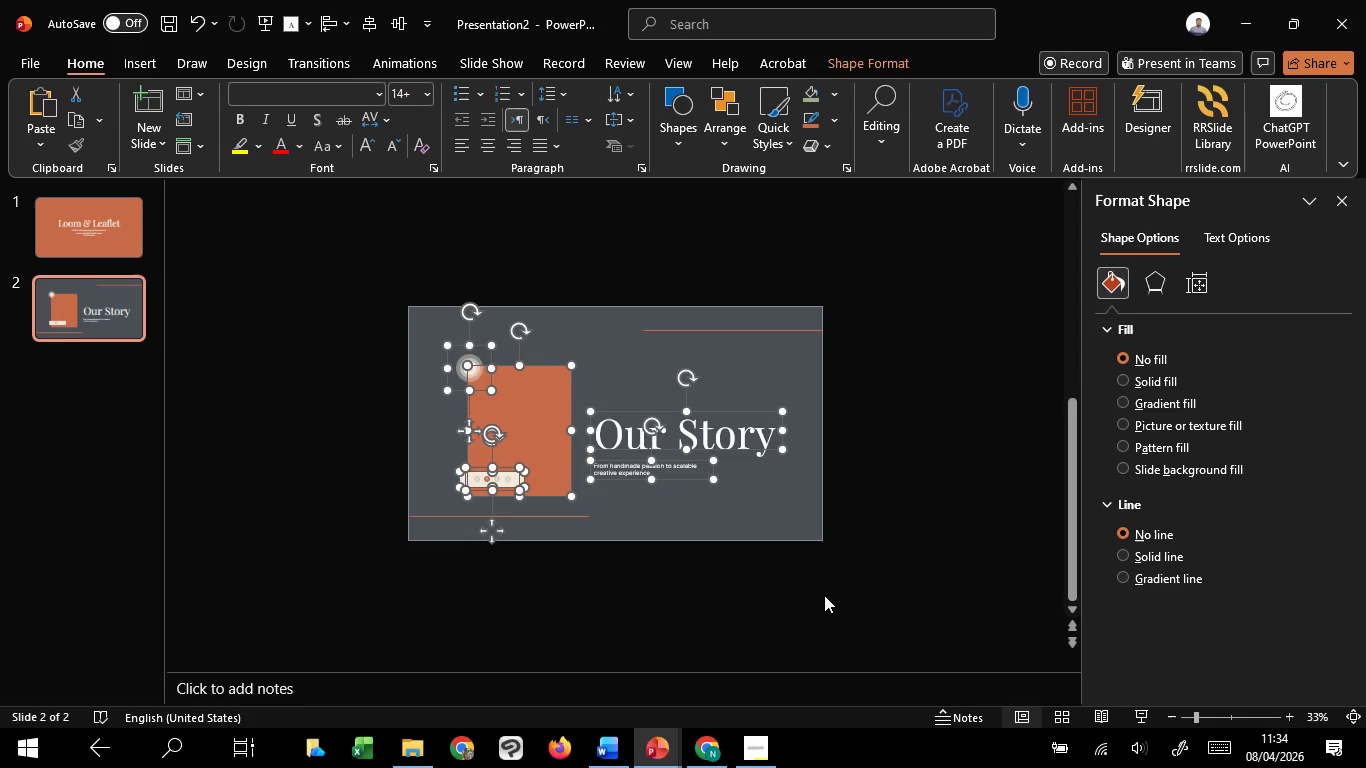 
wait(20.27)
 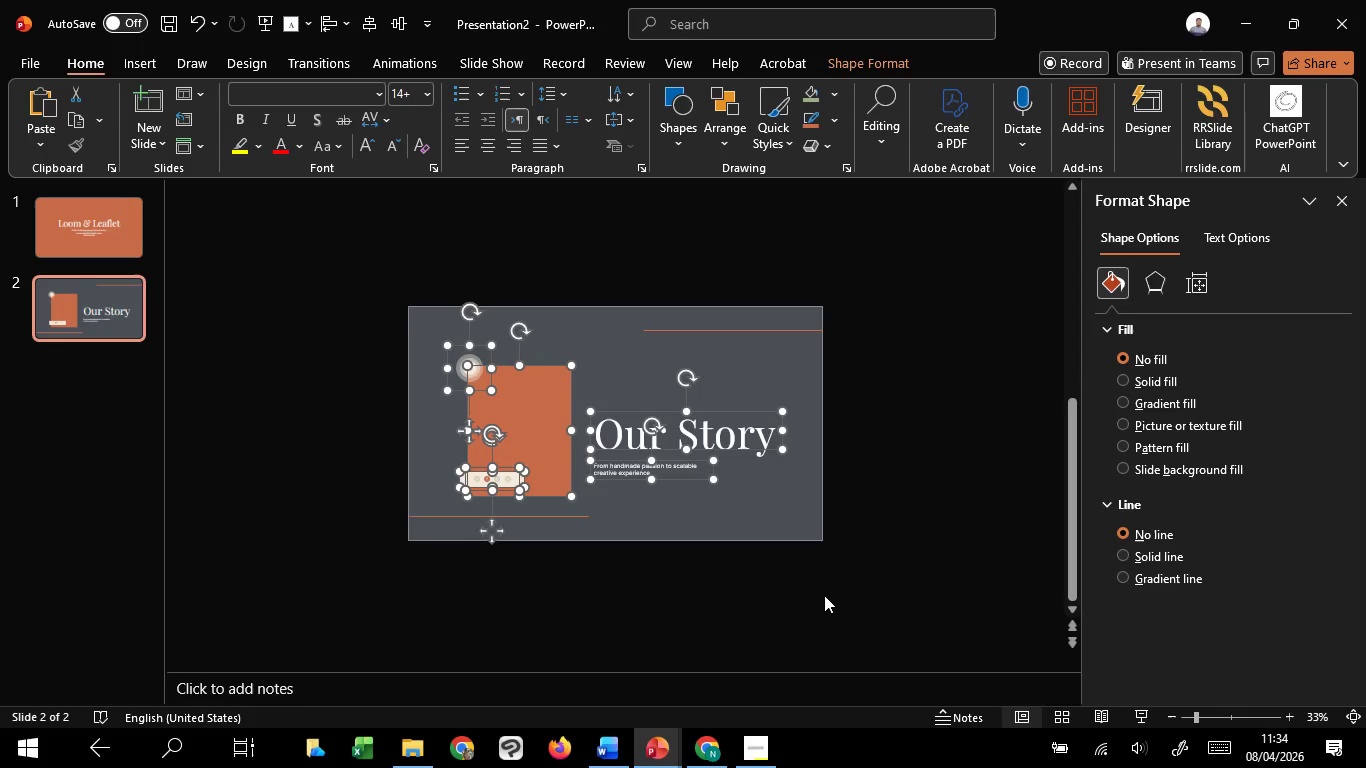 
left_click([824, 595])
 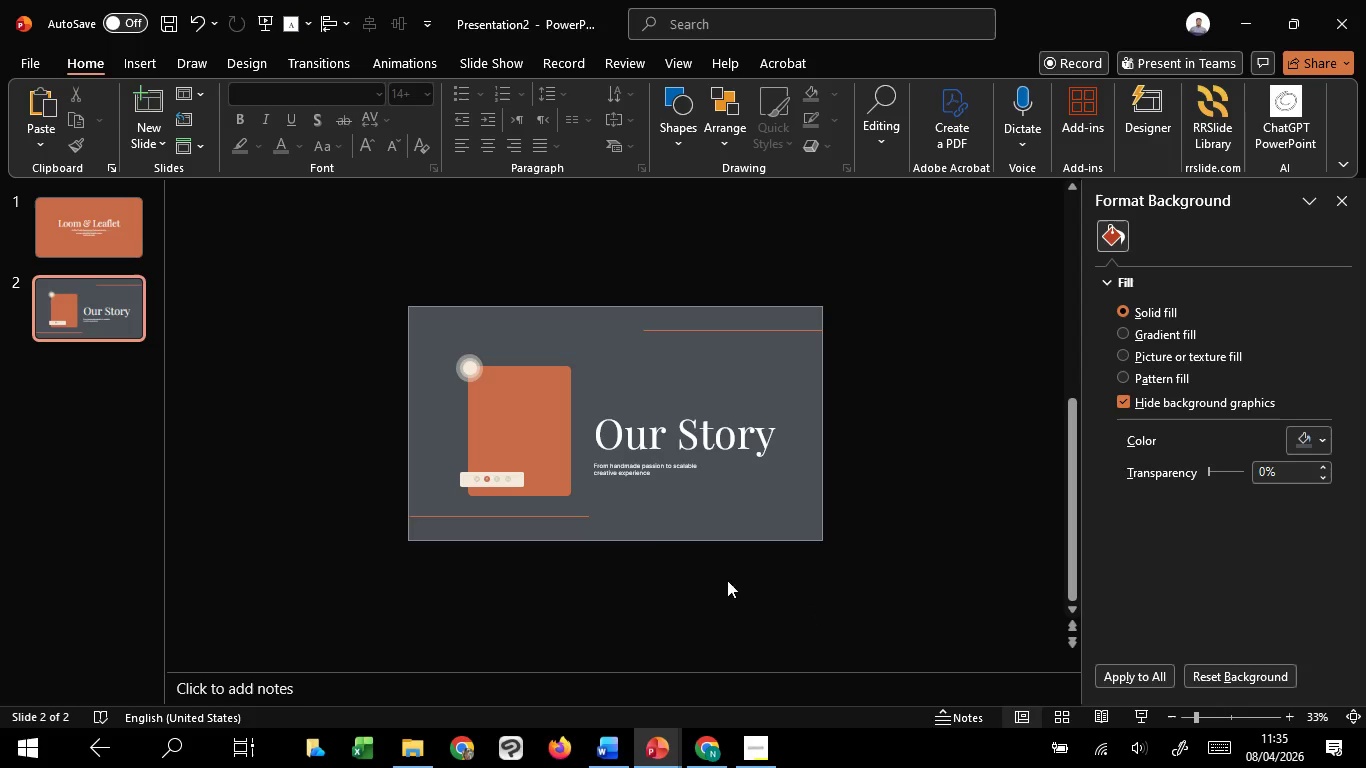 
hold_key(key=ControlLeft, duration=1.5)
scroll: coordinate [660, 534], scroll_direction: up, amount: 2.0
 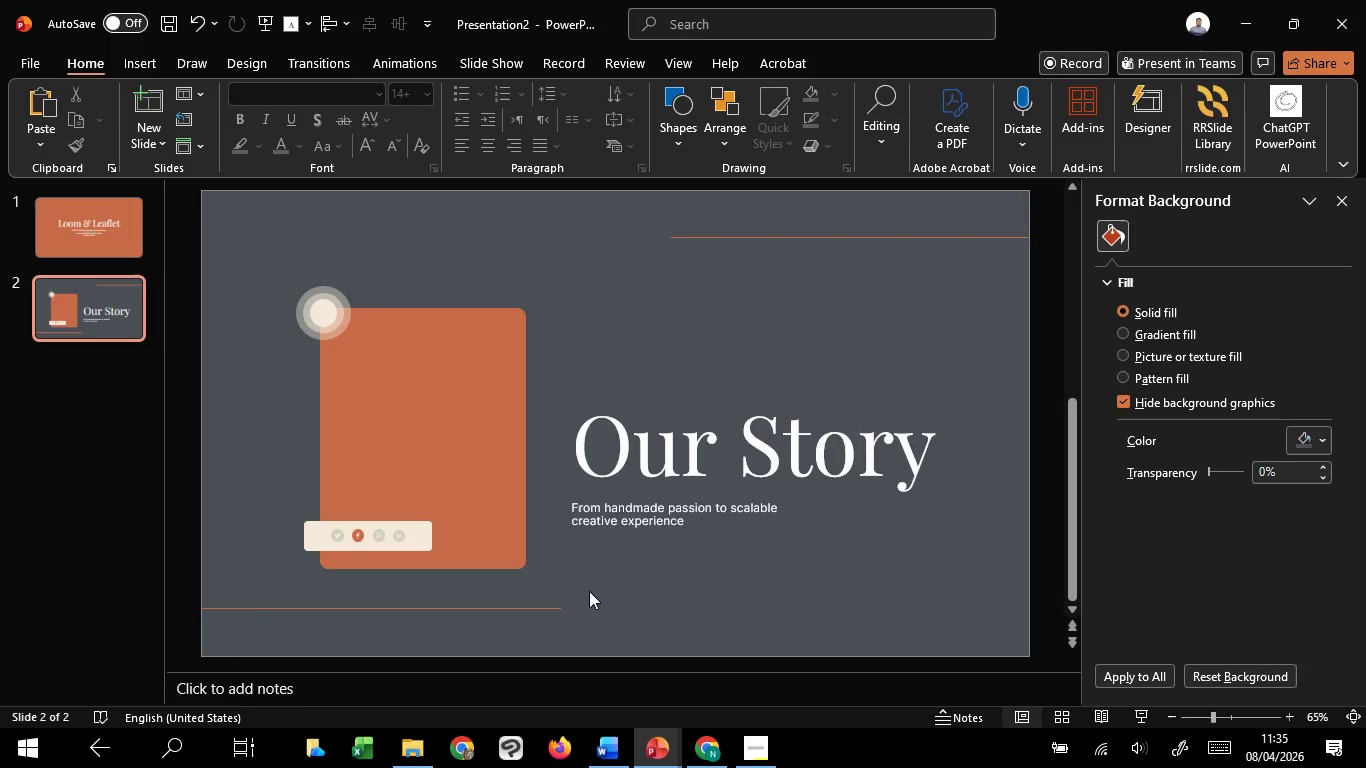 
hold_key(key=ControlLeft, duration=1.09)
 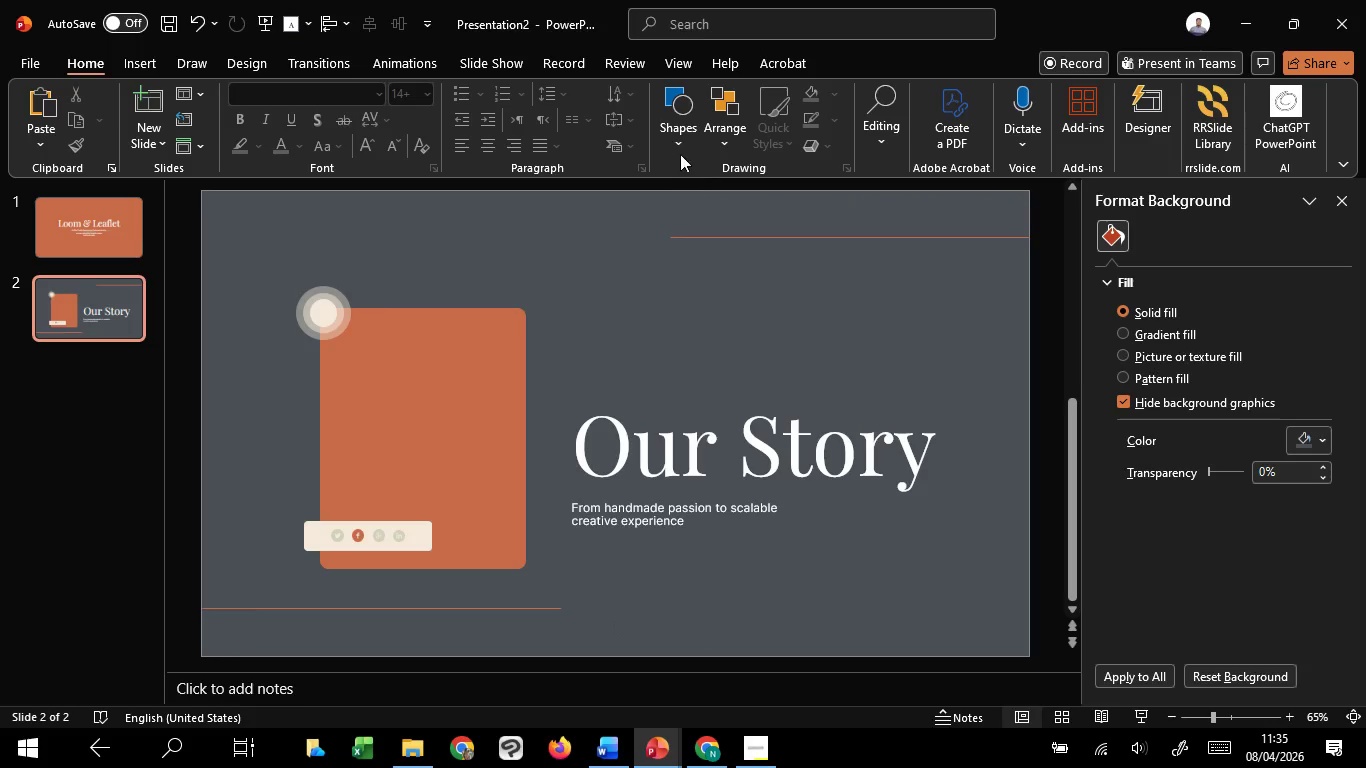 
left_click([679, 146])
 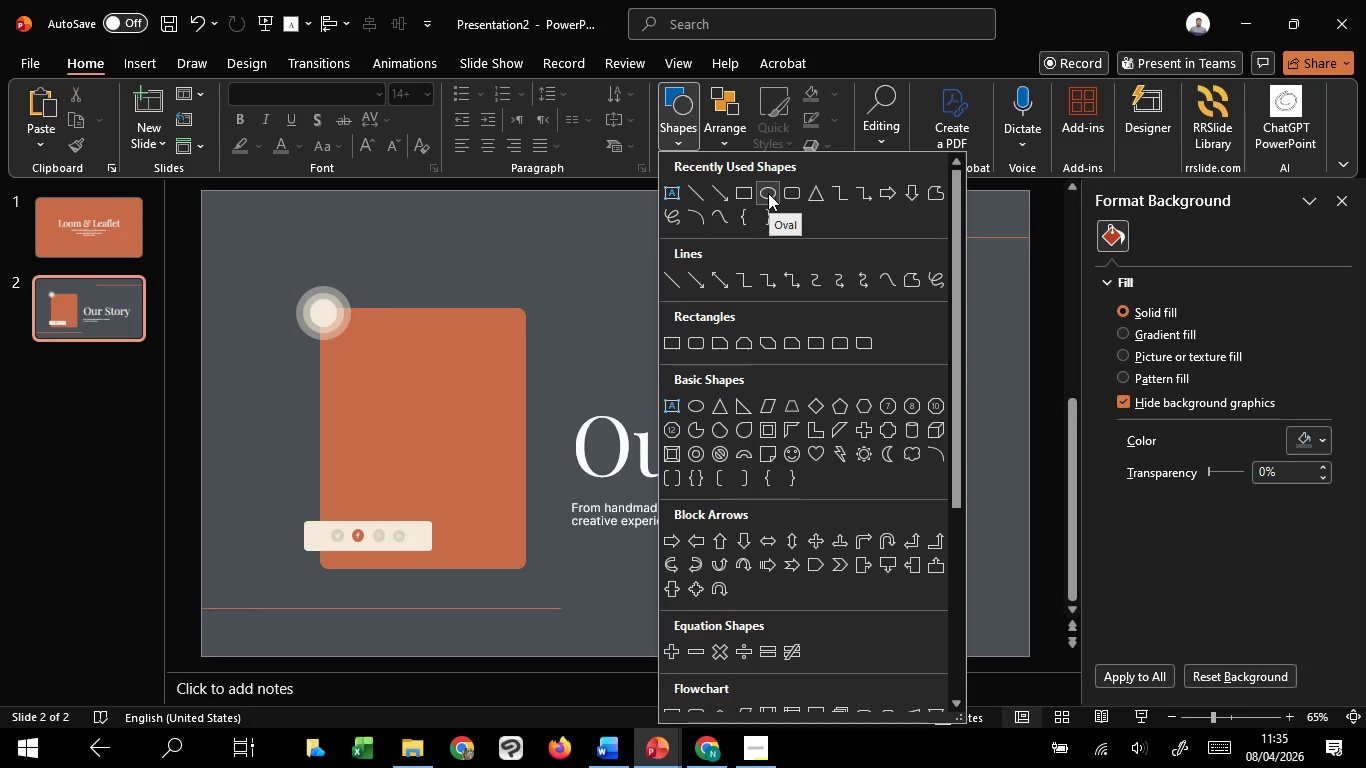 
left_click([349, 305])
 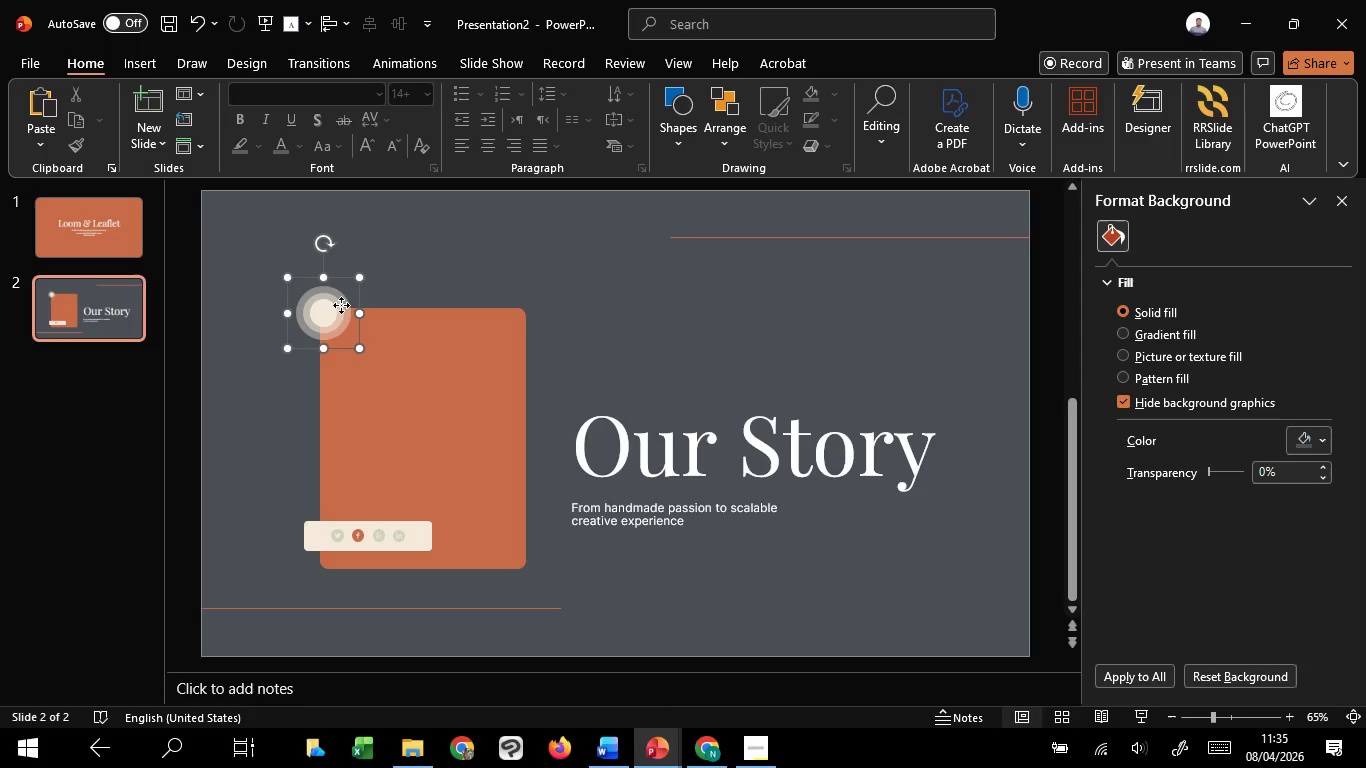 
left_click([341, 305])
 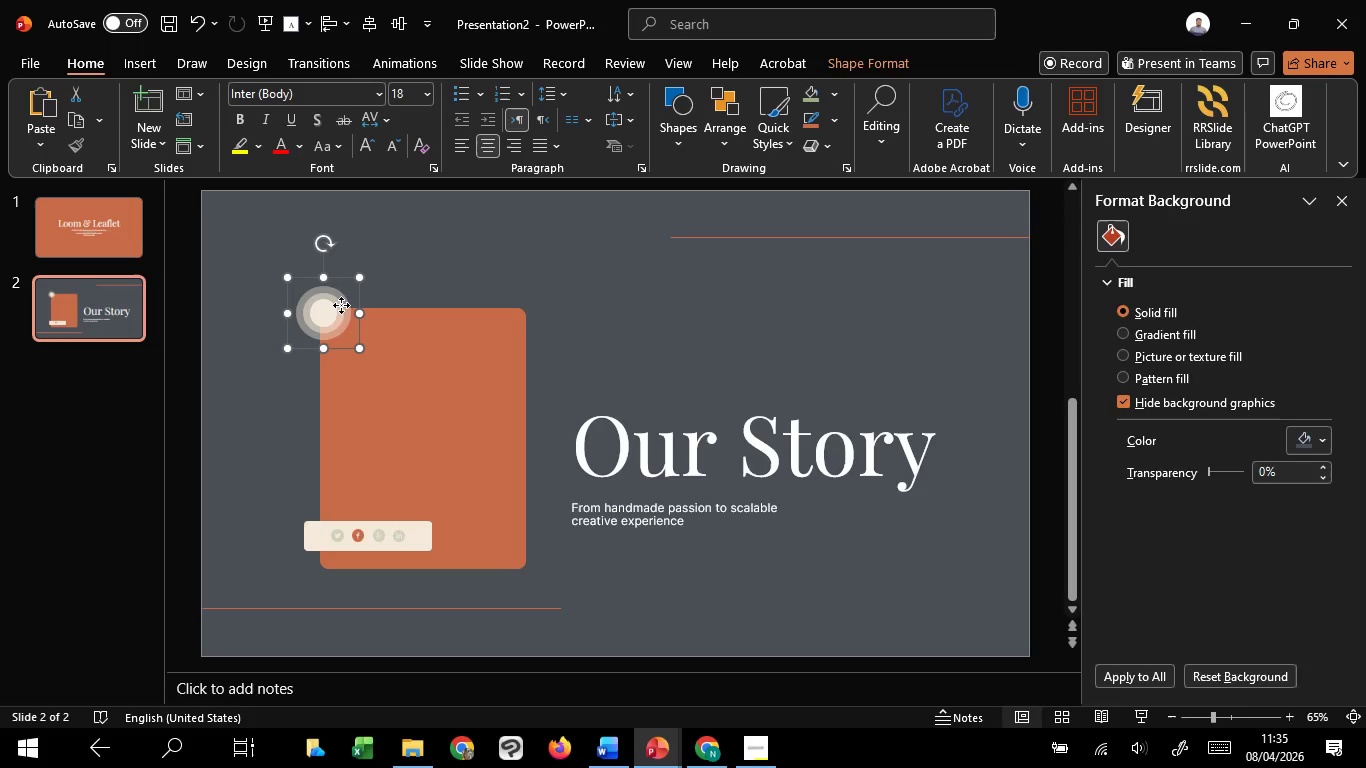 
hold_key(key=ControlLeft, duration=3.09)
 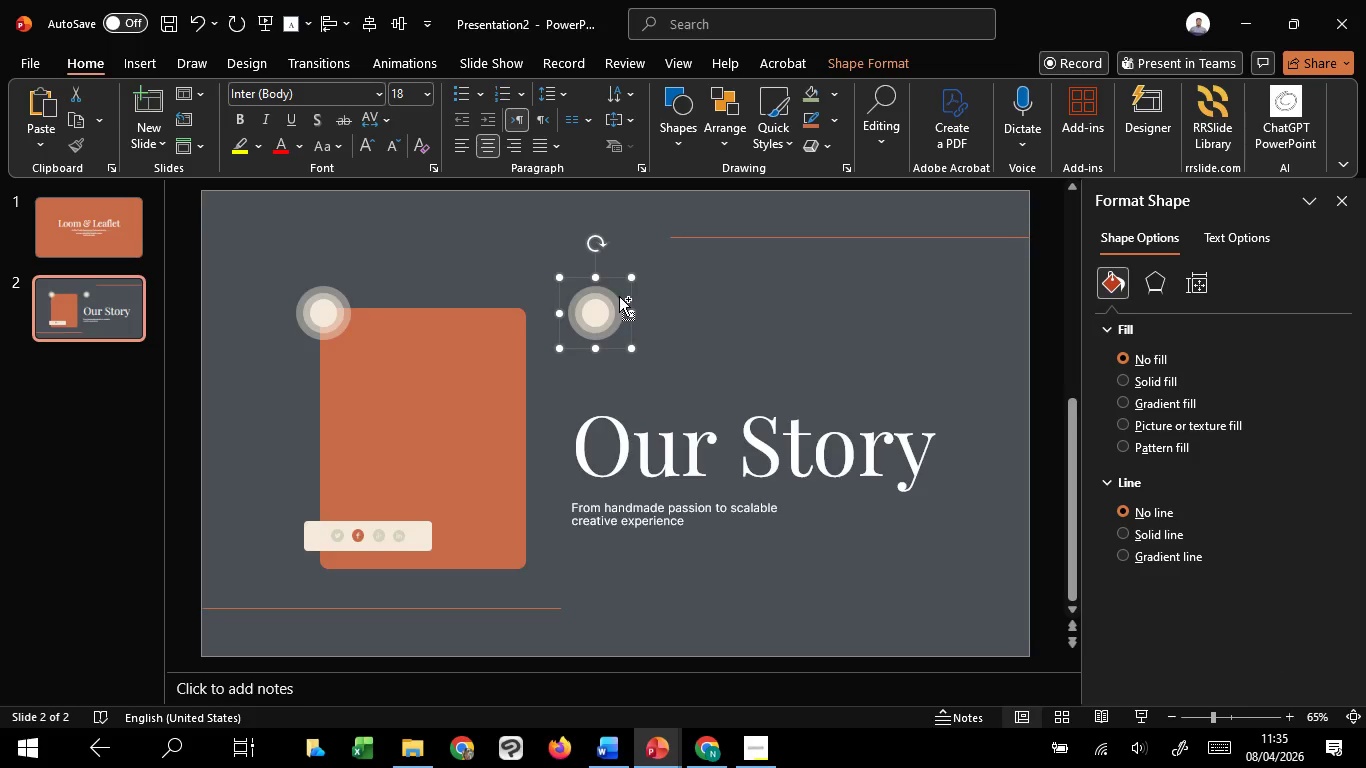 
hold_key(key=ShiftLeft, duration=2.56)
 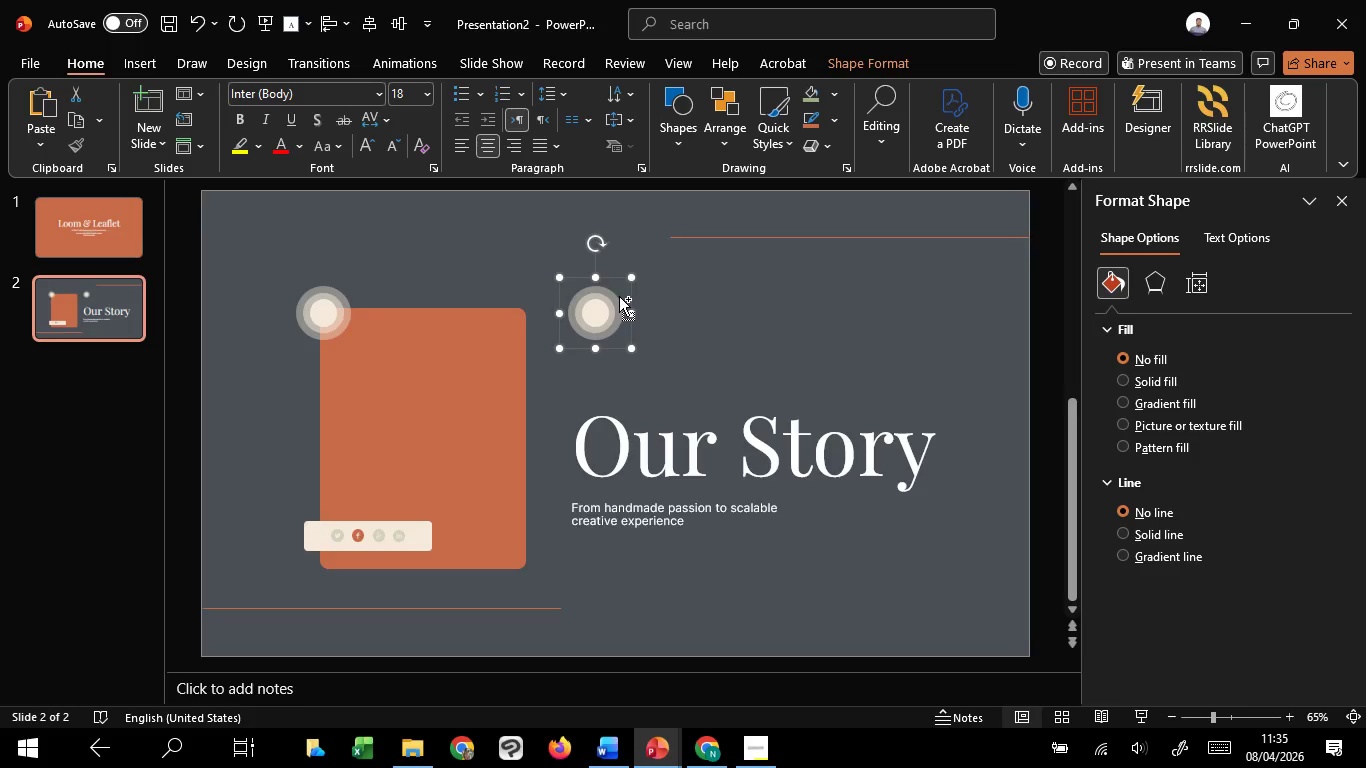 
hold_key(key=C, duration=1.52)
 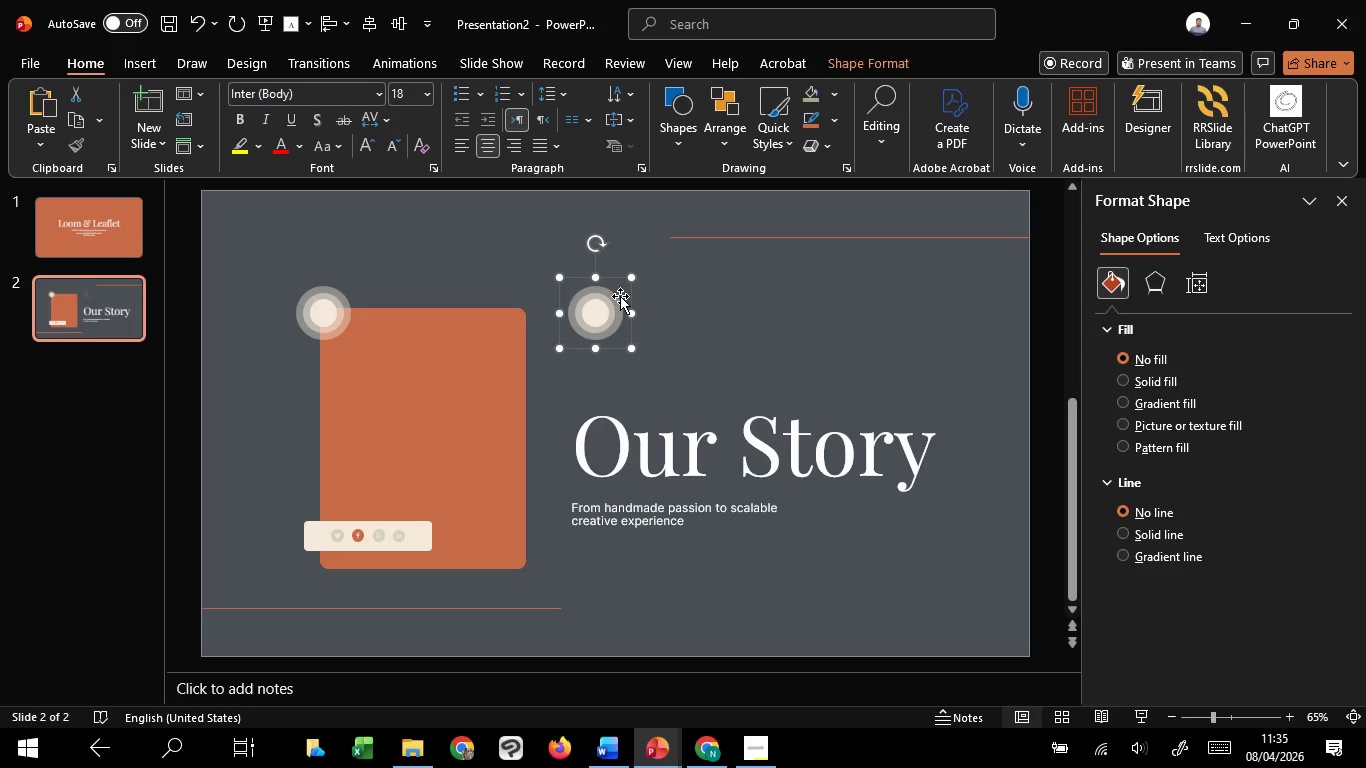 
left_click_drag(start_coordinate=[341, 305], to_coordinate=[619, 297])
 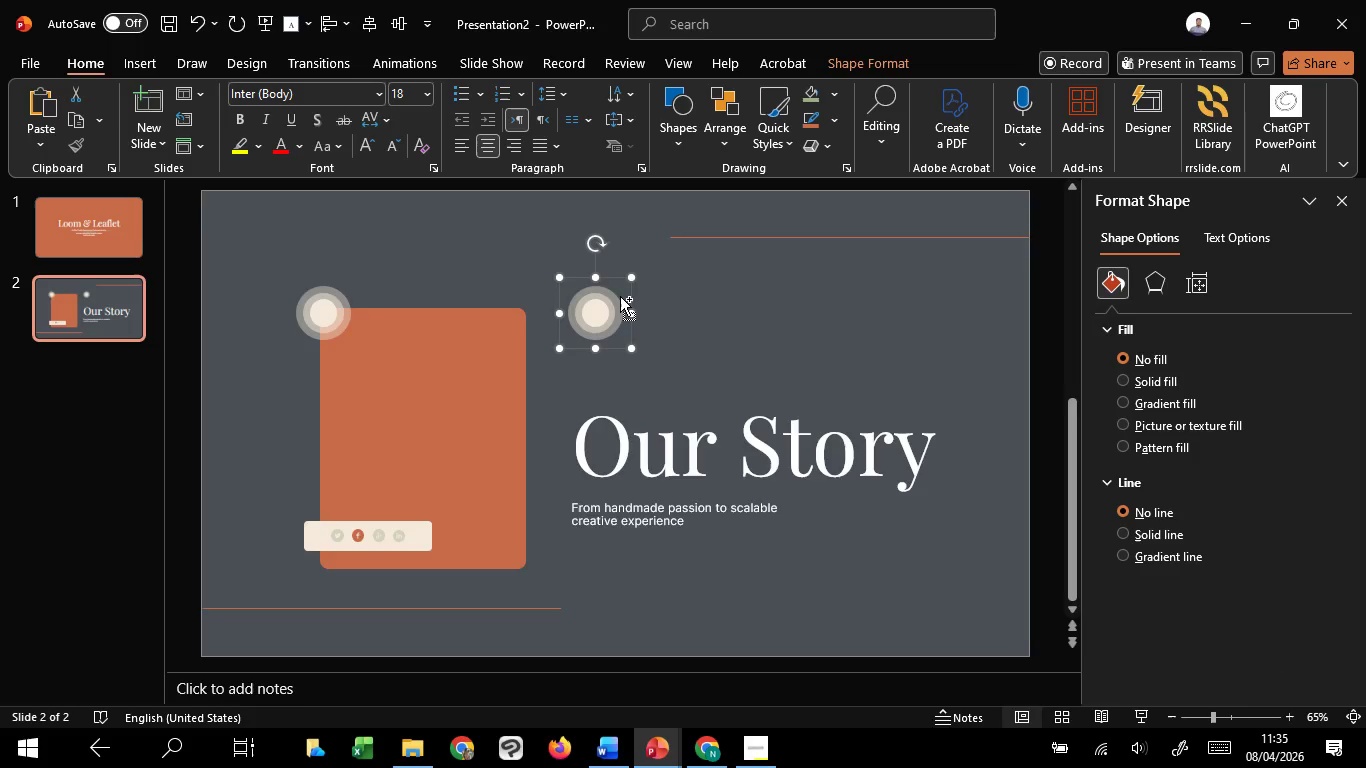 
hold_key(key=C, duration=0.33)
 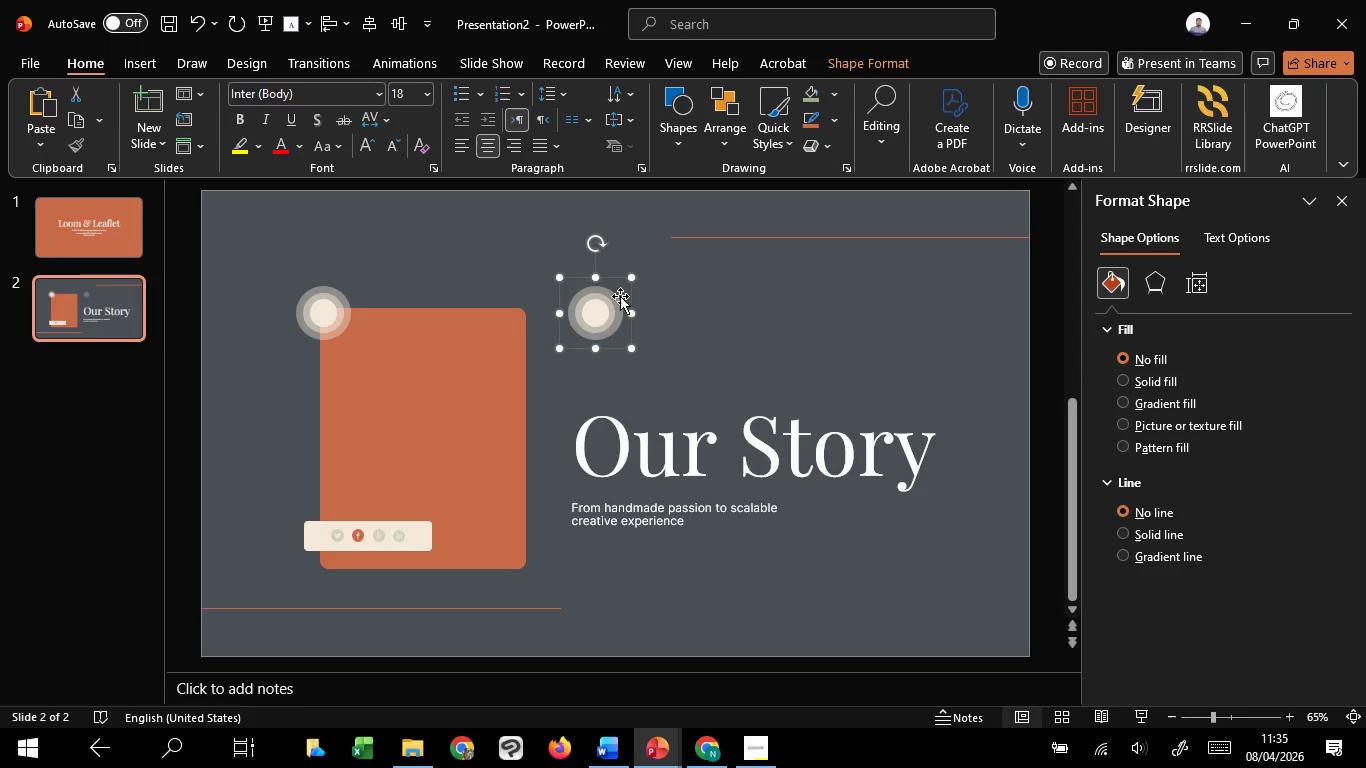 
hold_key(key=ControlLeft, duration=3.88)
scroll: coordinate [619, 295], scroll_direction: up, amount: 3.0
 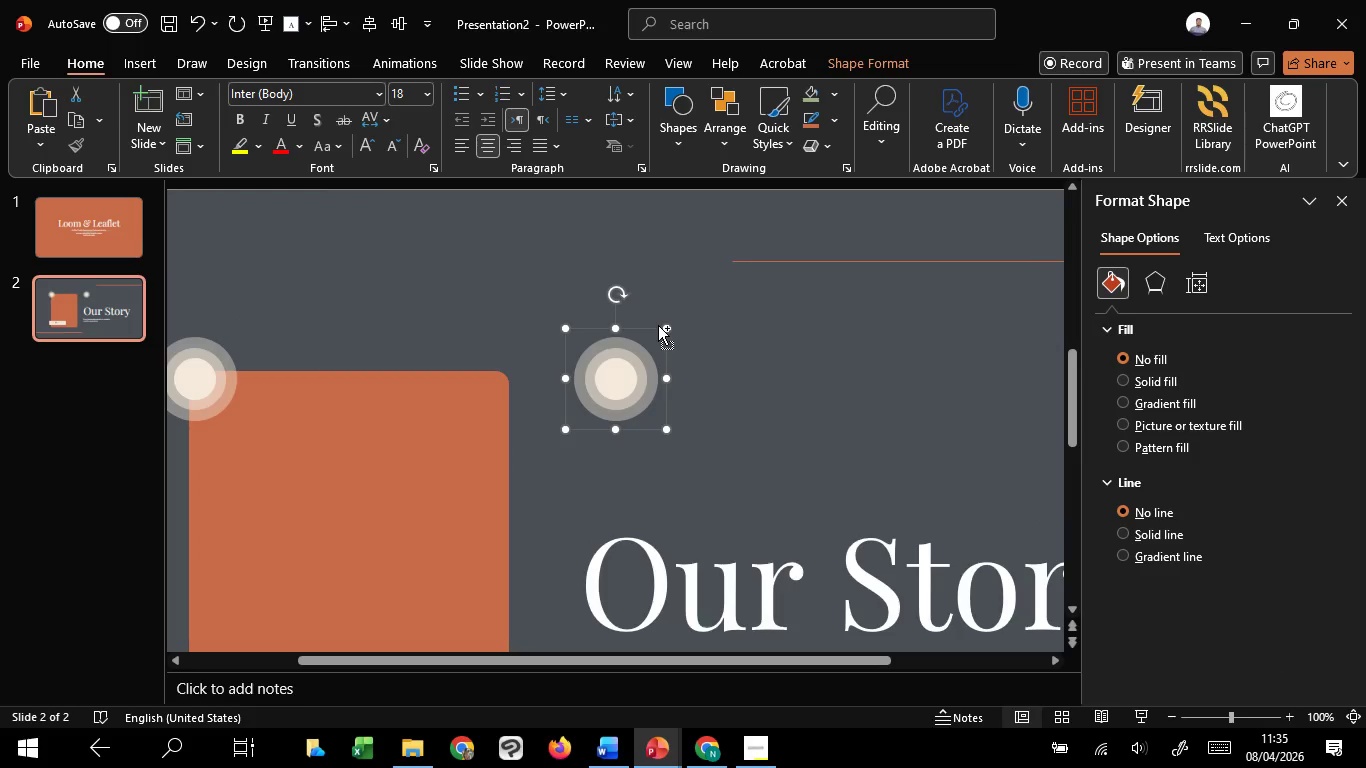 
hold_key(key=ShiftLeft, duration=1.52)
left_click_drag(start_coordinate=[664, 330], to_coordinate=[633, 370])
 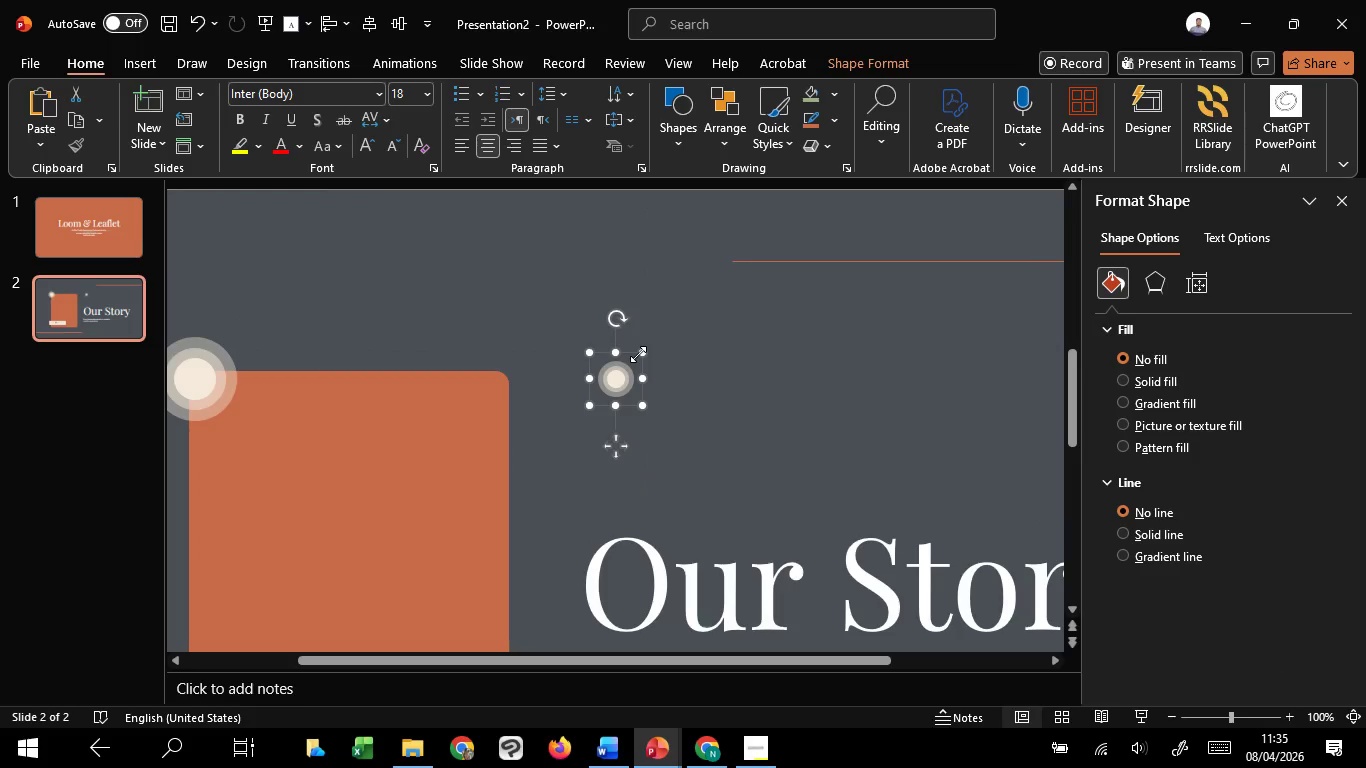 
hold_key(key=ShiftLeft, duration=1.19)
 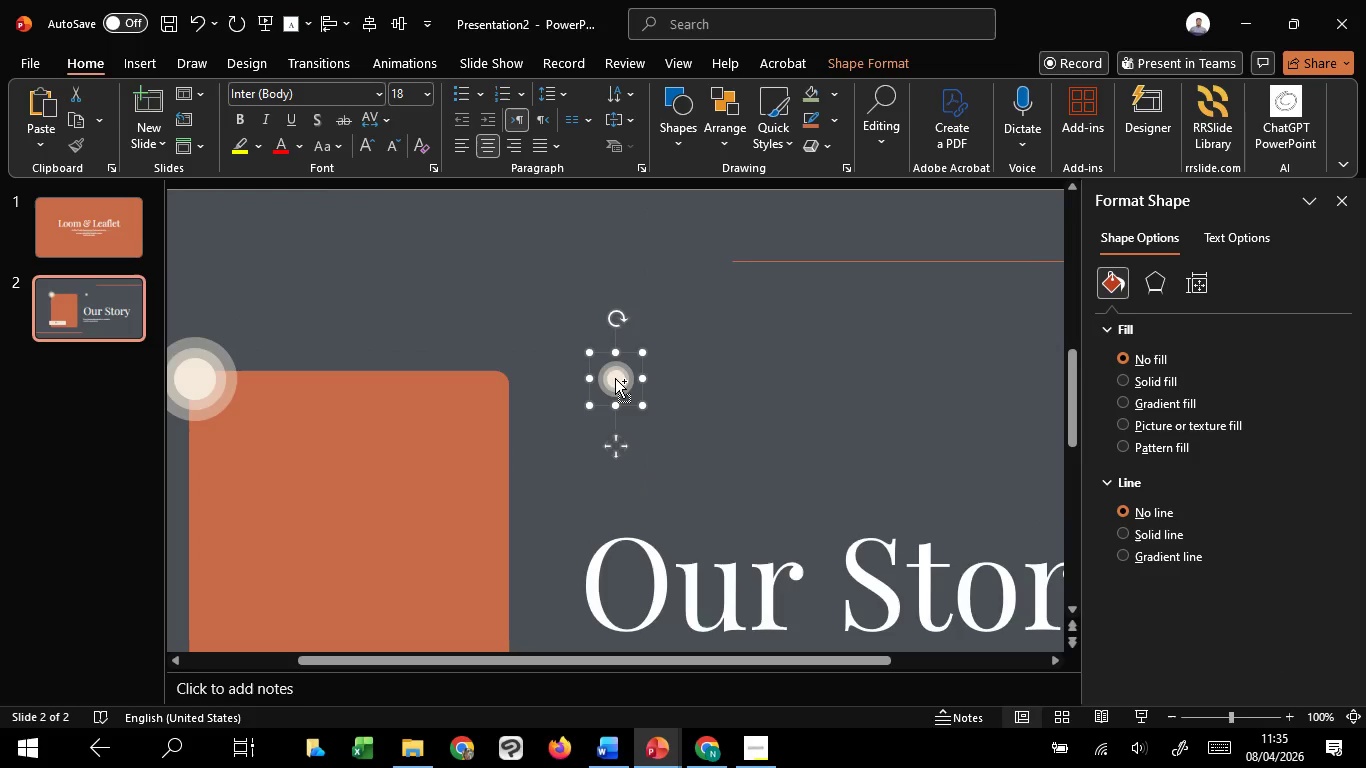 
hold_key(key=ShiftLeft, duration=1.52)
left_click_drag(start_coordinate=[615, 378], to_coordinate=[616, 387])
 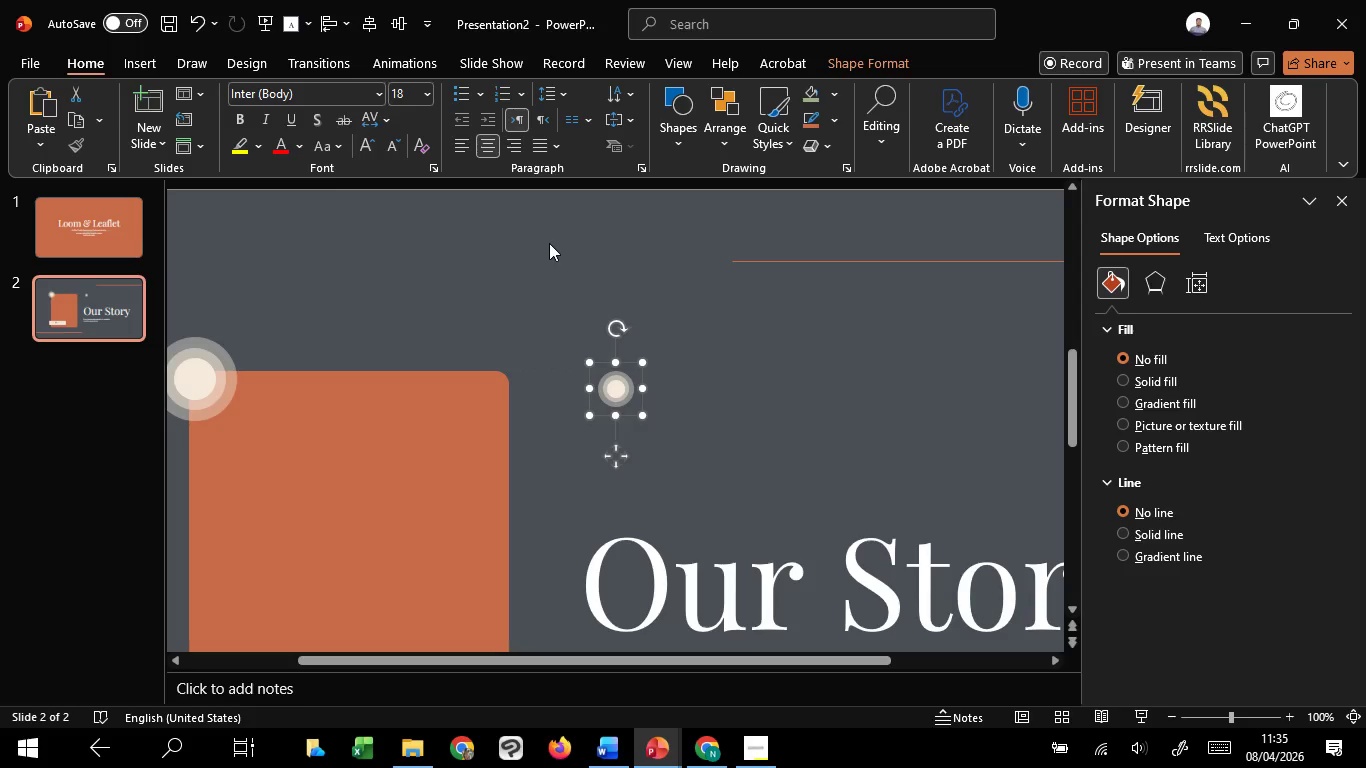 
hold_key(key=ShiftLeft, duration=1.14)
 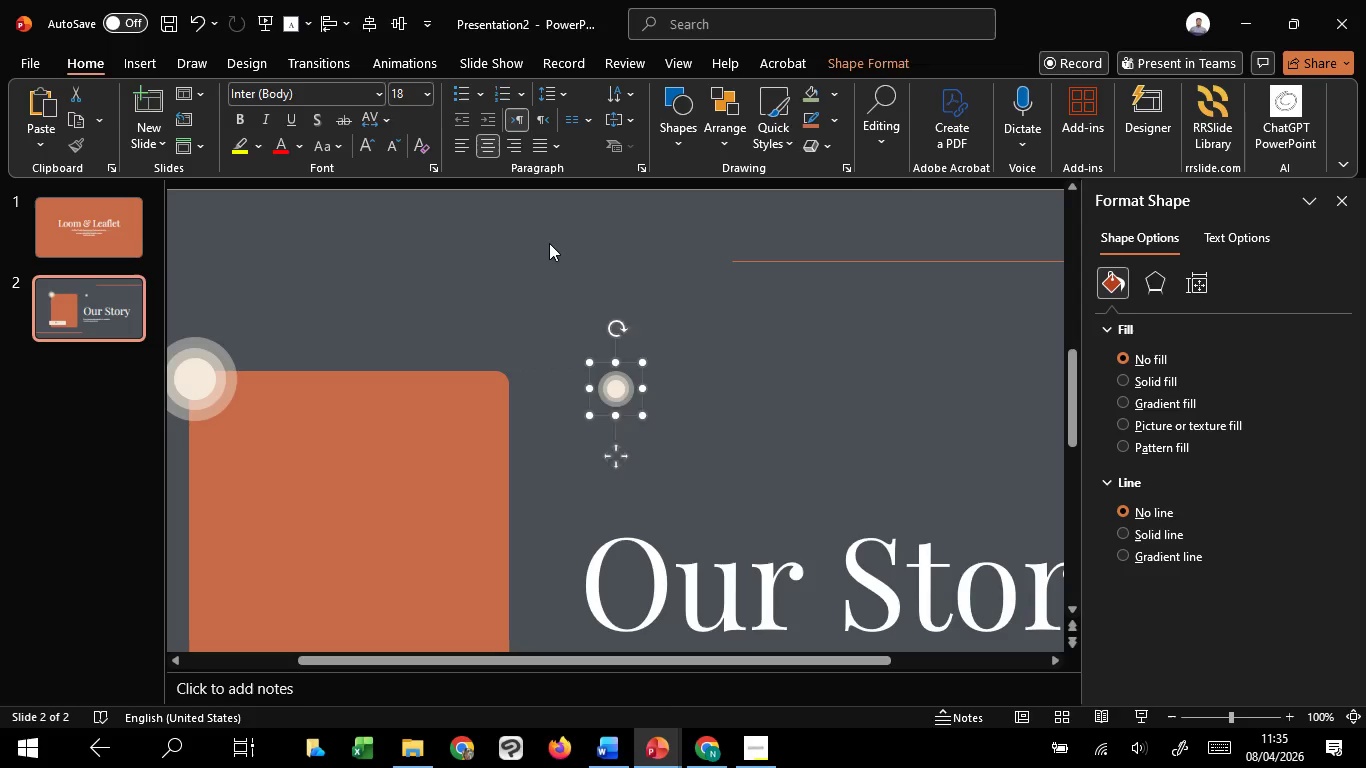 
left_click([549, 243])
 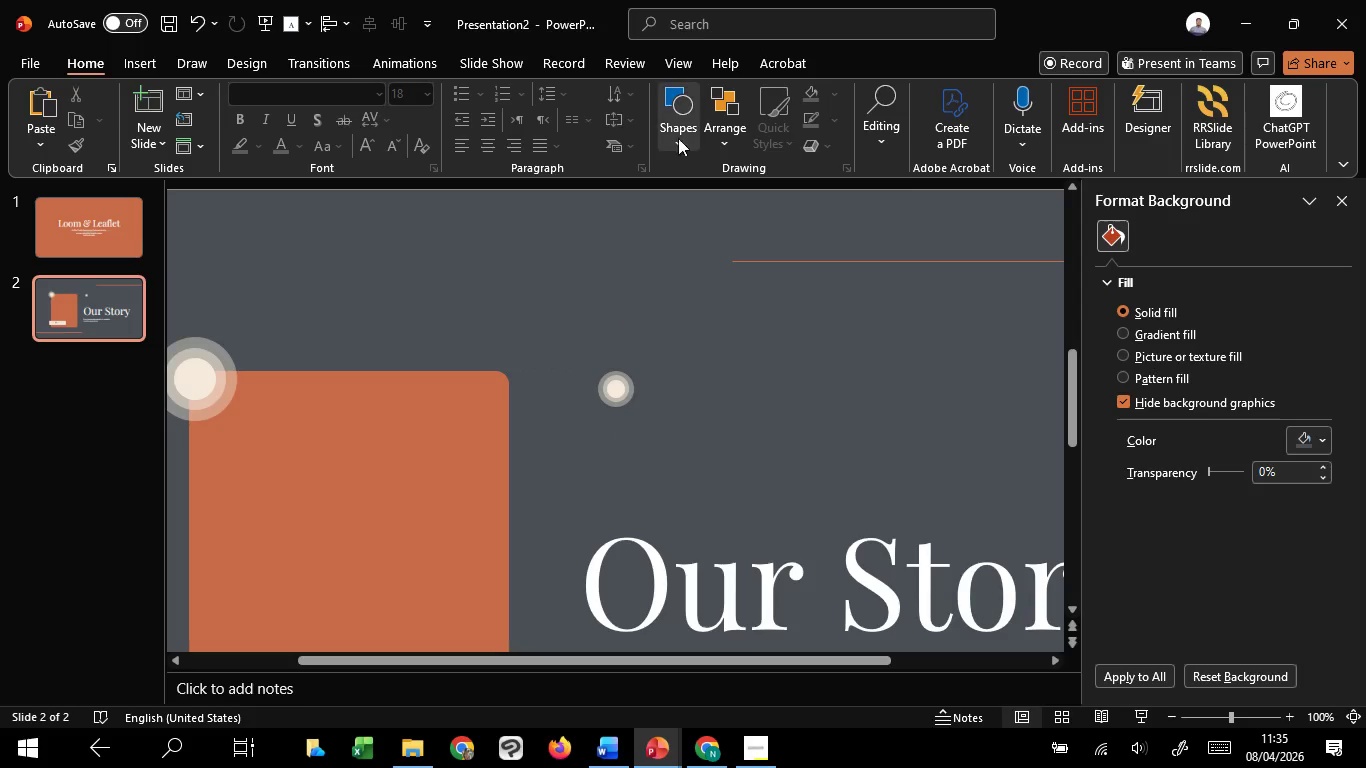 
double_click([681, 130])
 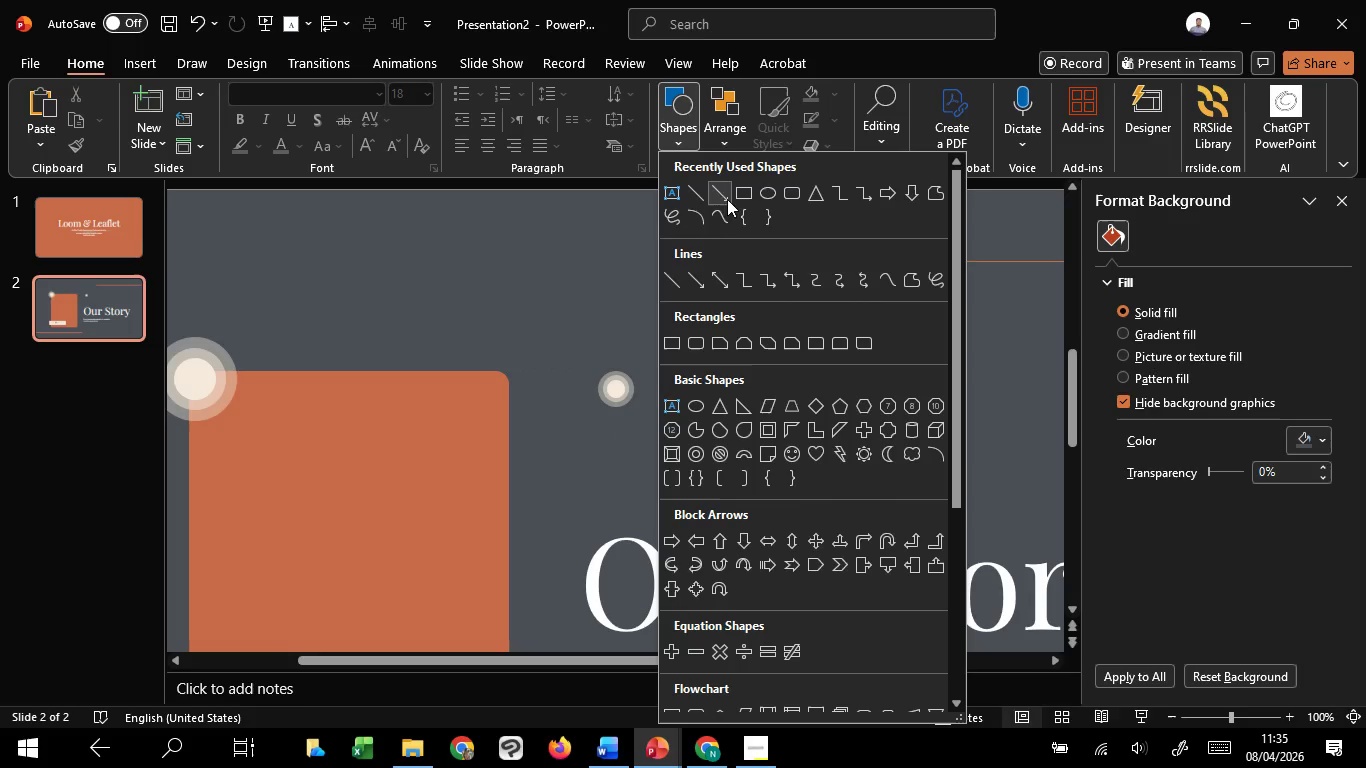 
left_click([726, 194])
 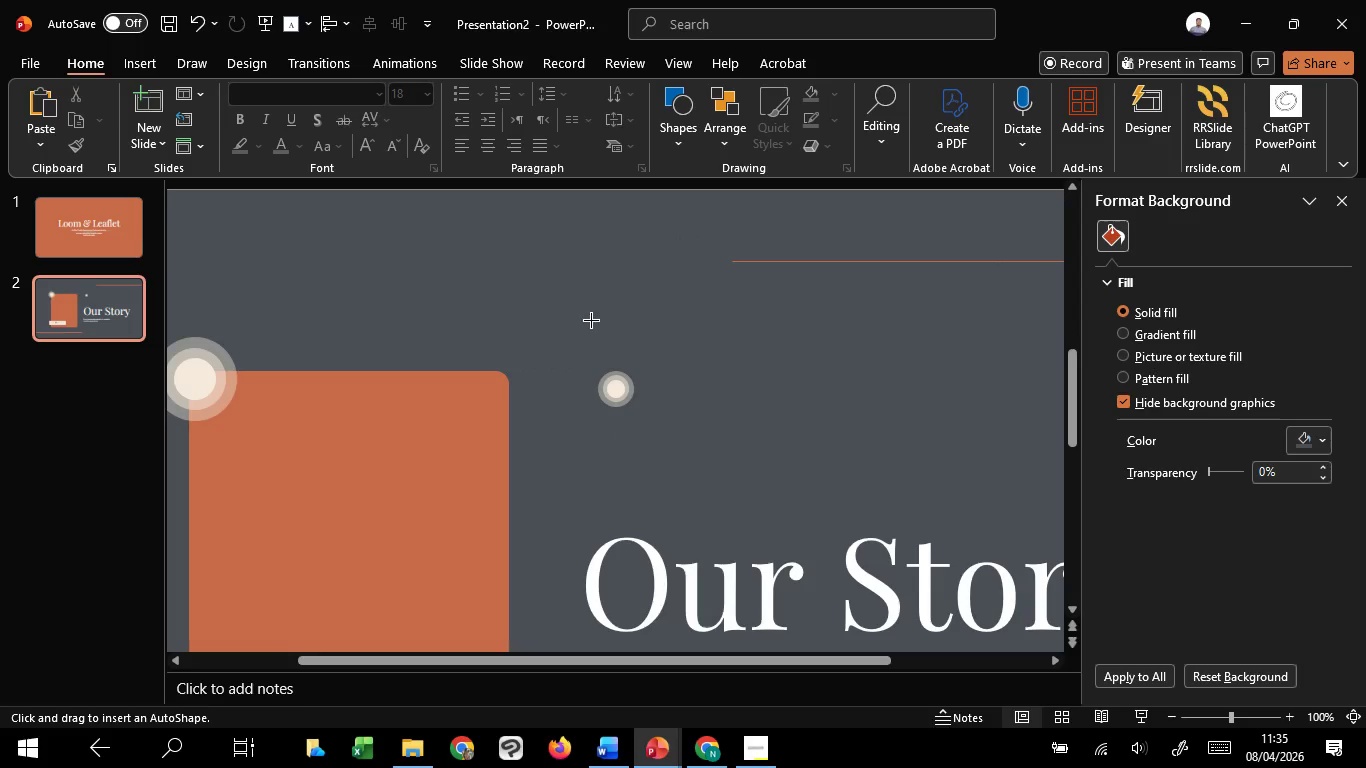 
hold_key(key=ControlLeft, duration=3.59)
left_click_drag(start_coordinate=[600, 322], to_coordinate=[620, 328])
 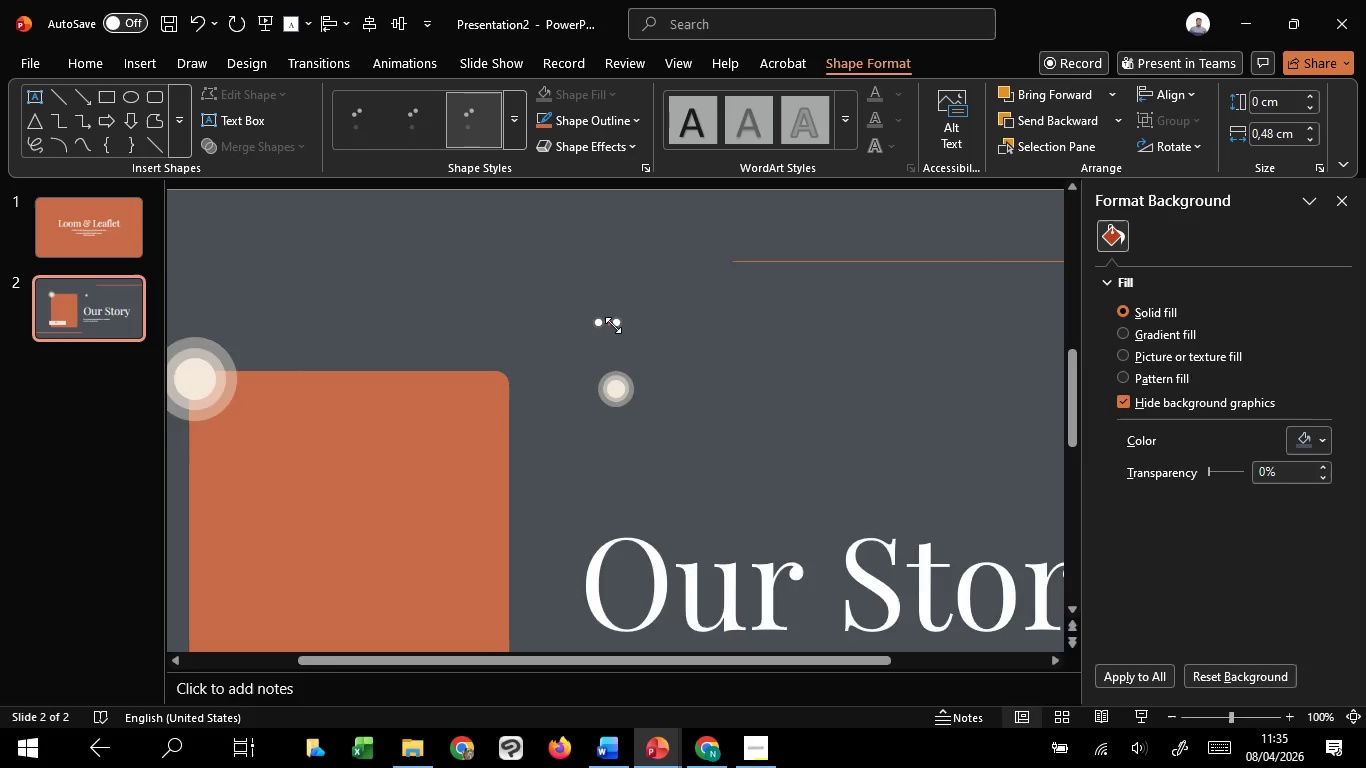 
hold_key(key=ShiftLeft, duration=1.51)
 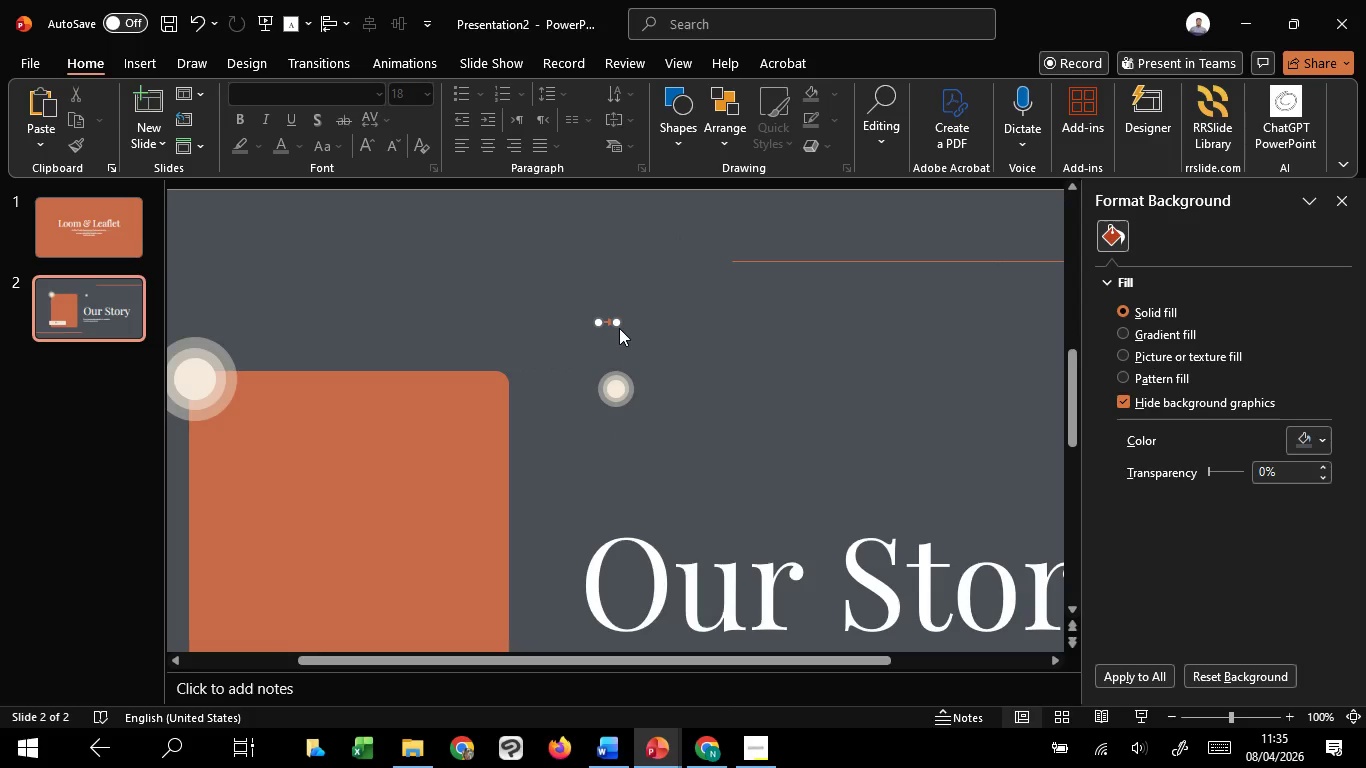 
hold_key(key=ShiftLeft, duration=0.58)
 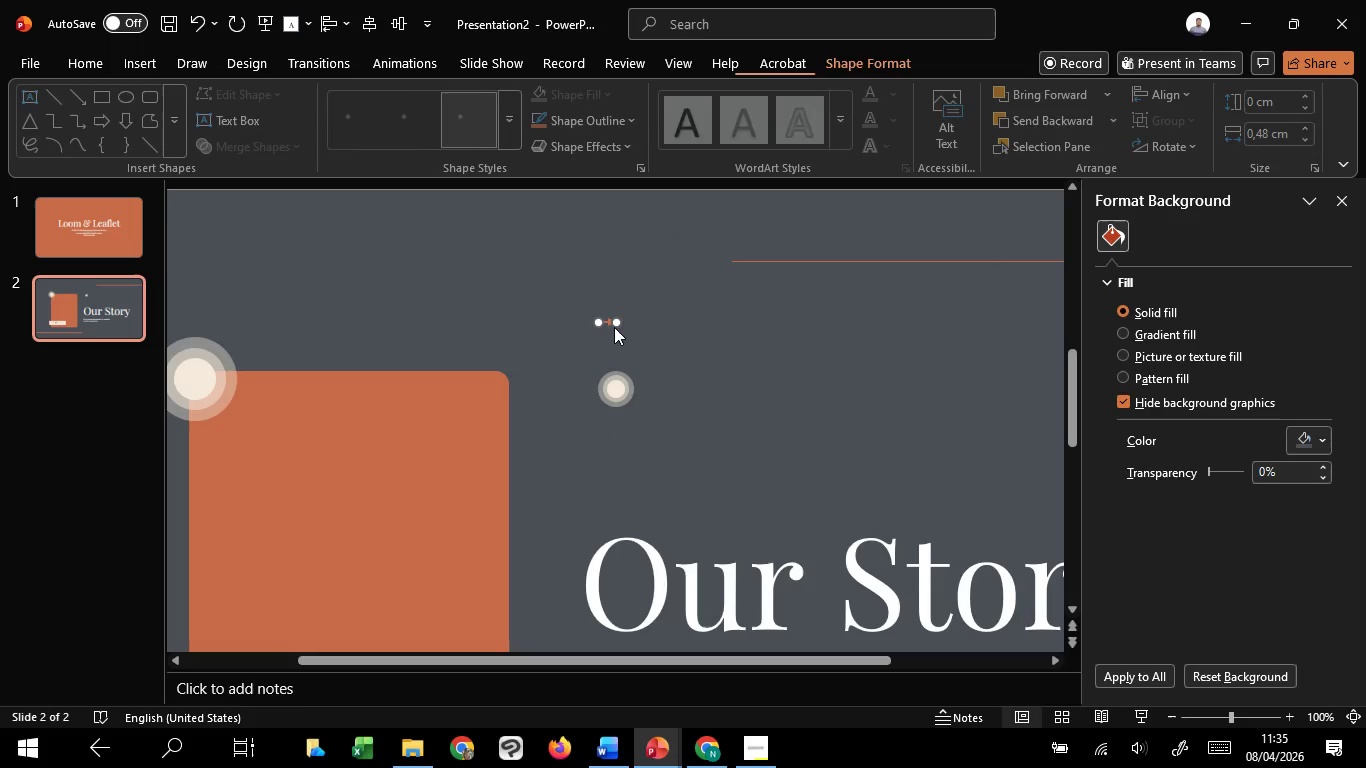 
hold_key(key=ControlLeft, duration=0.59)
scroll: coordinate [612, 331], scroll_direction: up, amount: 15.0
 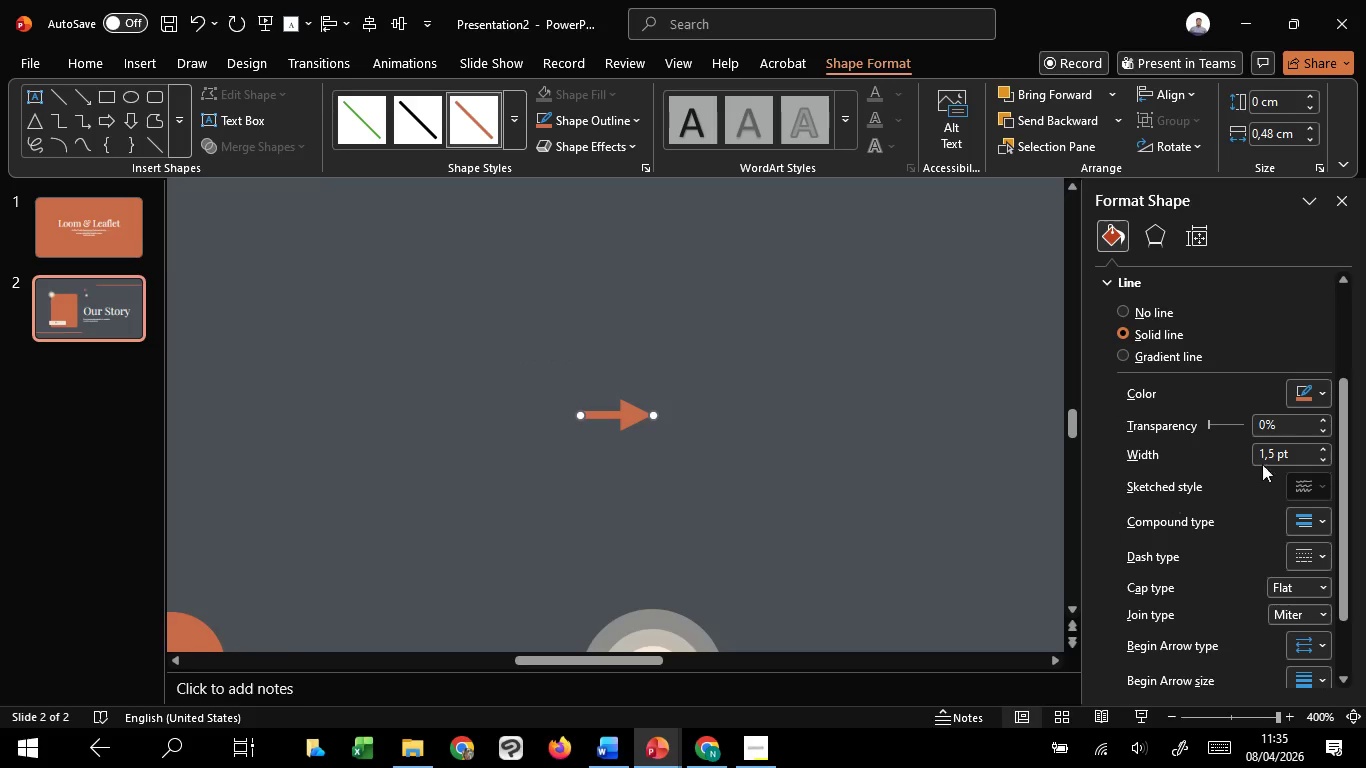 
left_click([1315, 594])
 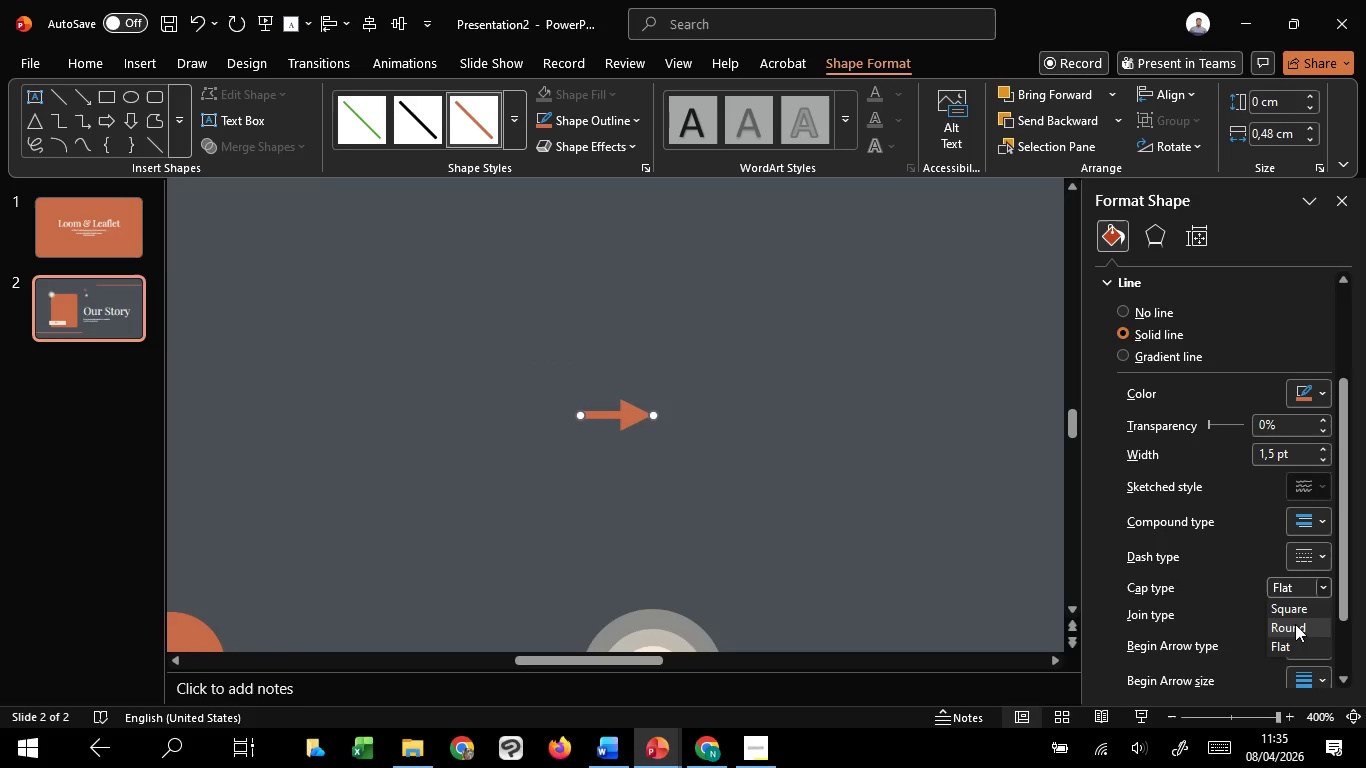 
left_click([1295, 624])
 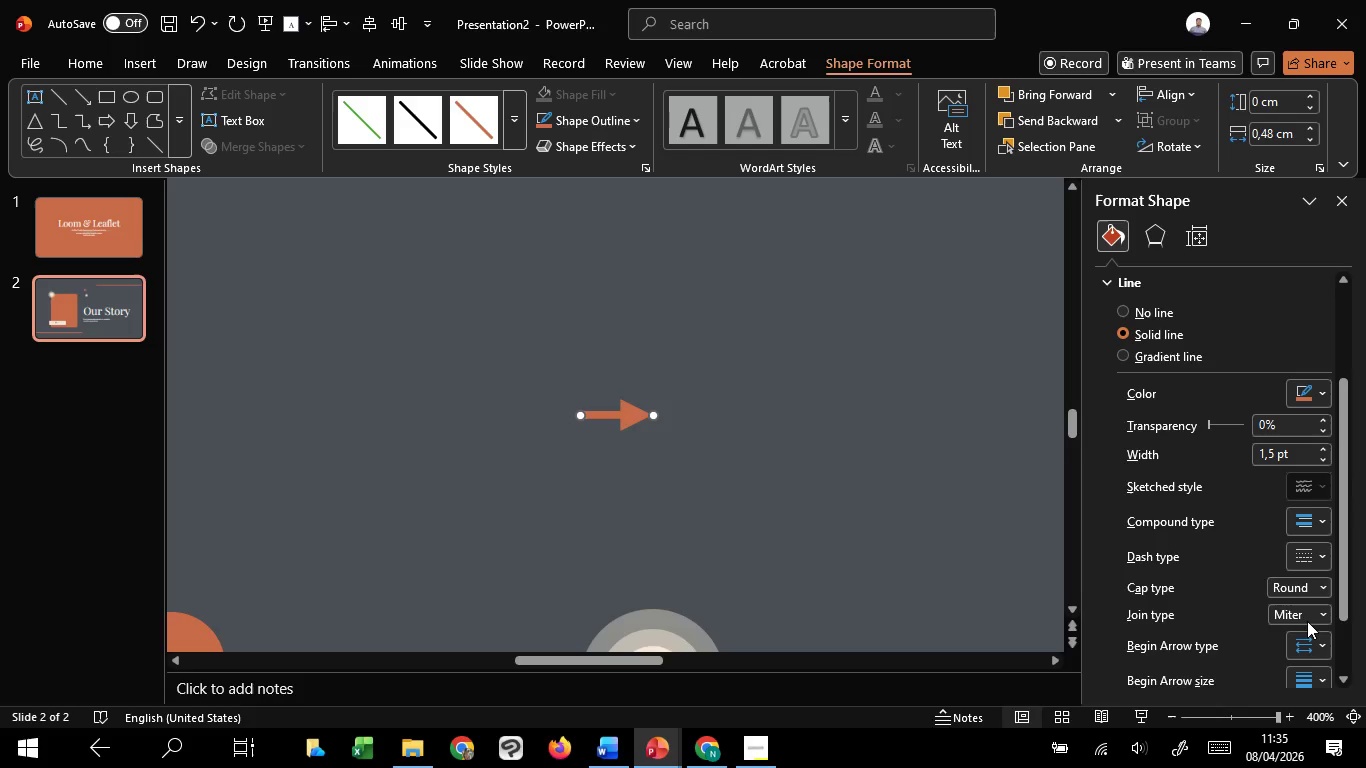 
left_click([1307, 620])
 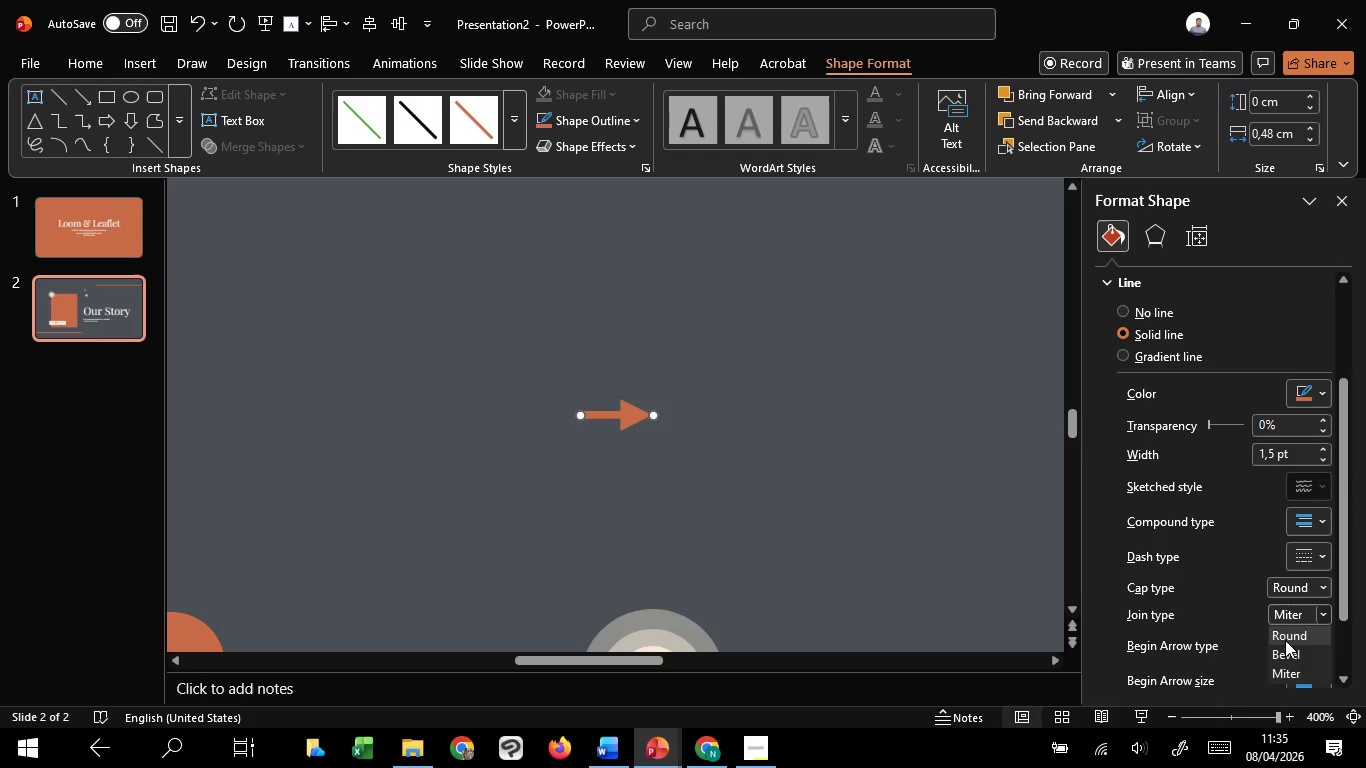 
left_click([1285, 640])
 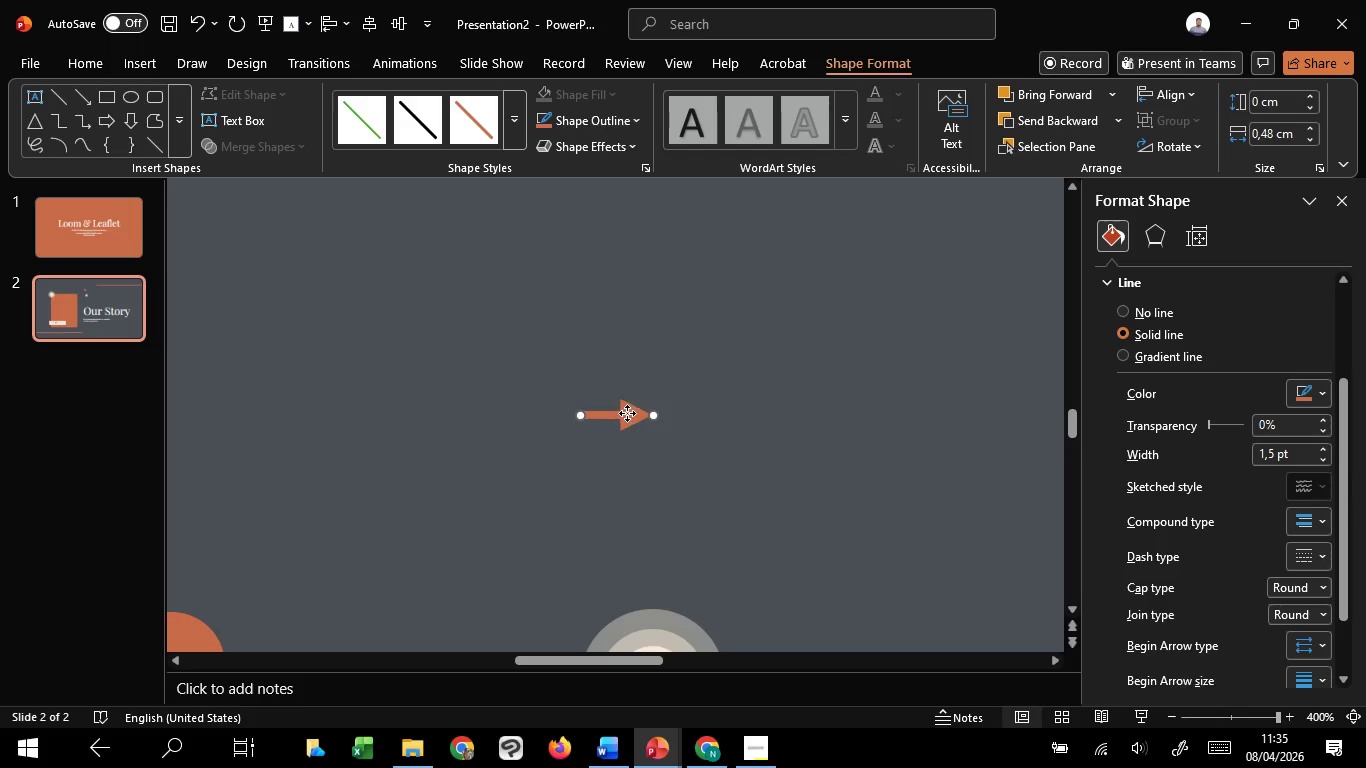 
double_click([662, 449])
 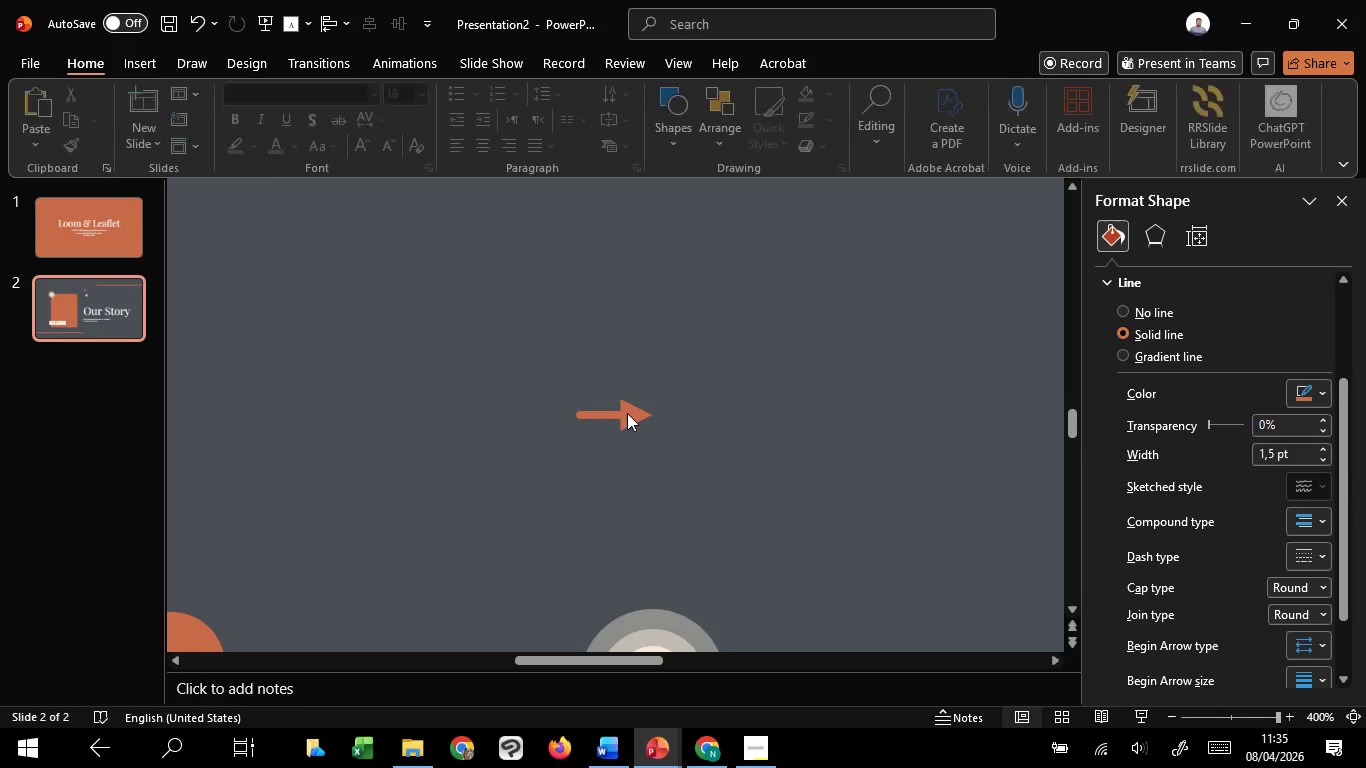 
triple_click([627, 413])
 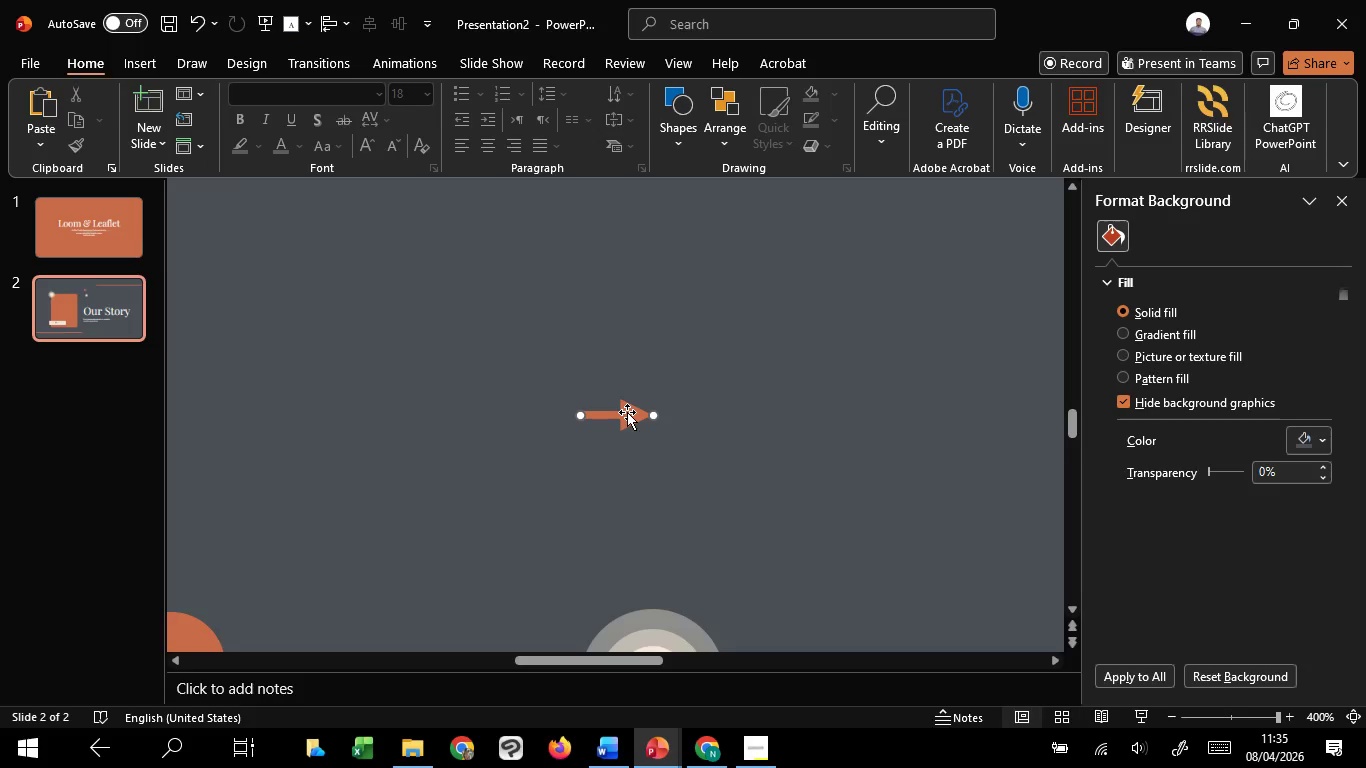 
left_click_drag(start_coordinate=[627, 412], to_coordinate=[670, 574])
 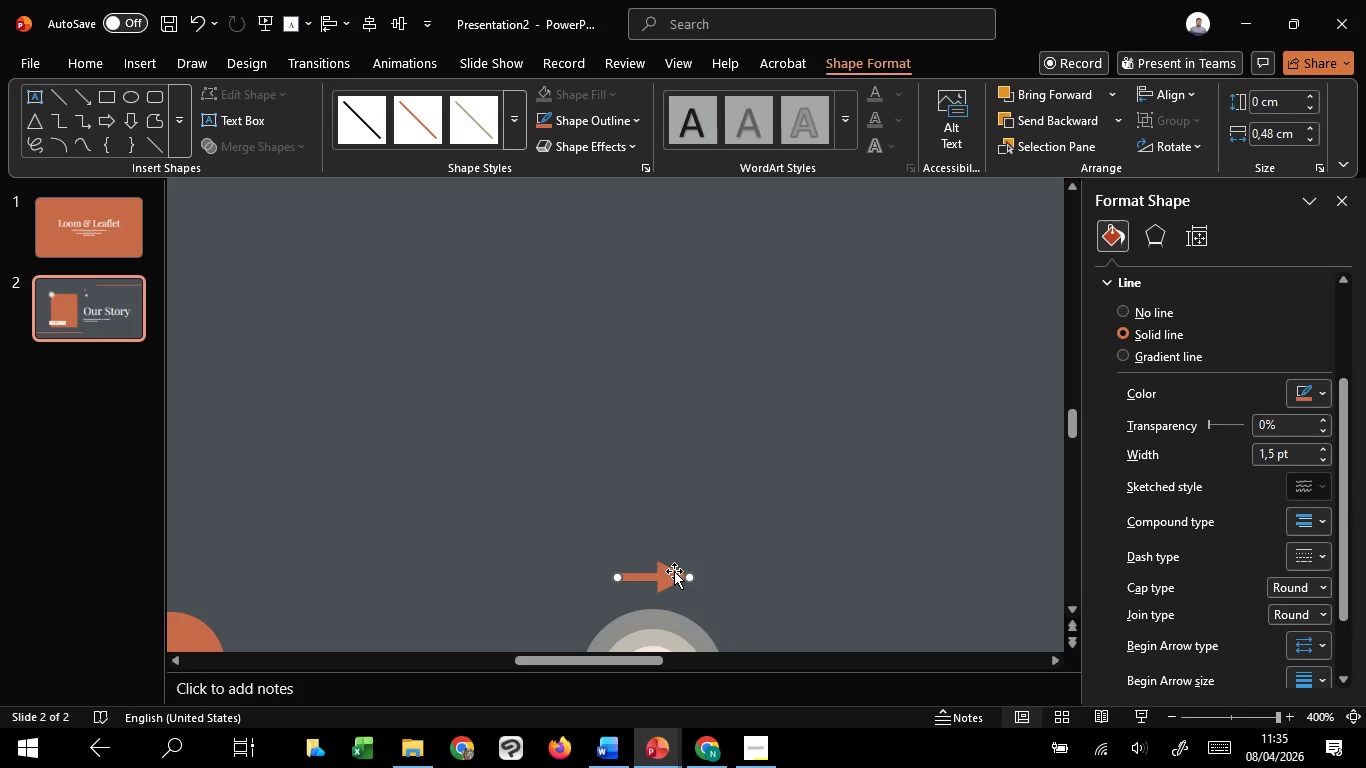 
scroll: coordinate [674, 564], scroll_direction: down, amount: 12.0
 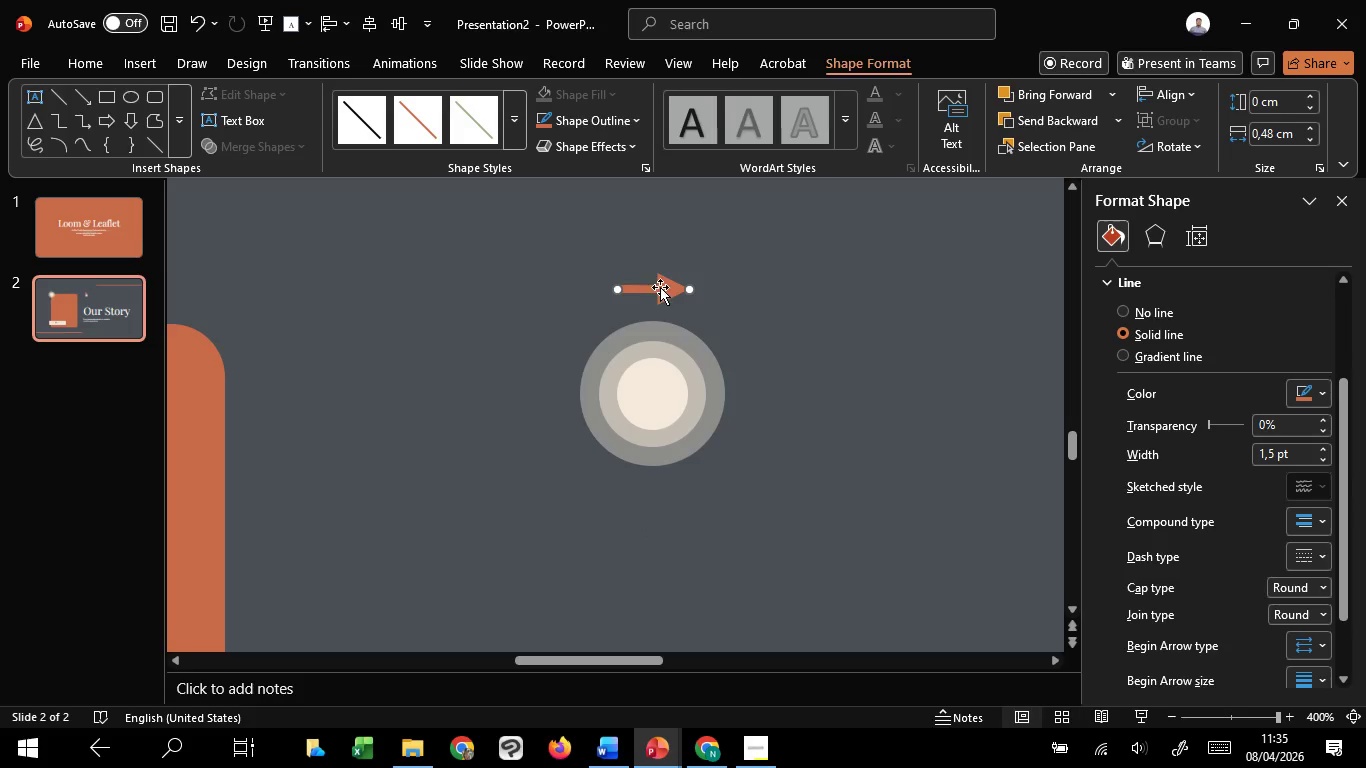 
left_click_drag(start_coordinate=[660, 286], to_coordinate=[665, 391])
 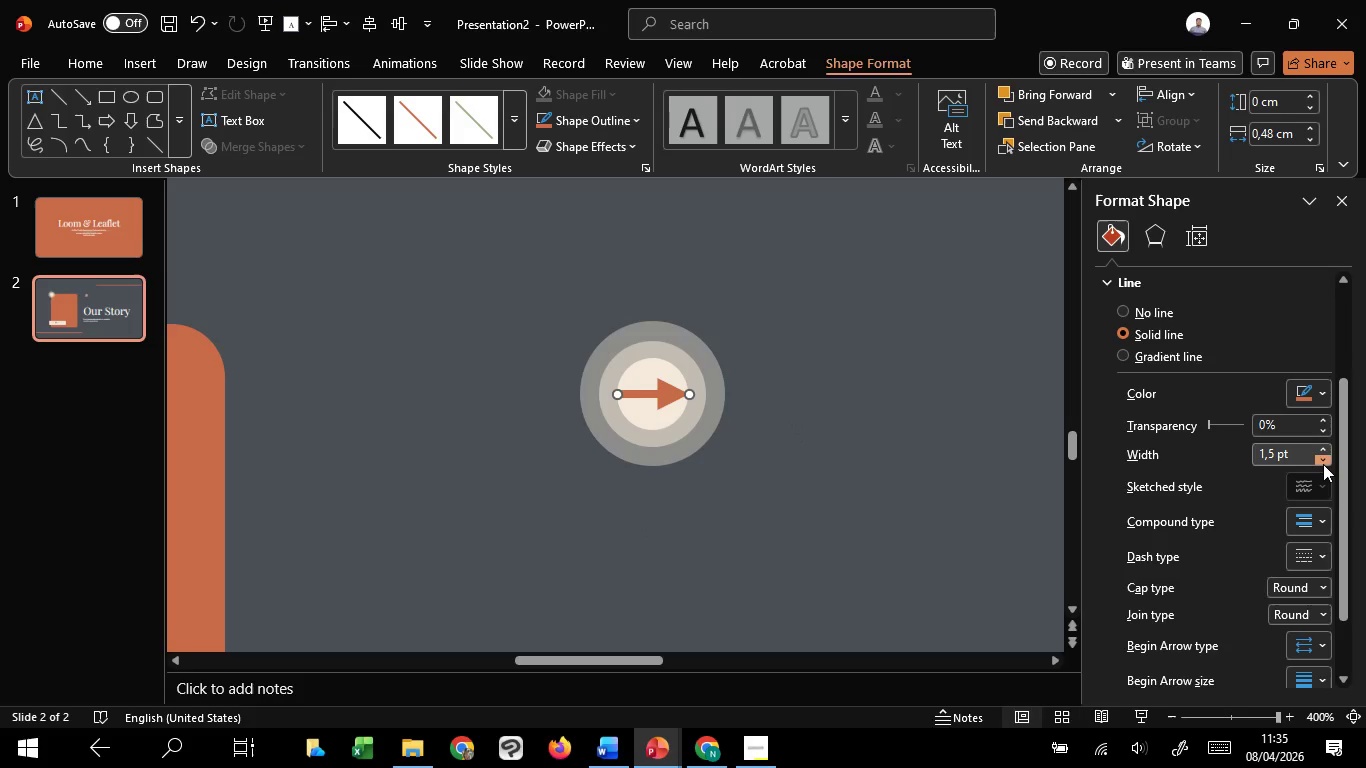 
double_click([1323, 464])
 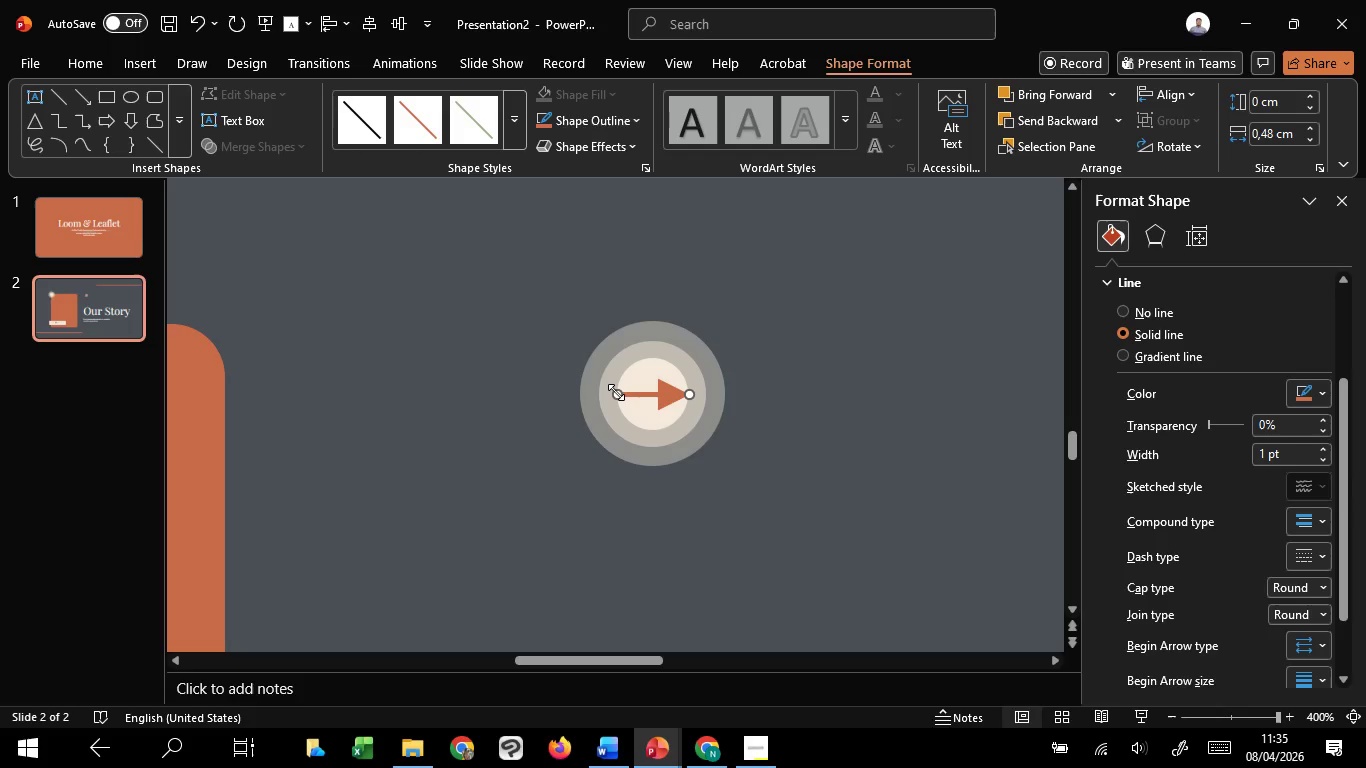 
left_click_drag(start_coordinate=[616, 392], to_coordinate=[645, 392])
 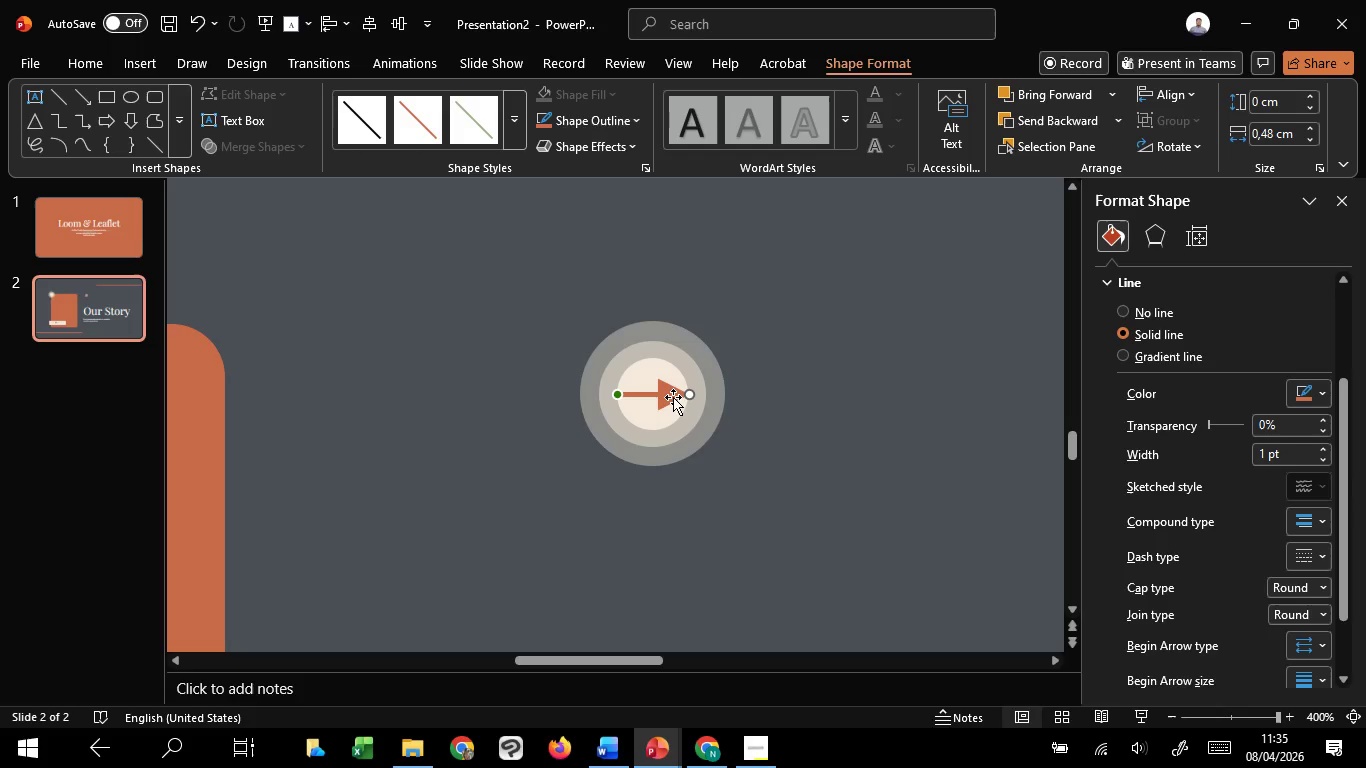 
left_click_drag(start_coordinate=[673, 397], to_coordinate=[687, 286])
 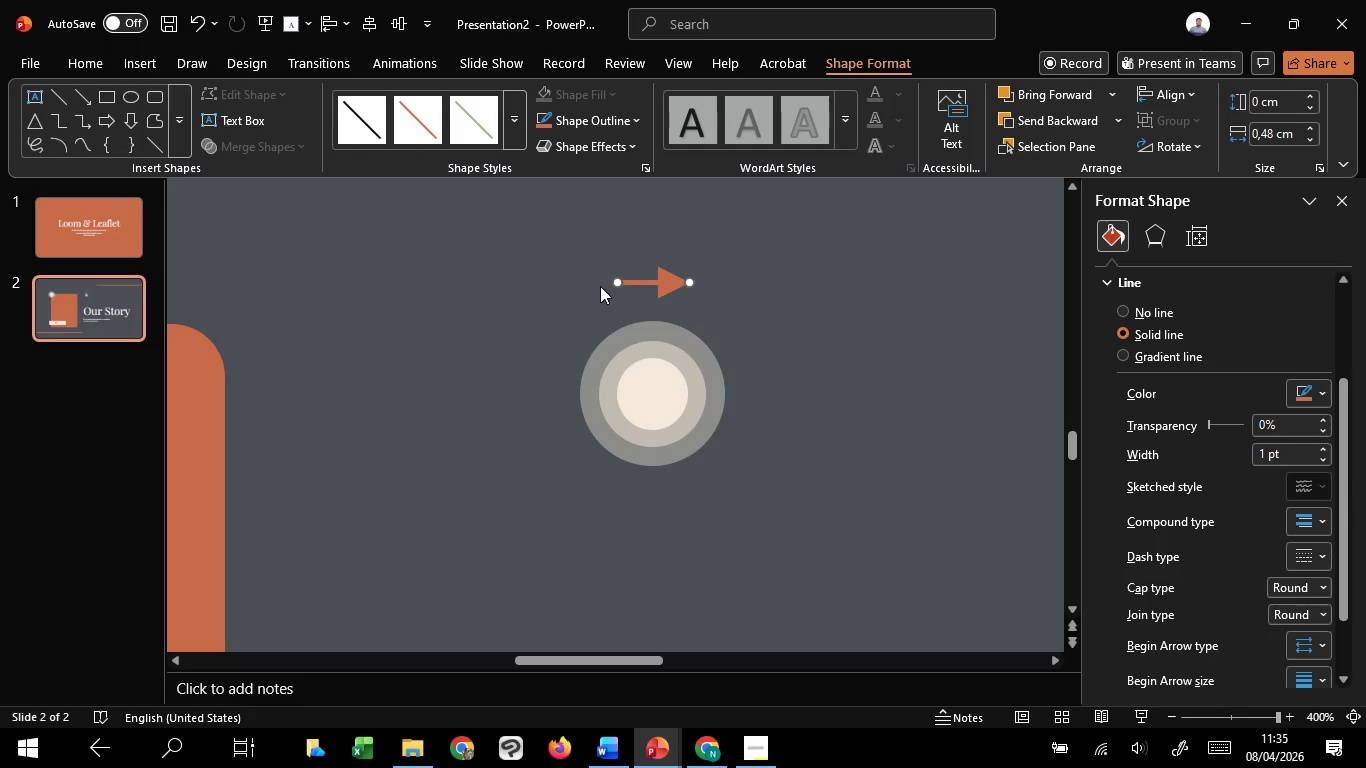 
hold_key(key=ShiftLeft, duration=1.38)
 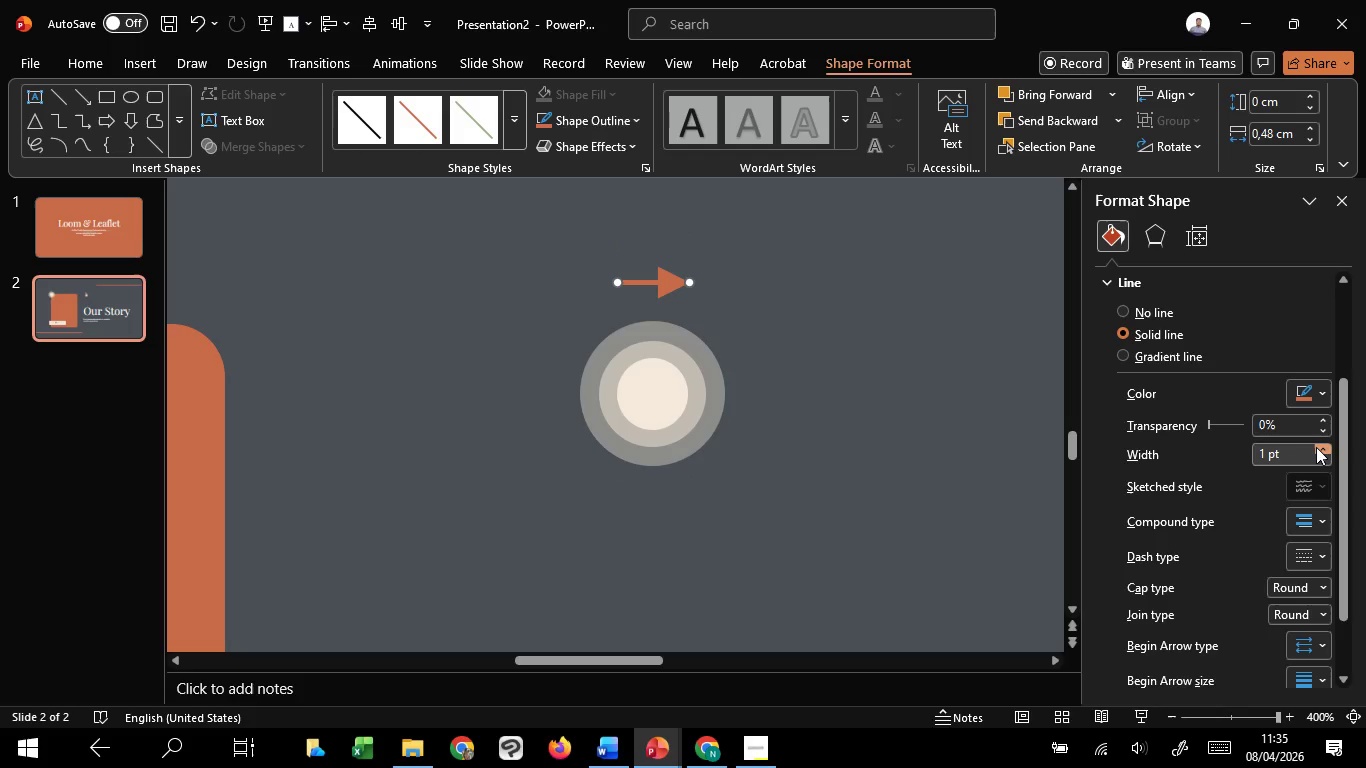 
double_click([1318, 447])
 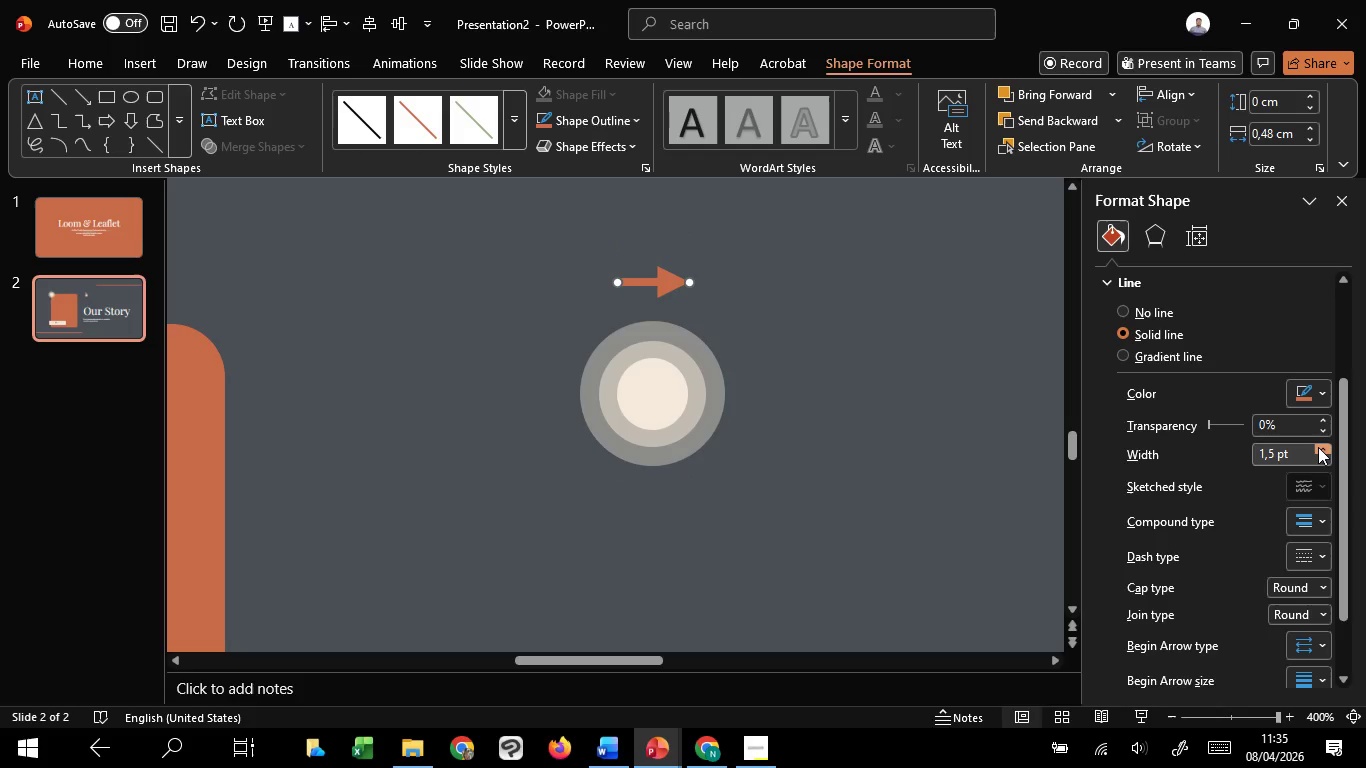 
triple_click([1318, 447])
 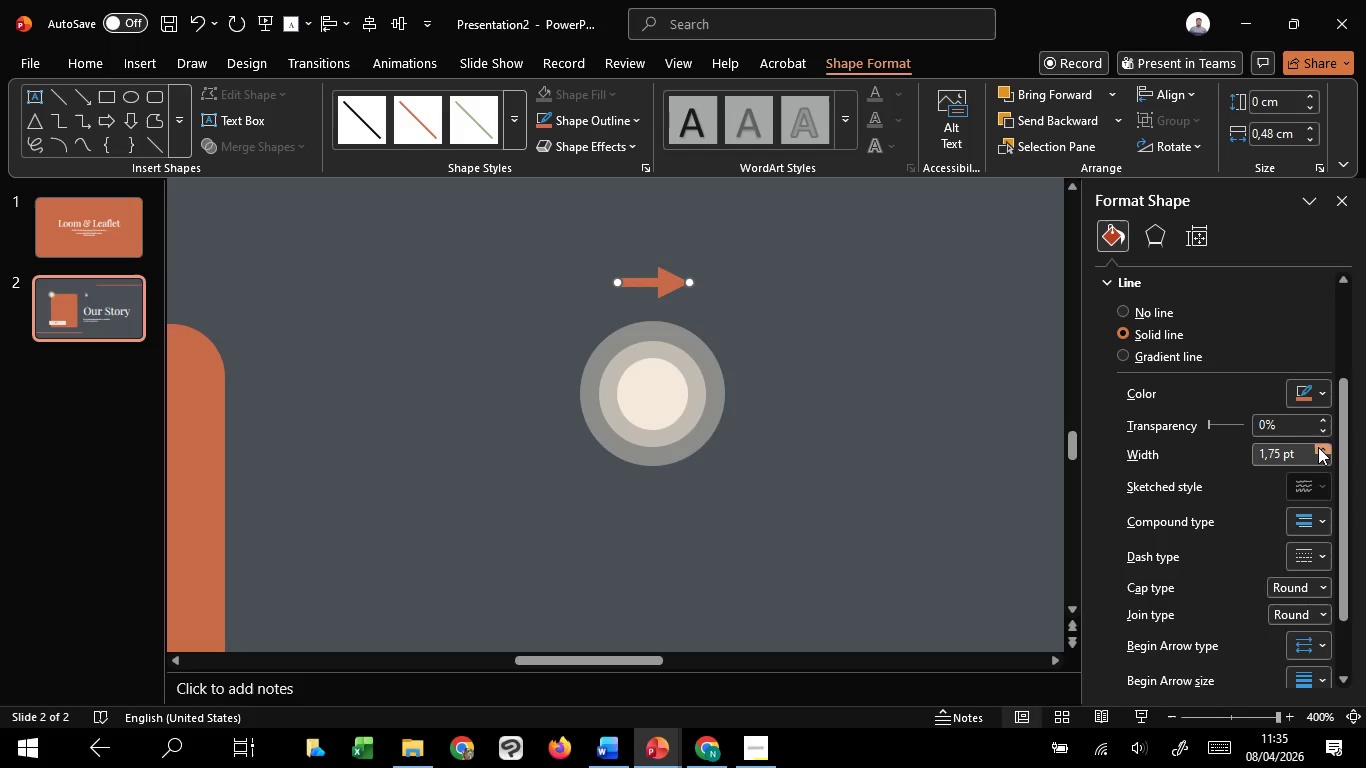 
triple_click([1318, 447])
 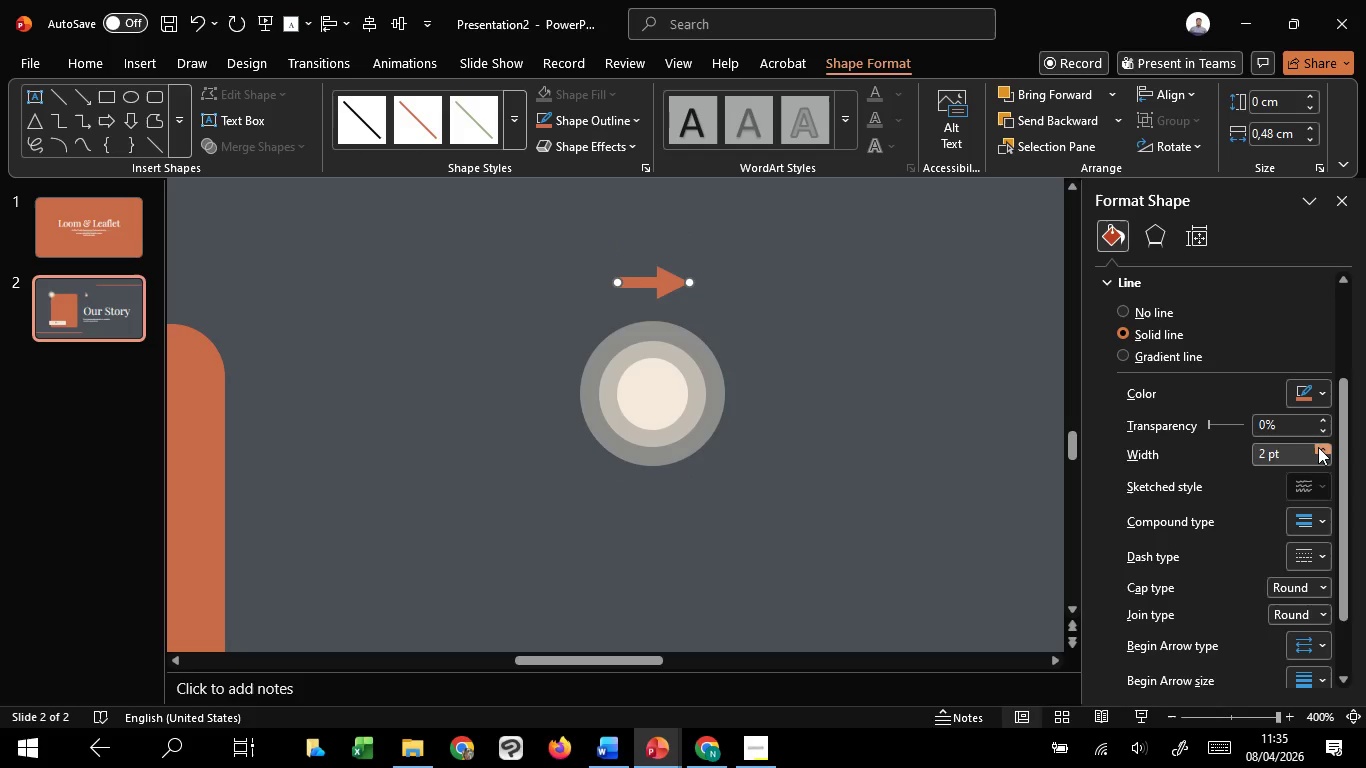 
triple_click([1318, 447])
 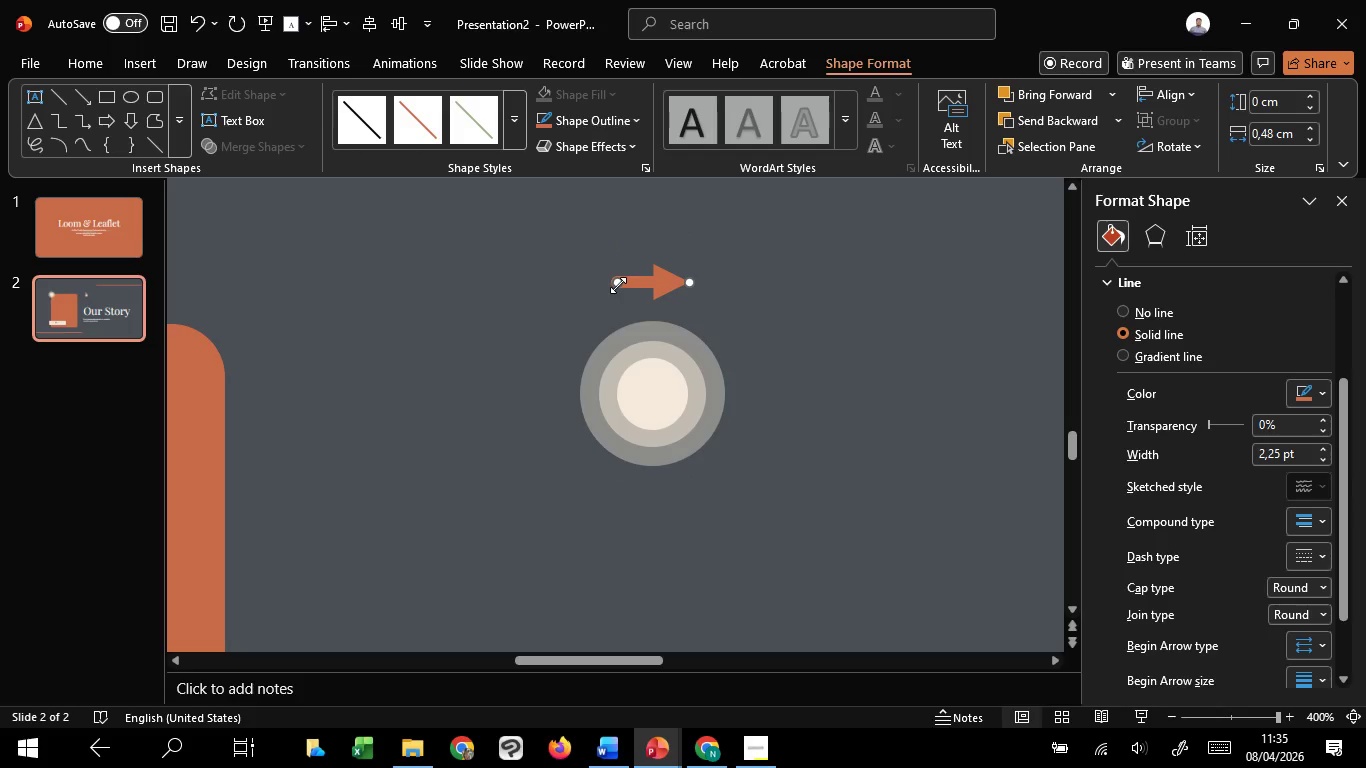 
left_click_drag(start_coordinate=[618, 282], to_coordinate=[634, 283])
 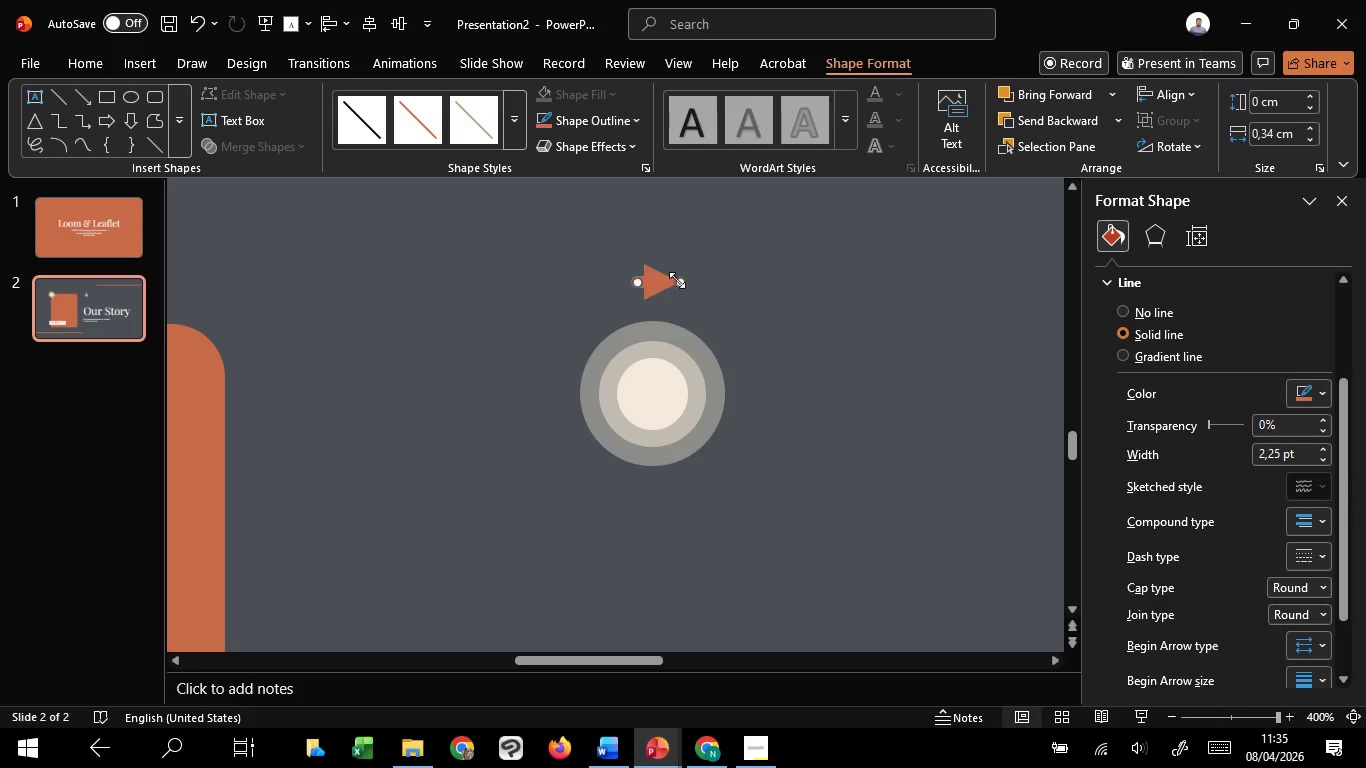 
left_click_drag(start_coordinate=[659, 279], to_coordinate=[666, 391])
 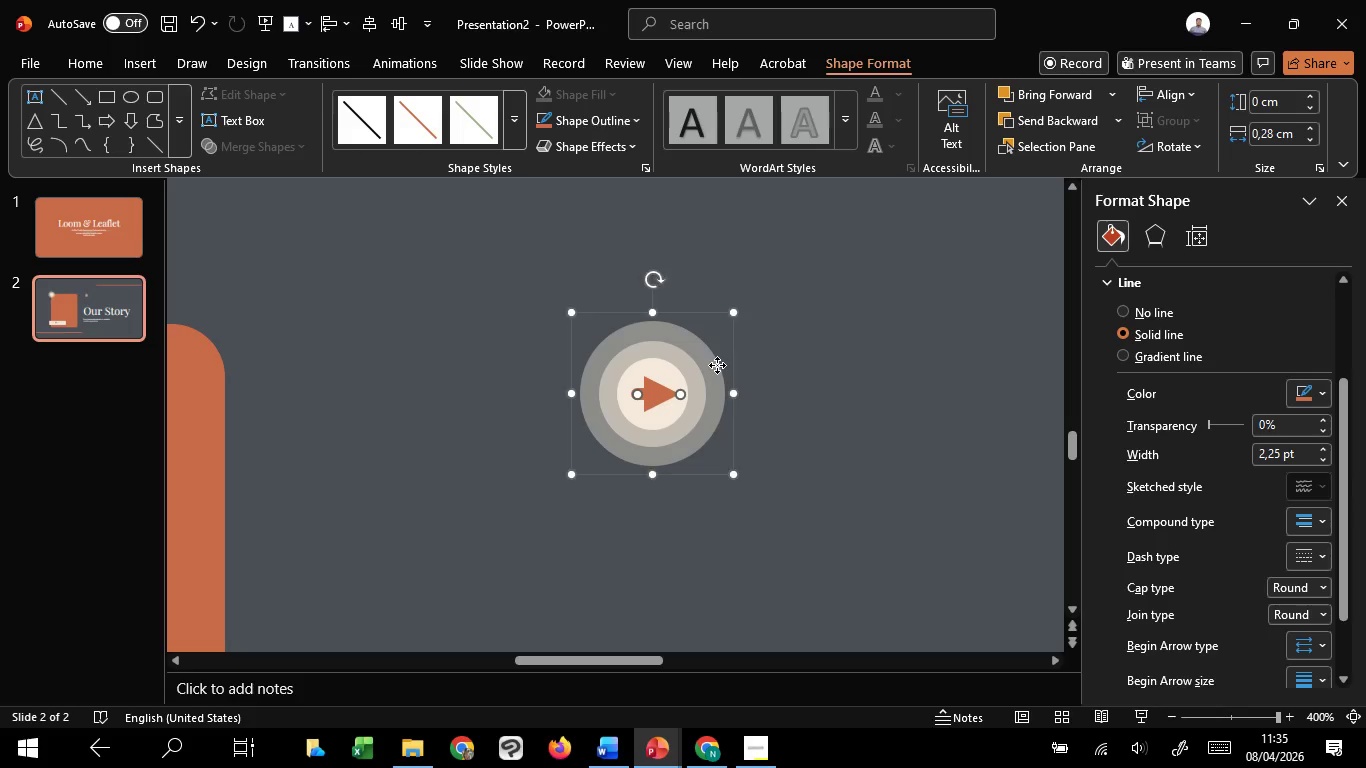 
hold_key(key=ShiftLeft, duration=1.51)
 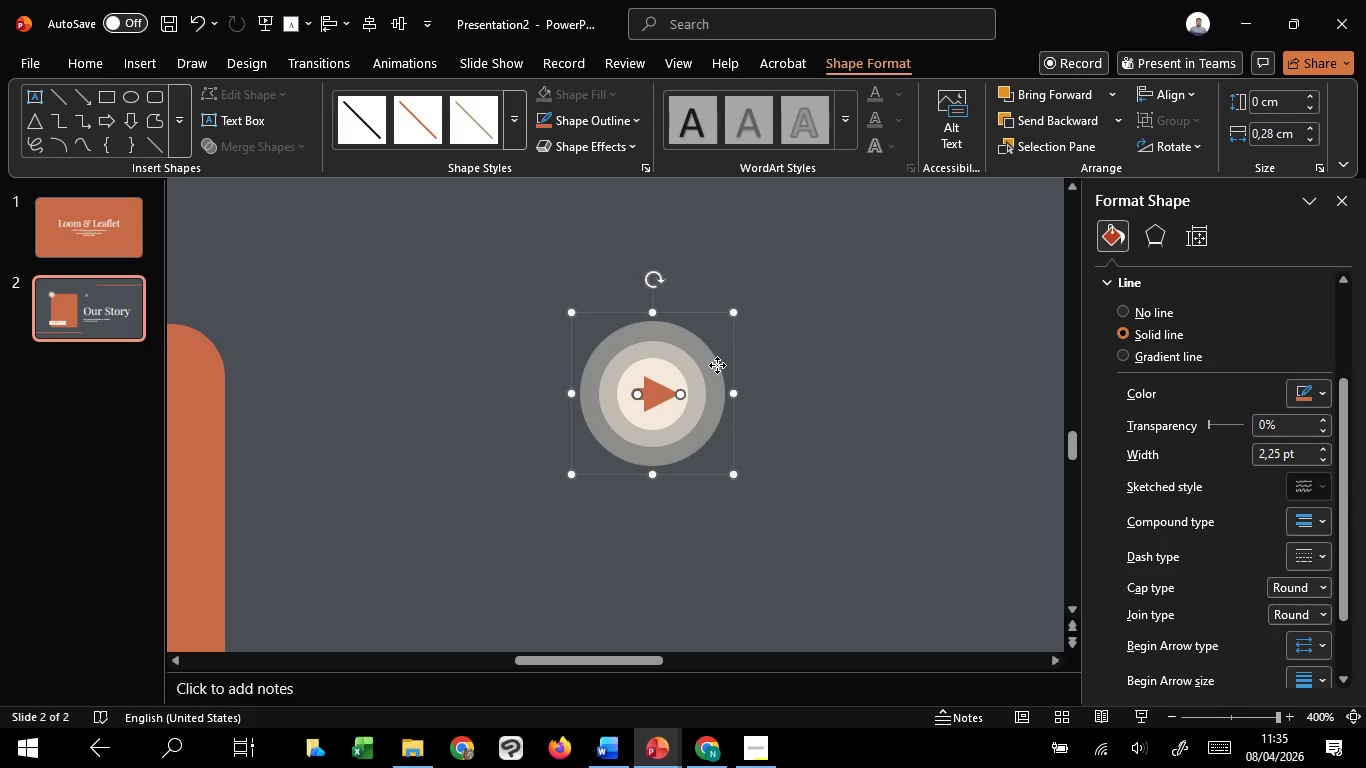 
hold_key(key=ShiftLeft, duration=1.5)
left_click_drag(start_coordinate=[717, 365], to_coordinate=[392, 17])
 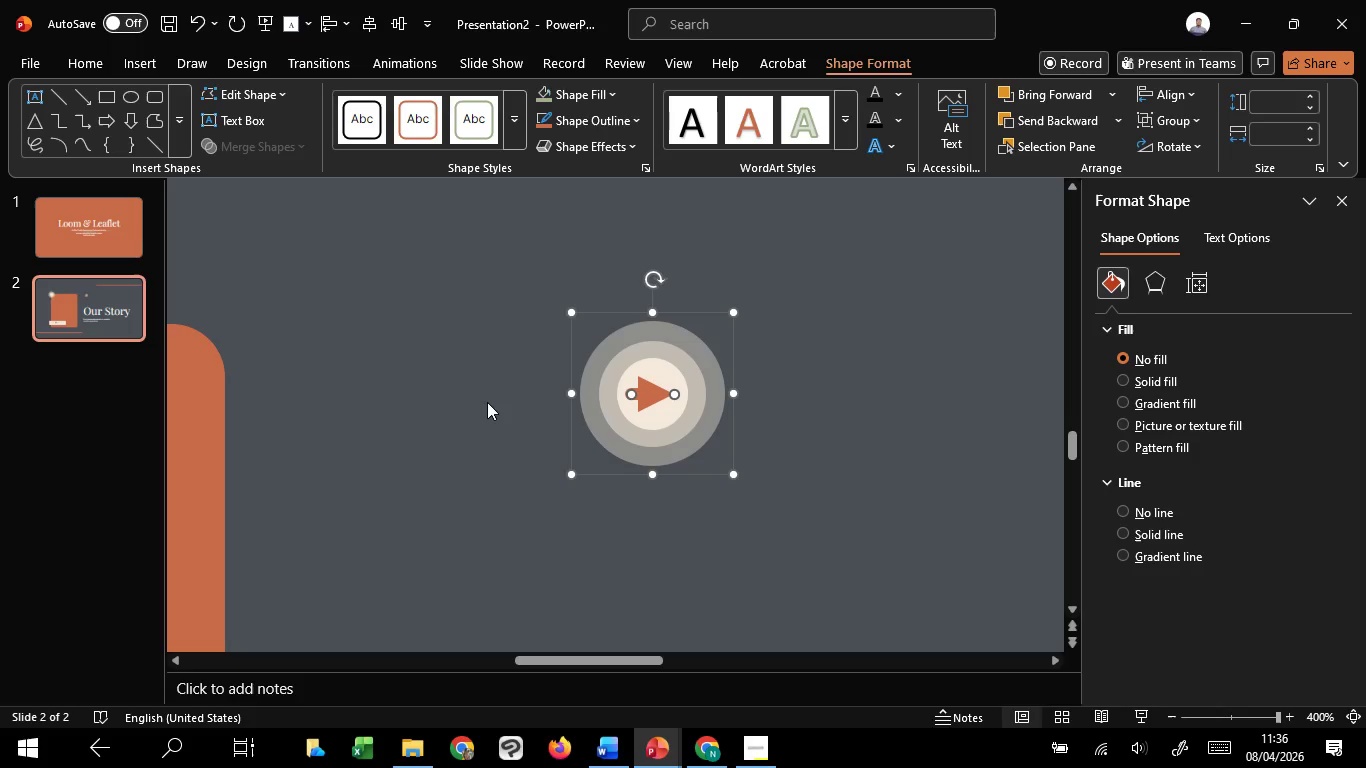 
left_click([482, 430])
 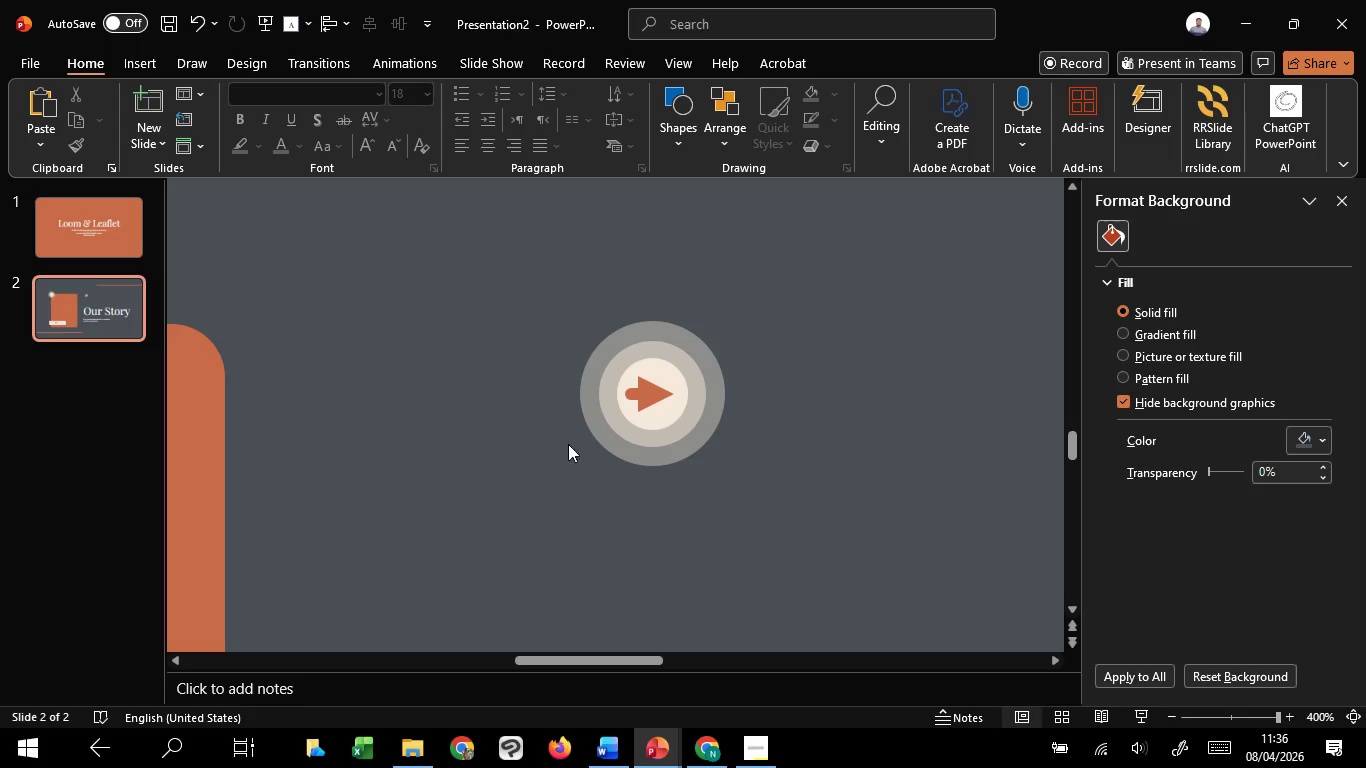 
hold_key(key=ControlLeft, duration=1.51)
scroll: coordinate [612, 468], scroll_direction: down, amount: 6.0
 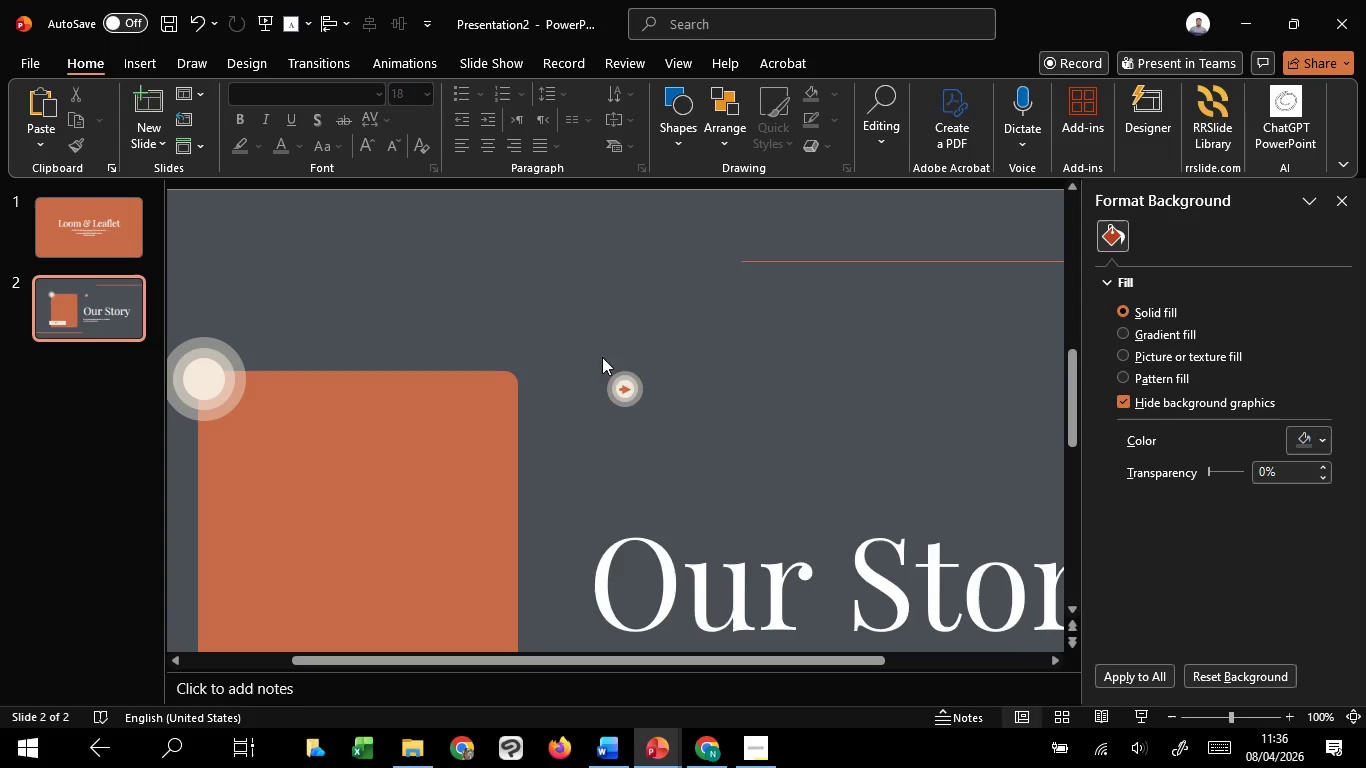 
key(Control+ControlLeft)
 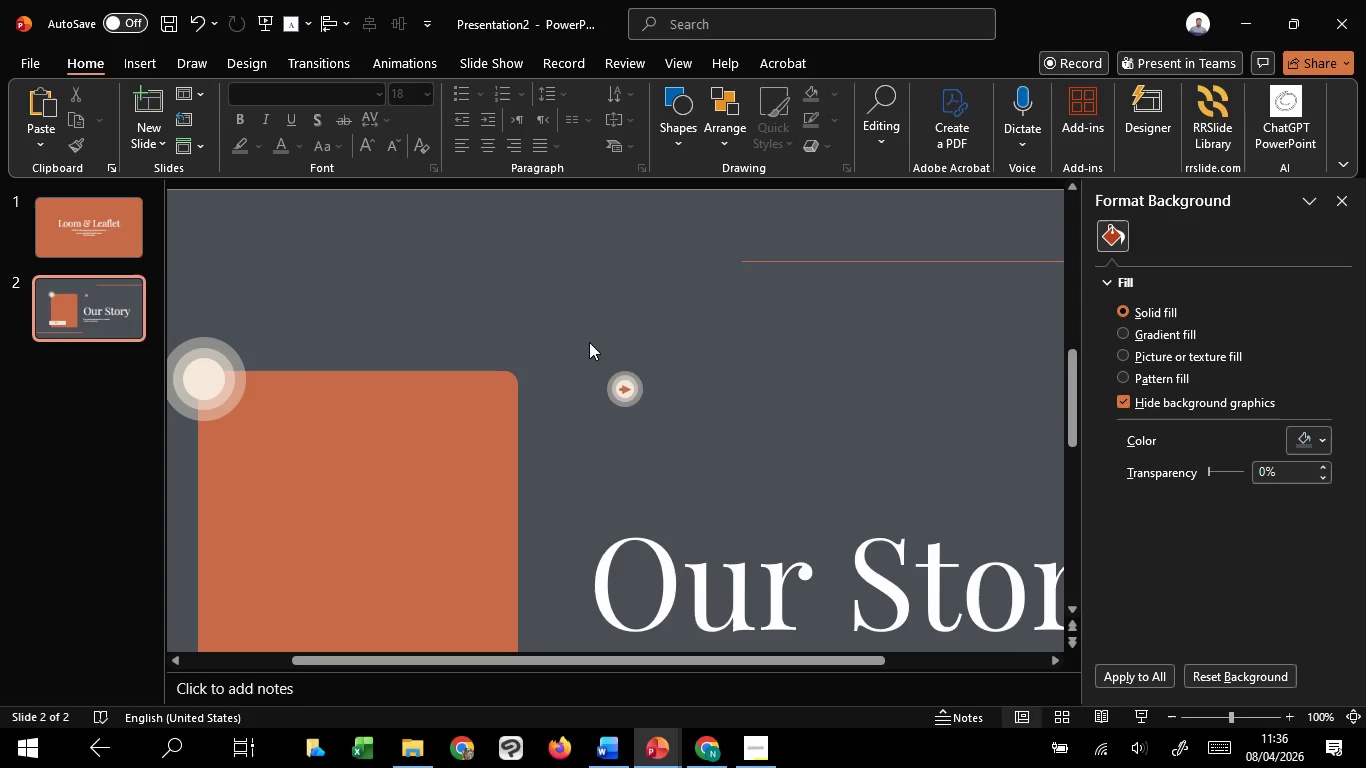 
key(Control+ControlLeft)
 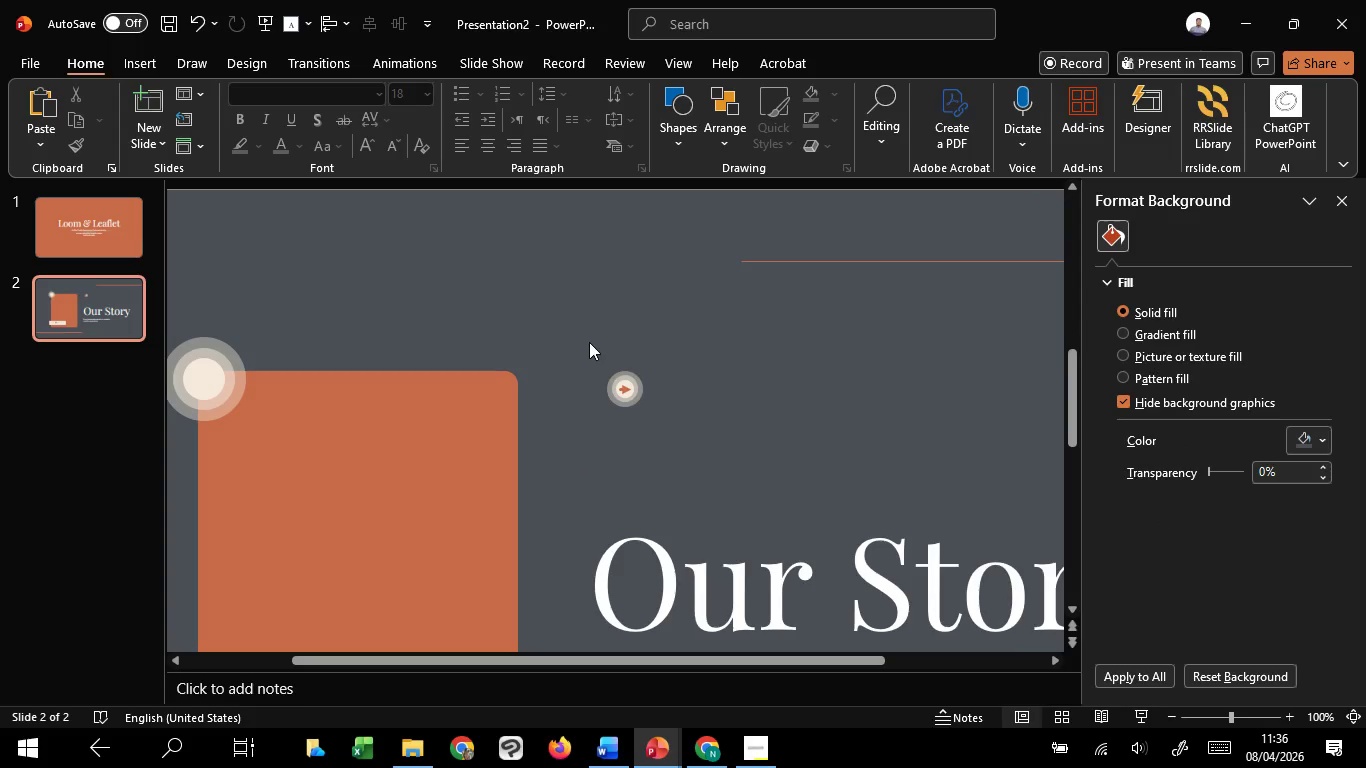 
left_click_drag(start_coordinate=[589, 342], to_coordinate=[671, 442])
 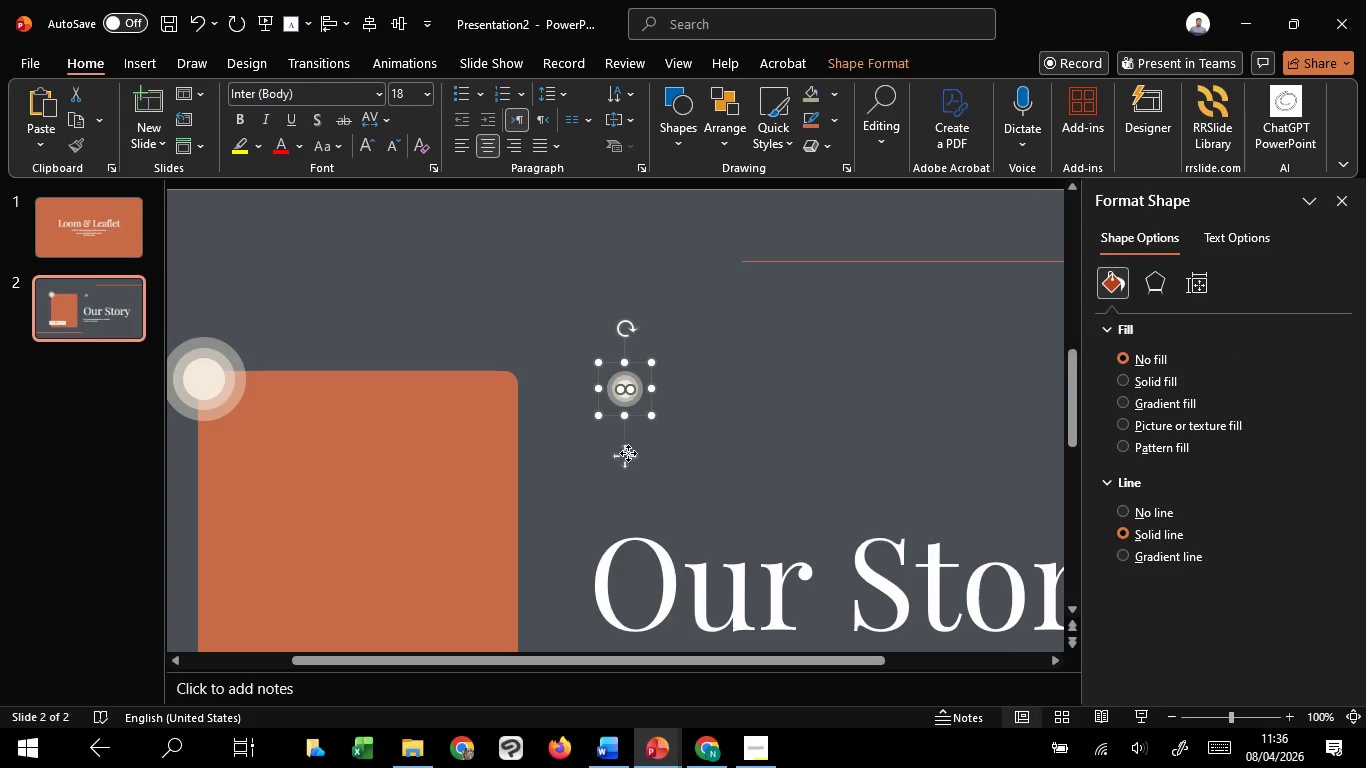 
left_click_drag(start_coordinate=[629, 454], to_coordinate=[630, 459])
 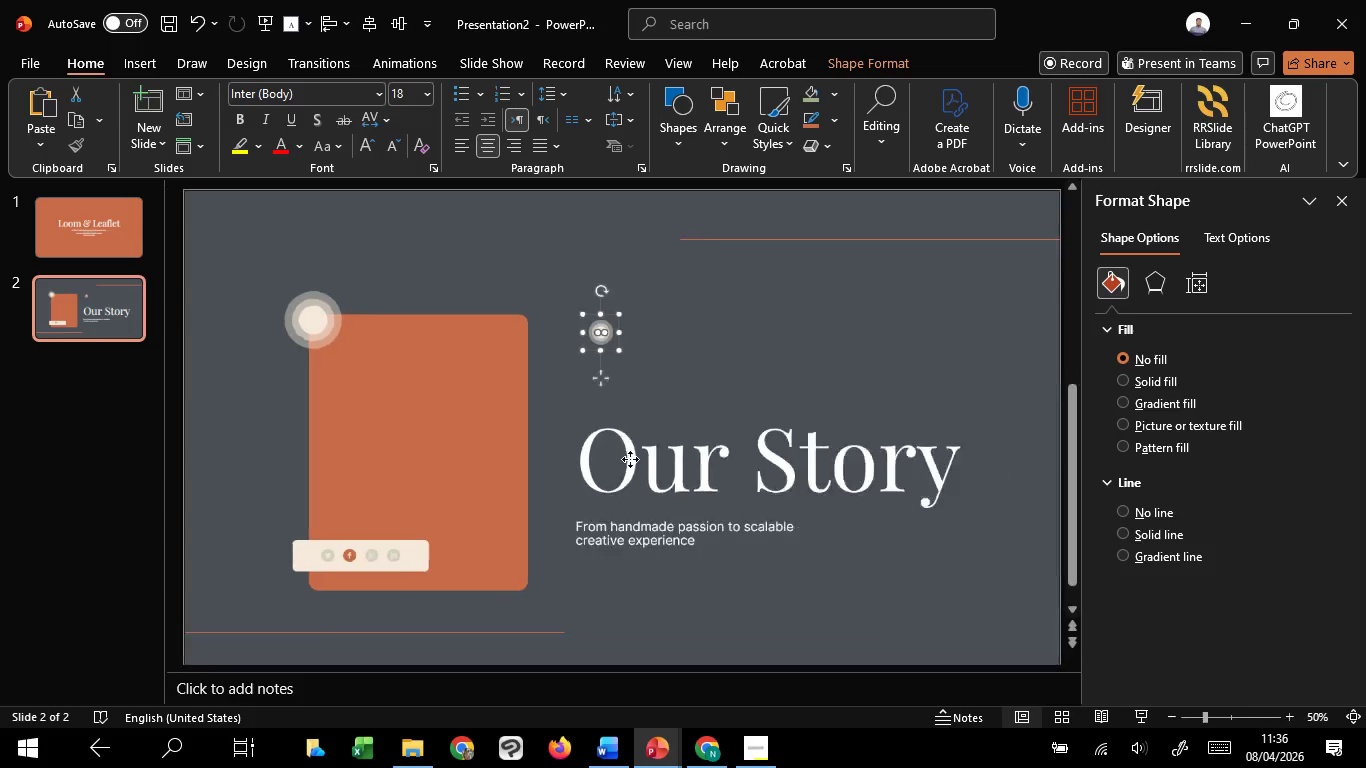 
hold_key(key=ShiftLeft, duration=1.52)
 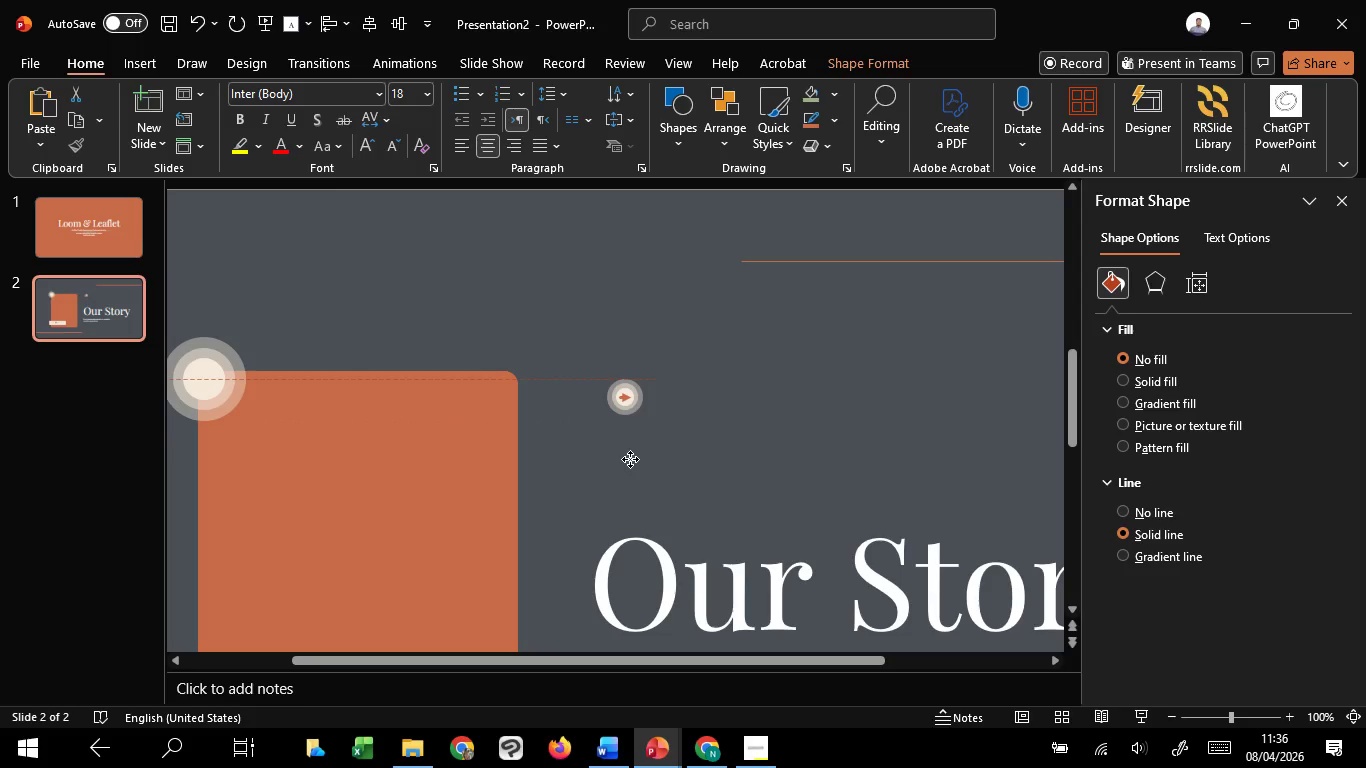 
hold_key(key=ShiftLeft, duration=0.91)
 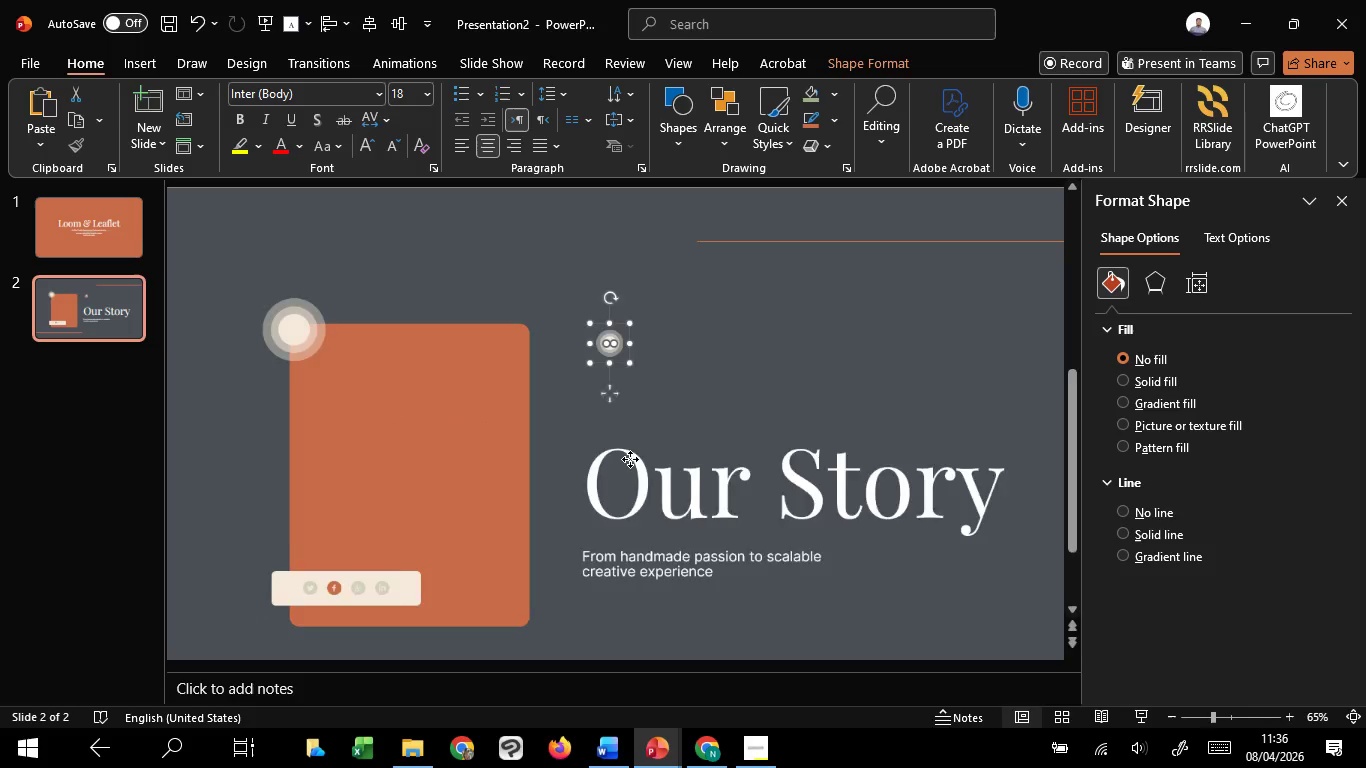 
hold_key(key=ShiftLeft, duration=2.61)
hold_key(key=ControlLeft, duration=0.58)
scroll: coordinate [630, 459], scroll_direction: down, amount: 4.0
 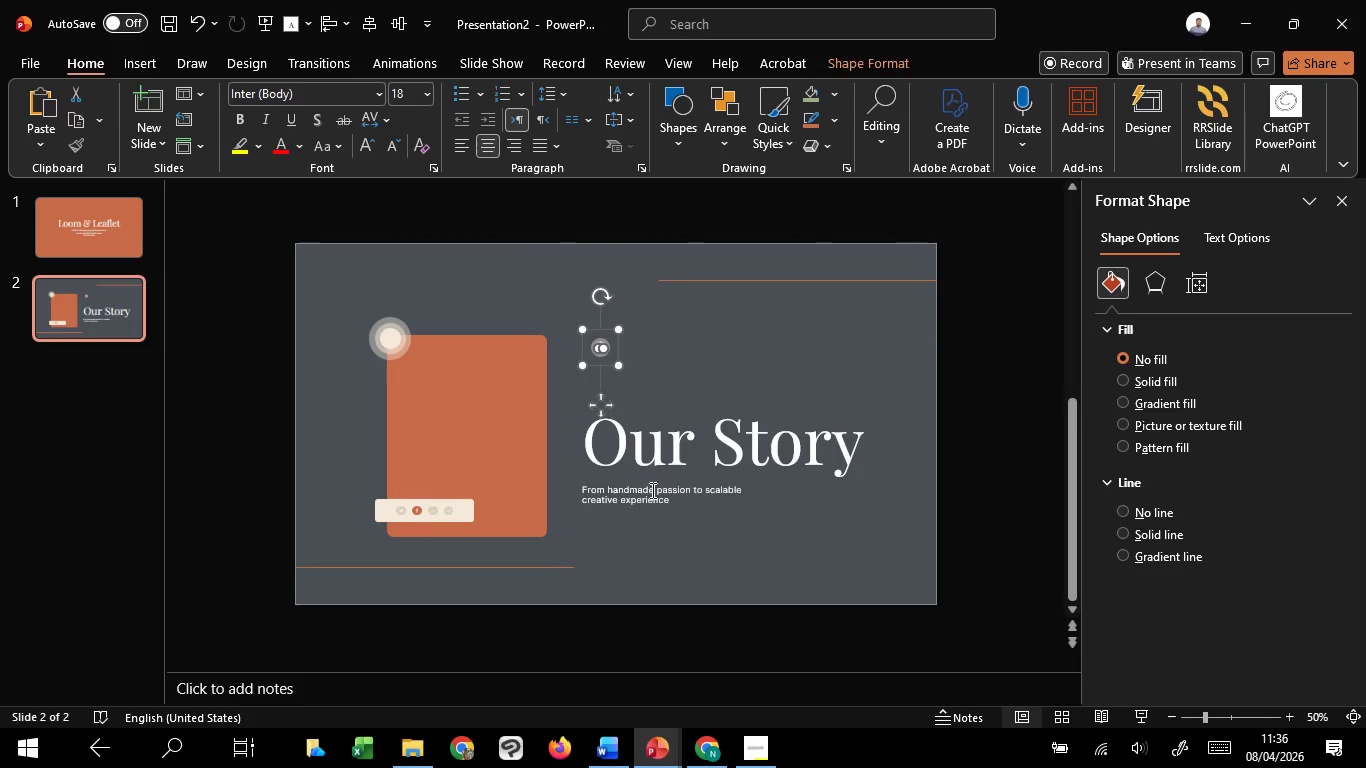 
left_click([652, 492])
 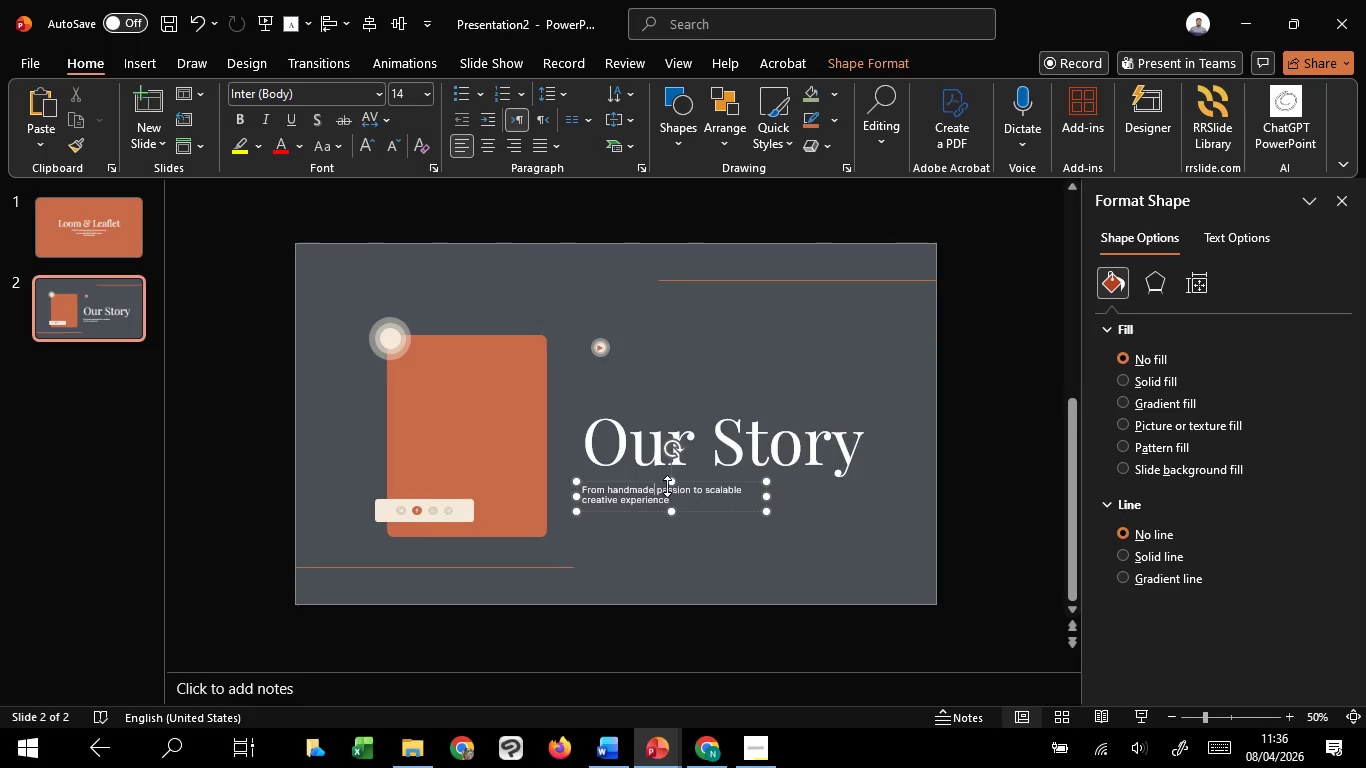 
key(Control+ControlLeft)
 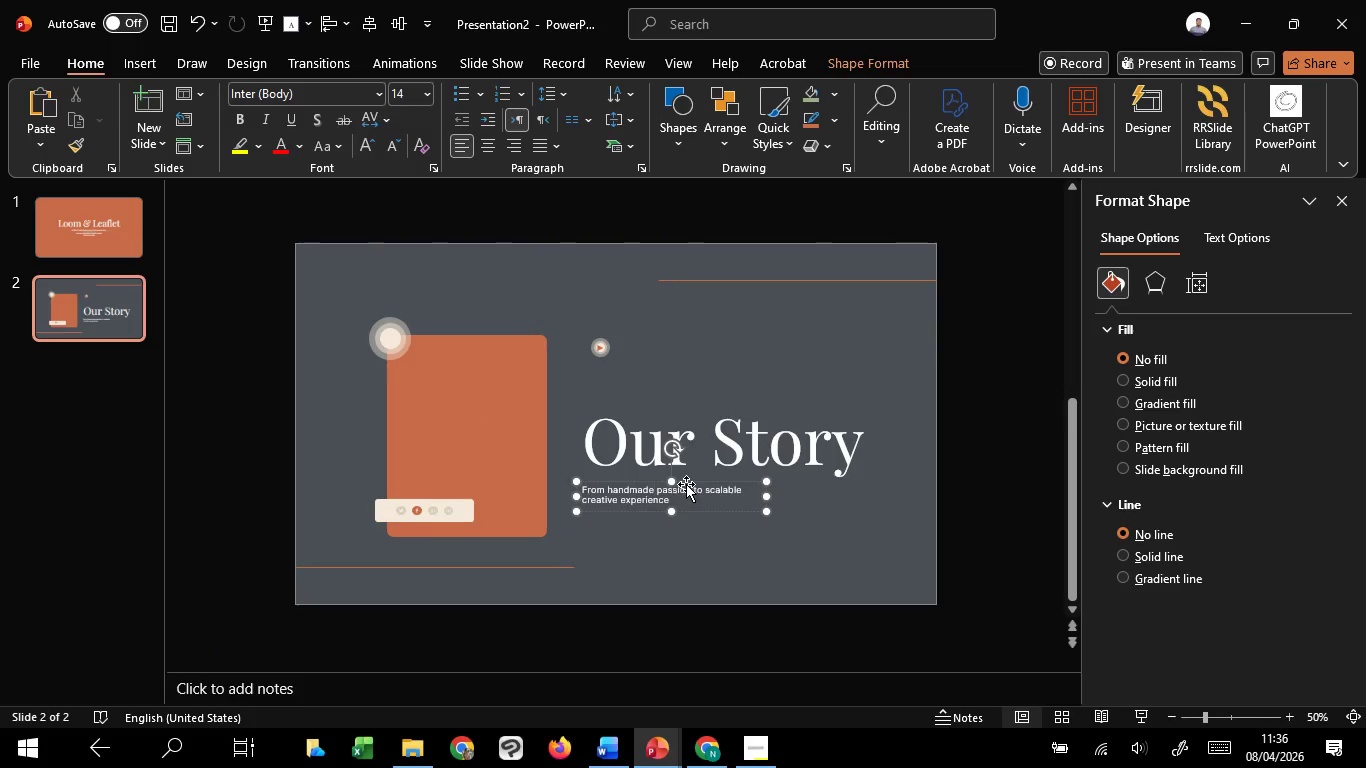 
left_click([686, 484])
 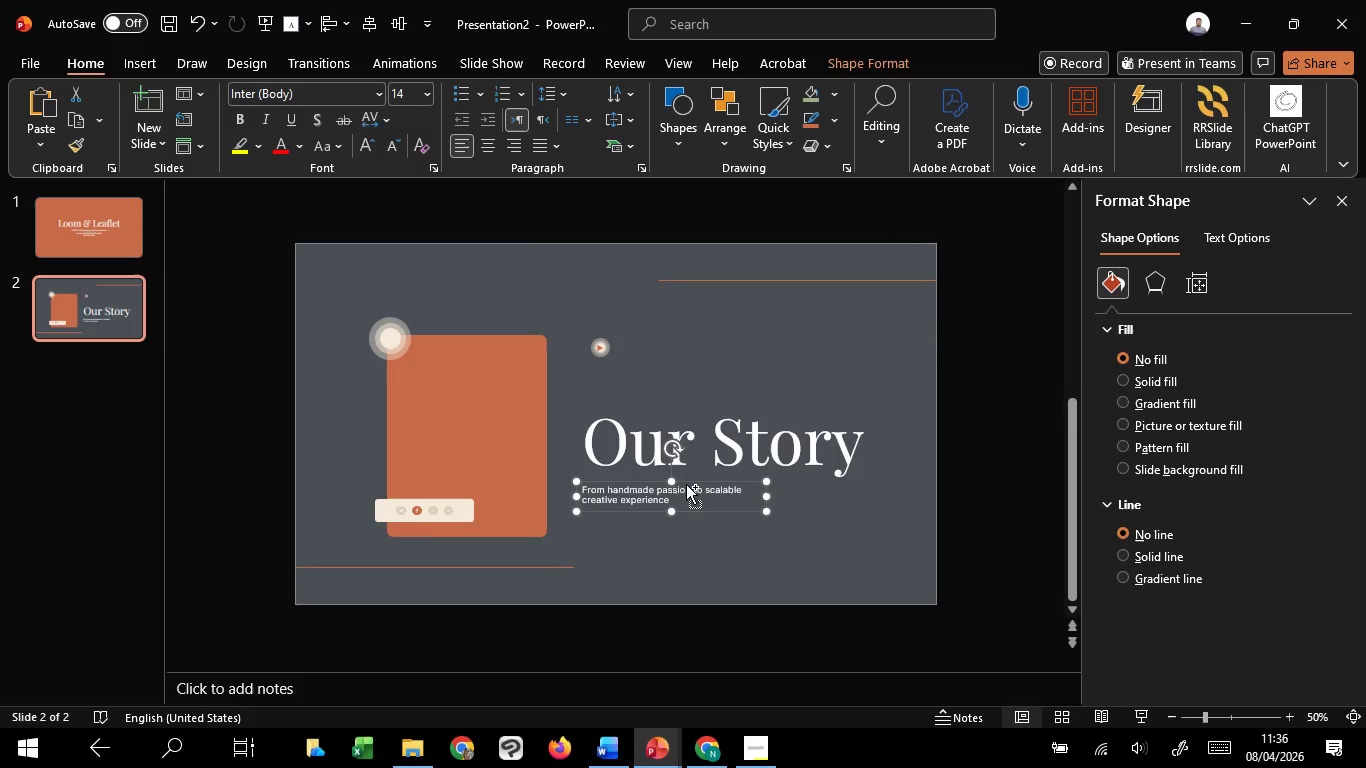 
hold_key(key=ControlLeft, duration=10.81)
hold_key(key=ShiftLeft, duration=3.72)
left_click_drag(start_coordinate=[686, 484], to_coordinate=[690, 335])
 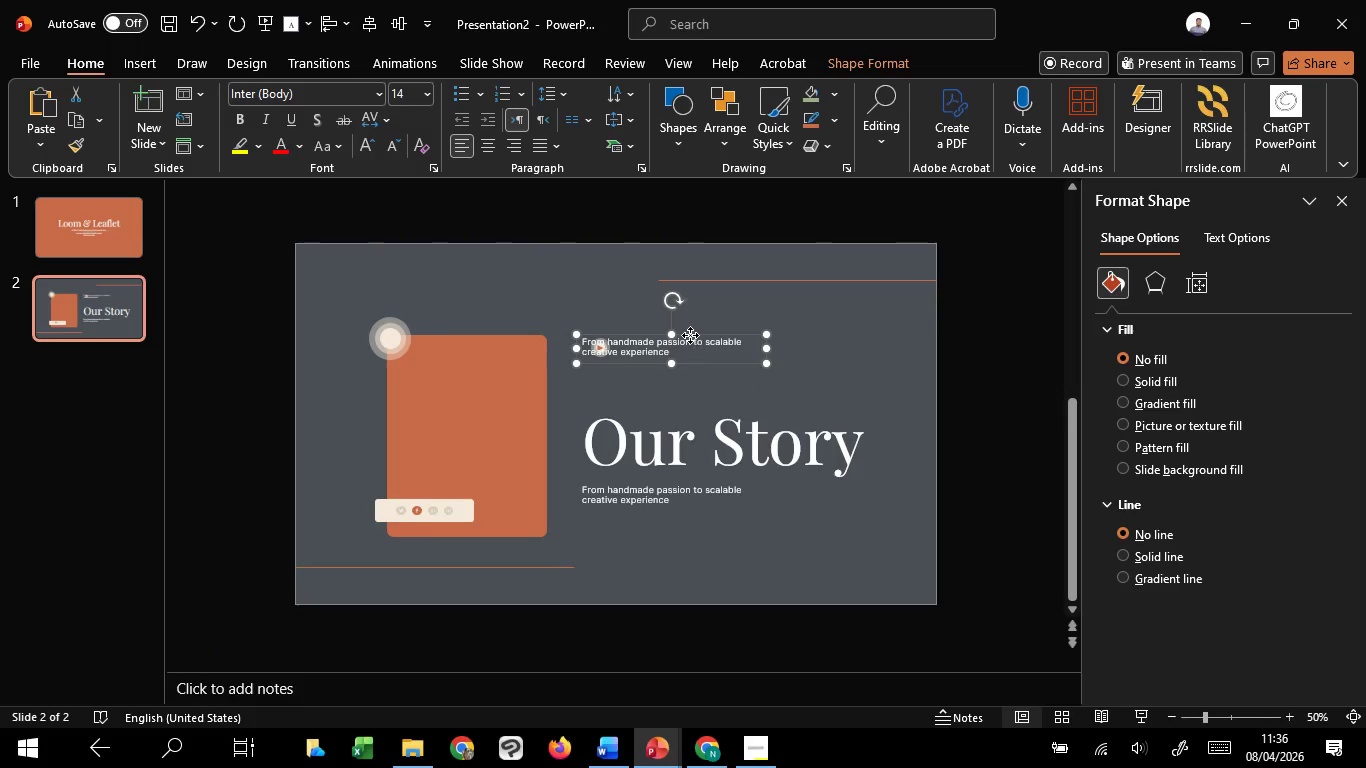 
hold_key(key=C, duration=1.52)
 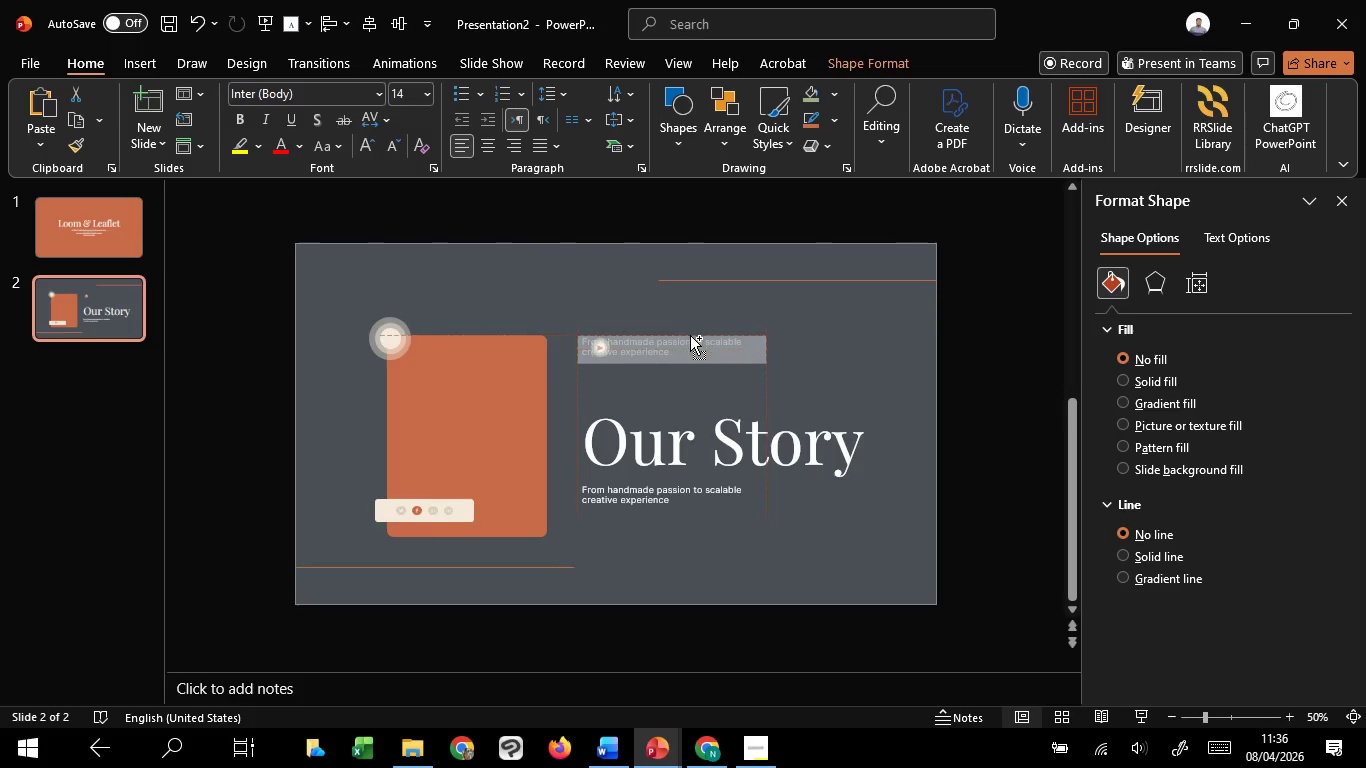 
hold_key(key=C, duration=1.47)
 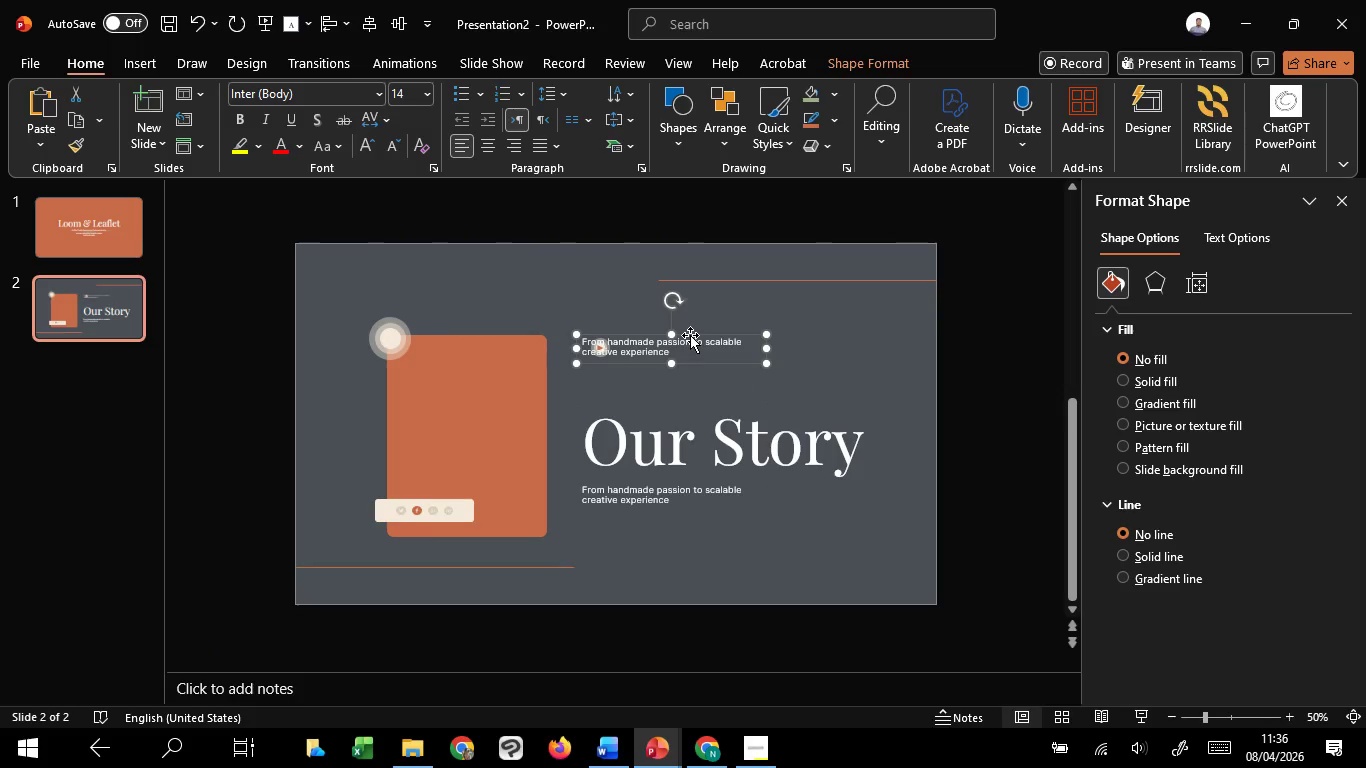 
left_click_drag(start_coordinate=[690, 335], to_coordinate=[726, 344])
 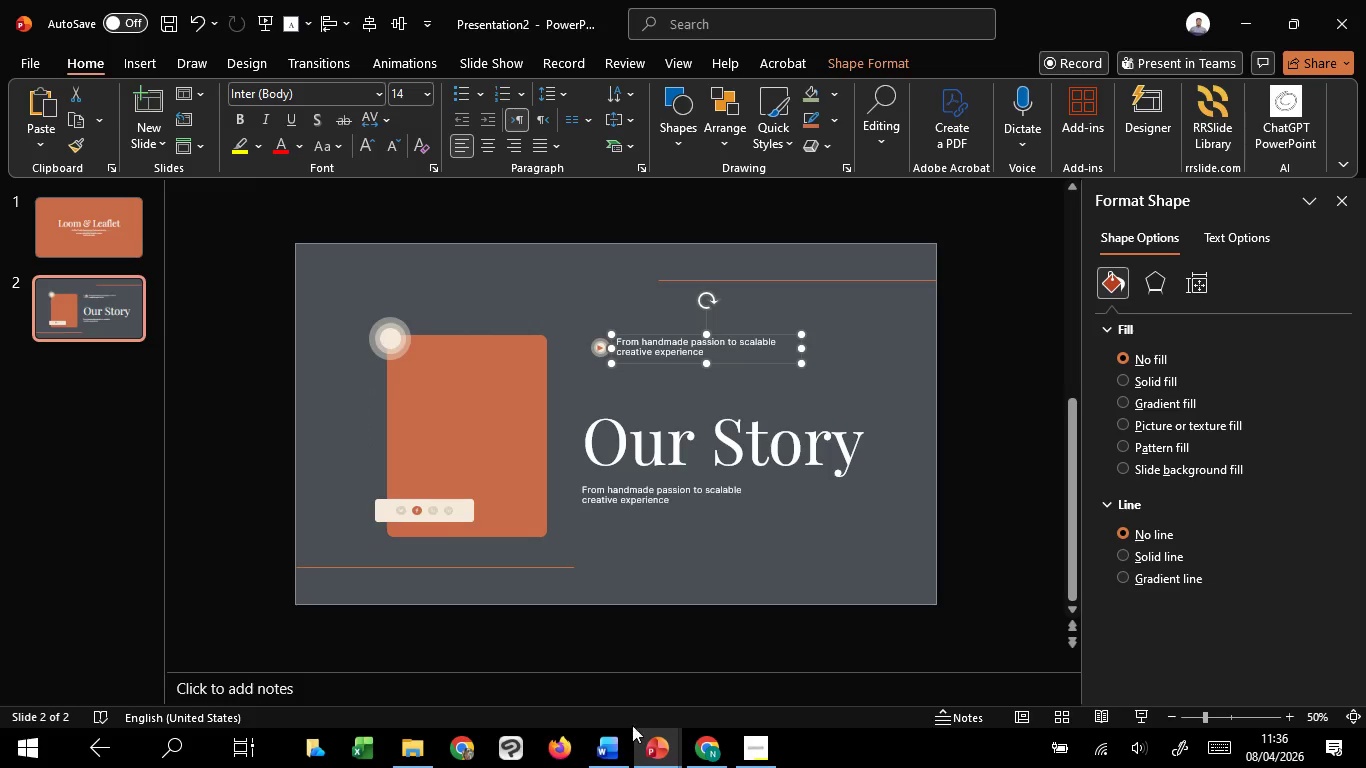 
hold_key(key=ShiftLeft, duration=1.51)
 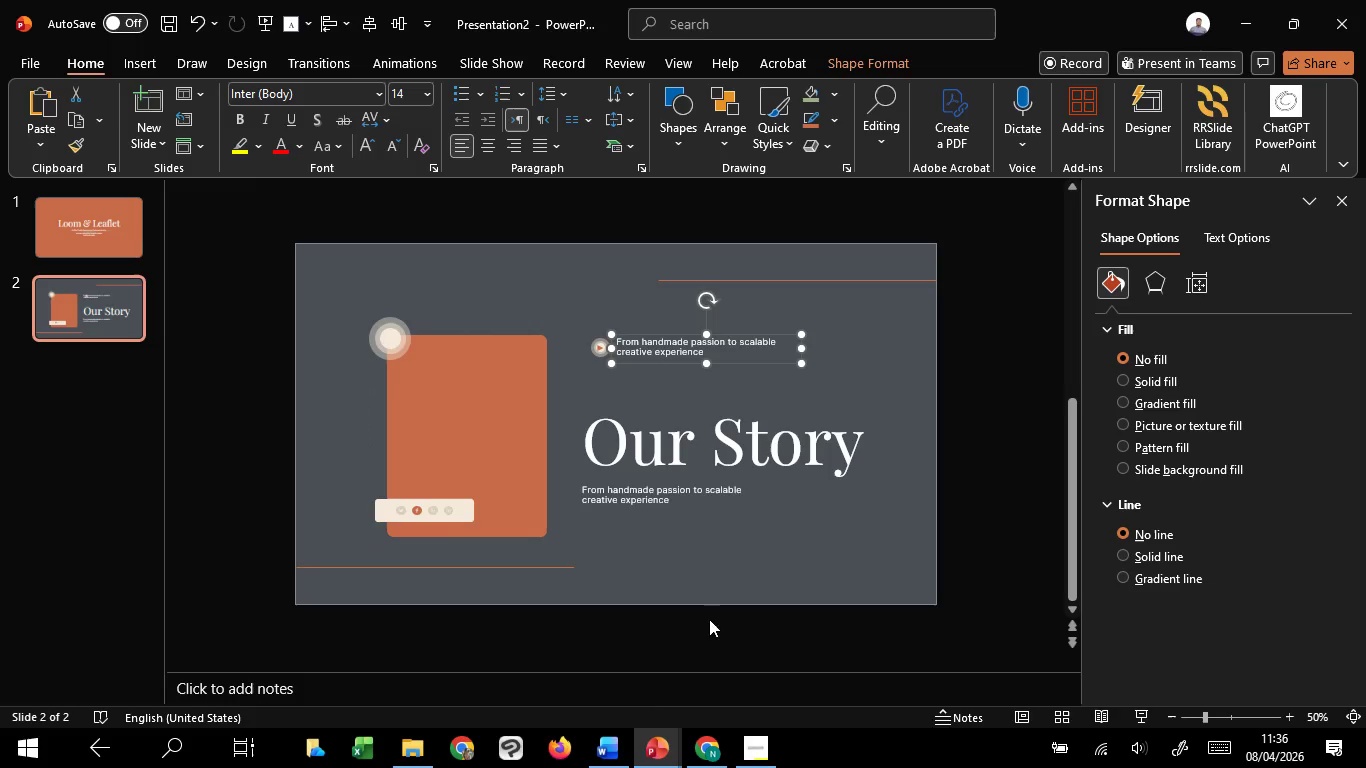 
hold_key(key=ShiftLeft, duration=0.41)
 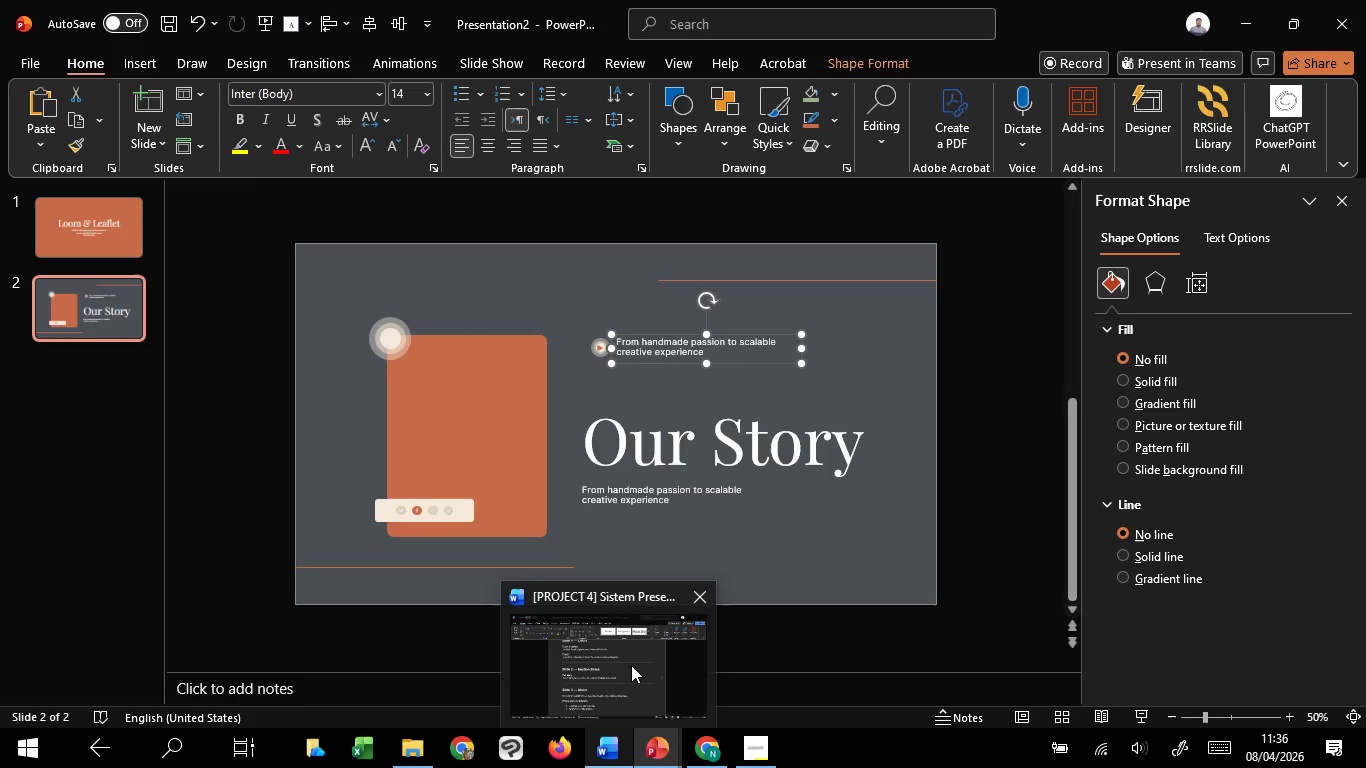 
left_click([631, 665])
 